 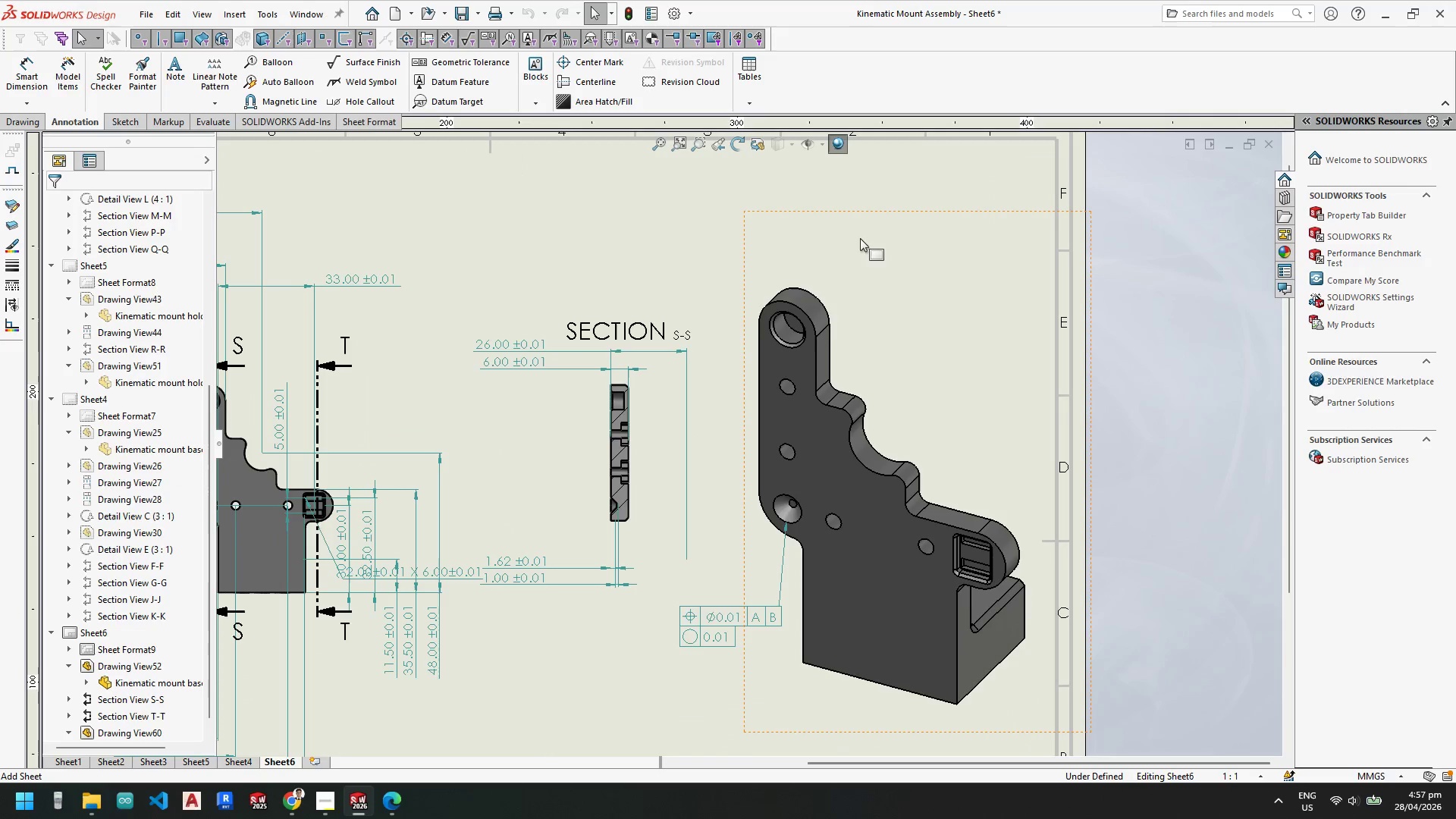 
scroll: coordinate [836, 365], scroll_direction: down, amount: 2.0
 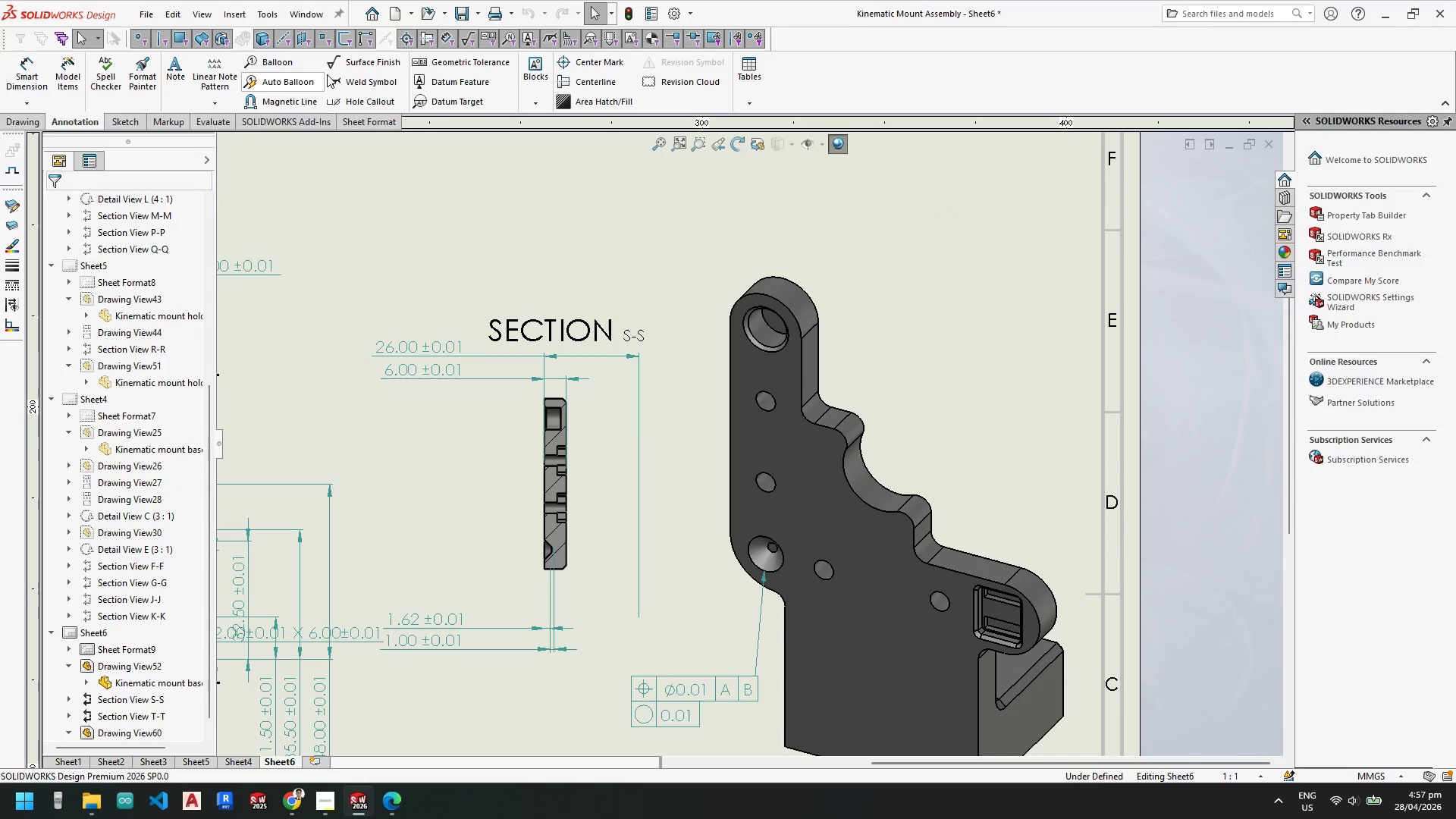 
mouse_move([472, 70])
 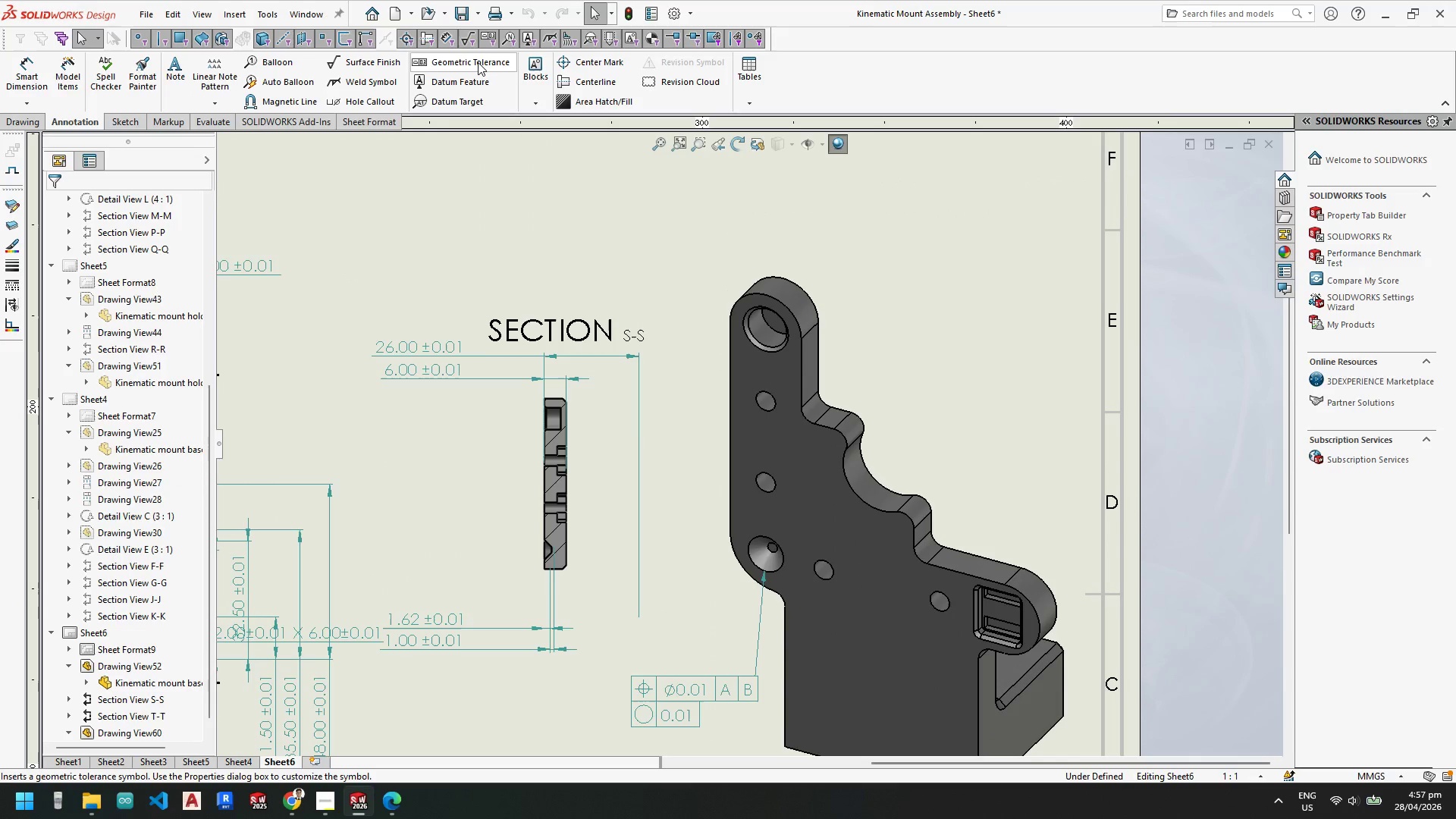 
left_click([478, 62])
 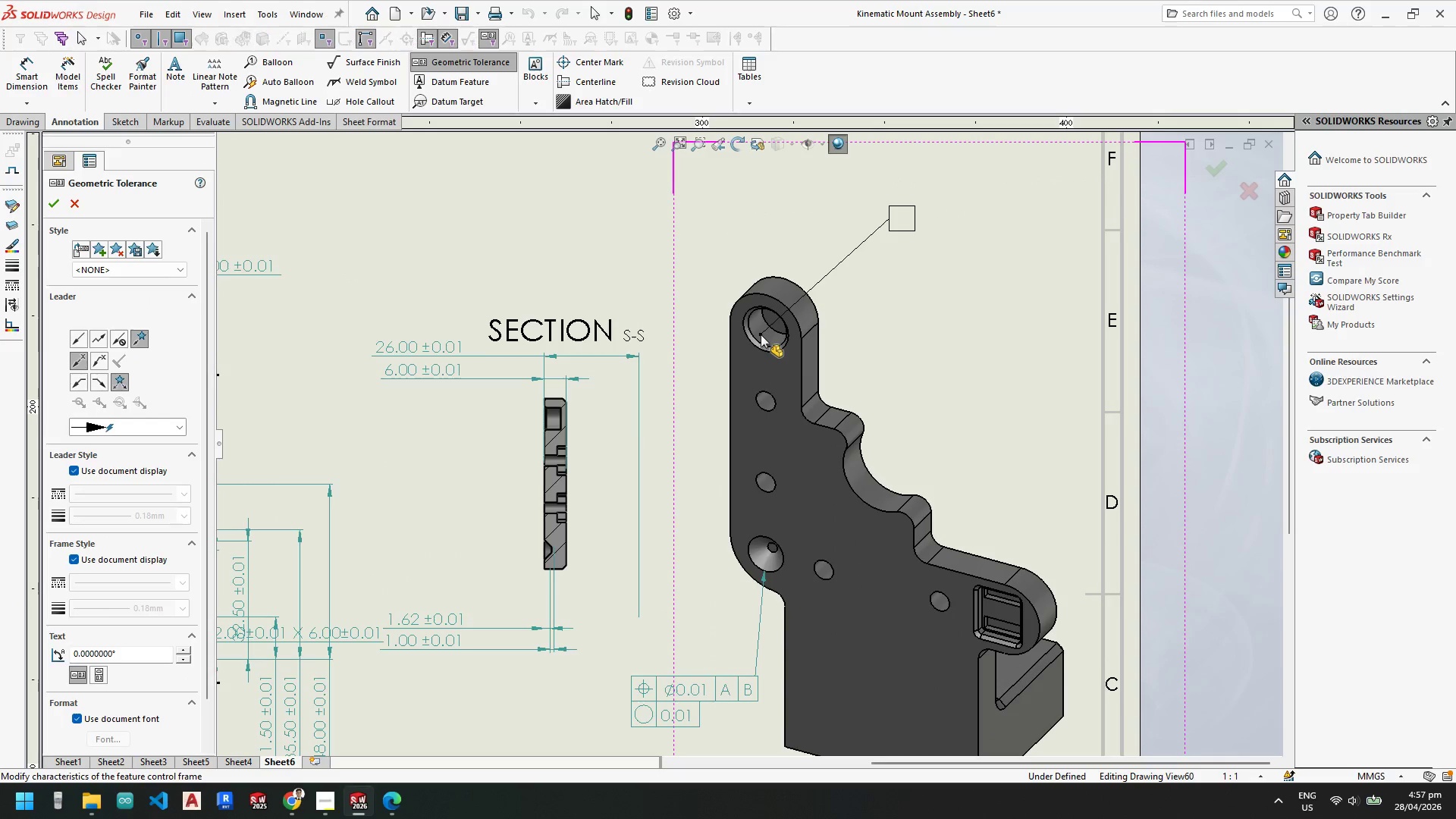 
left_click_drag(start_coordinate=[763, 335], to_coordinate=[891, 206])
 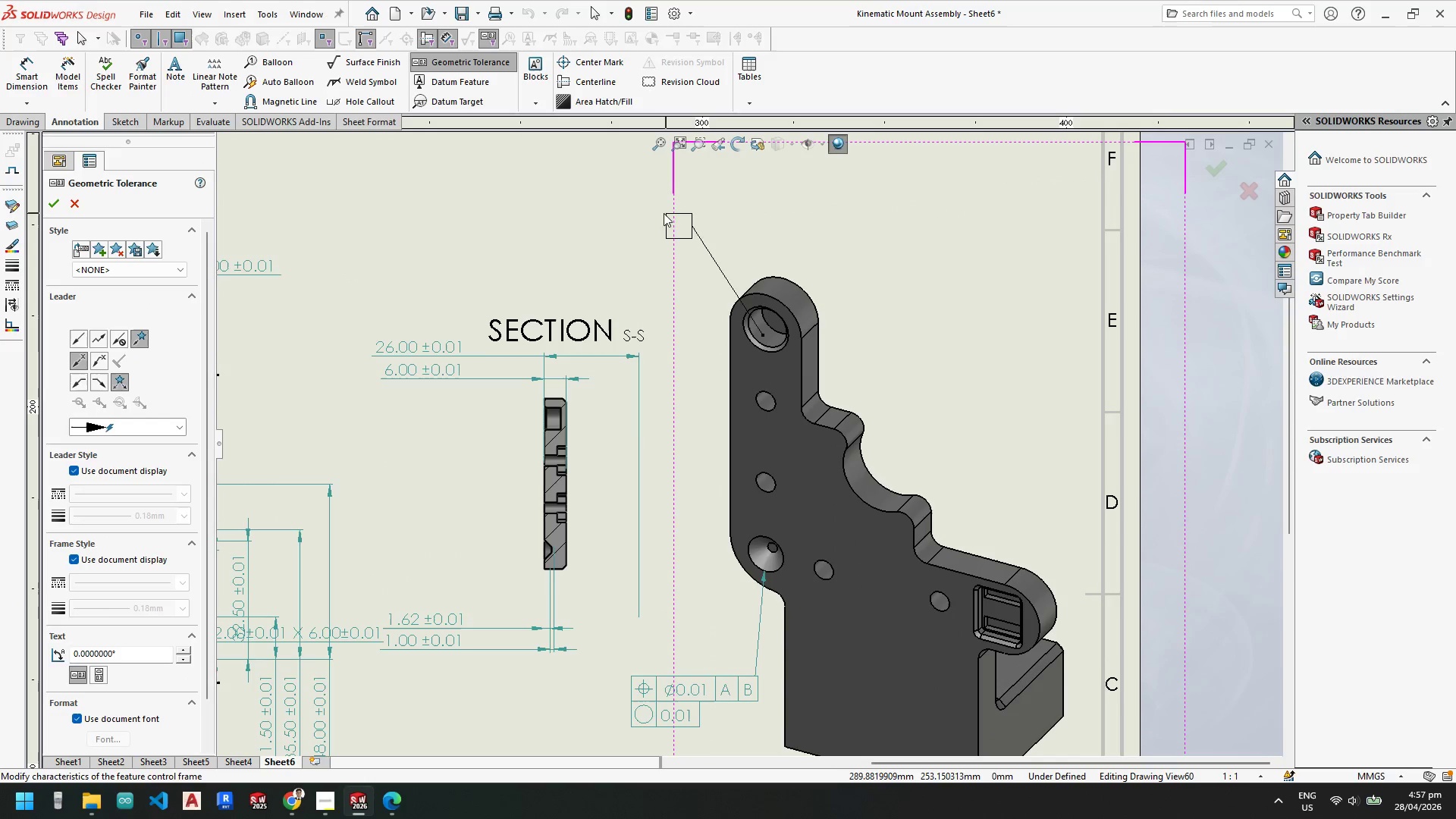 
left_click([651, 212])
 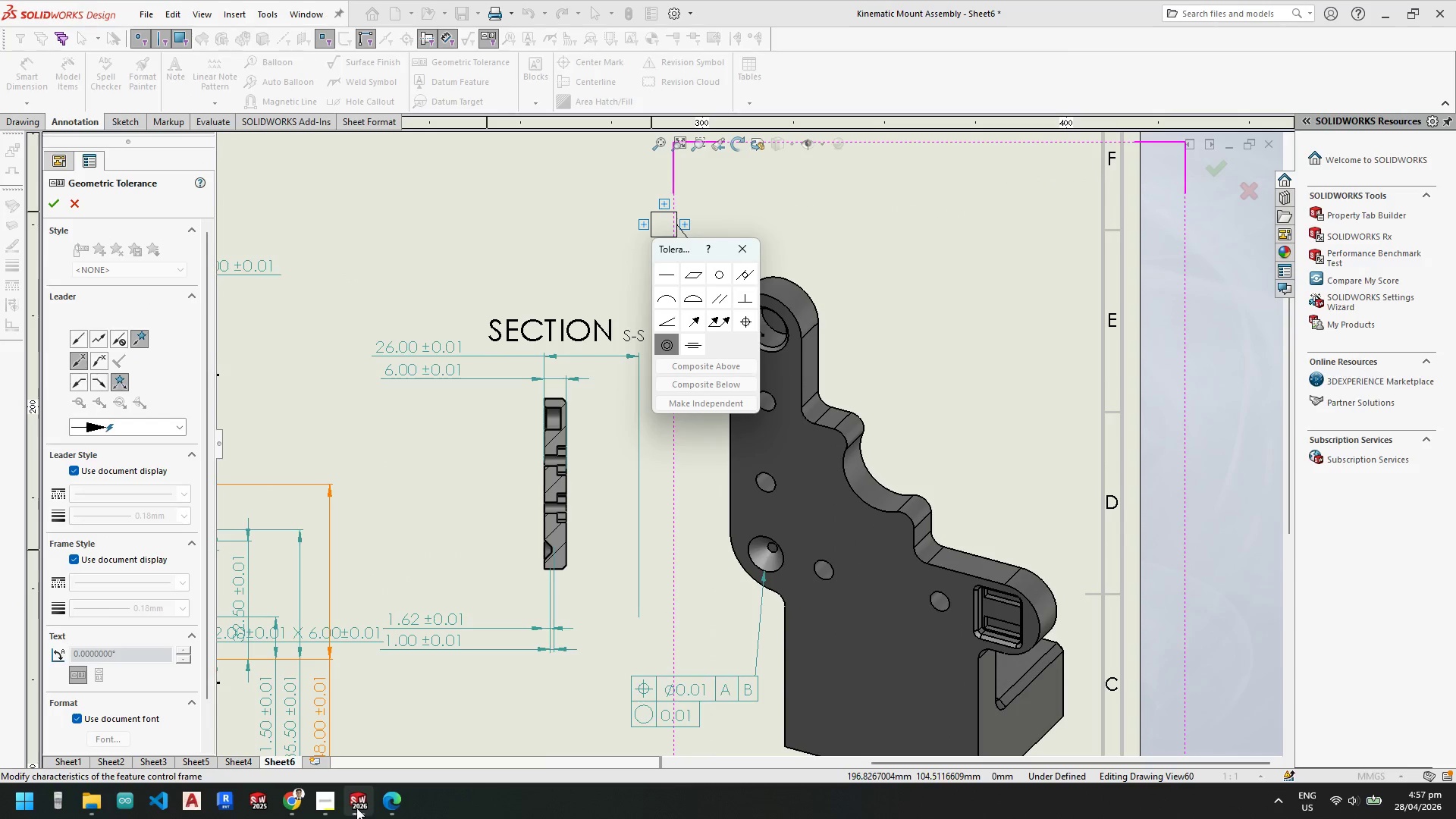 
mouse_move([520, 726])
 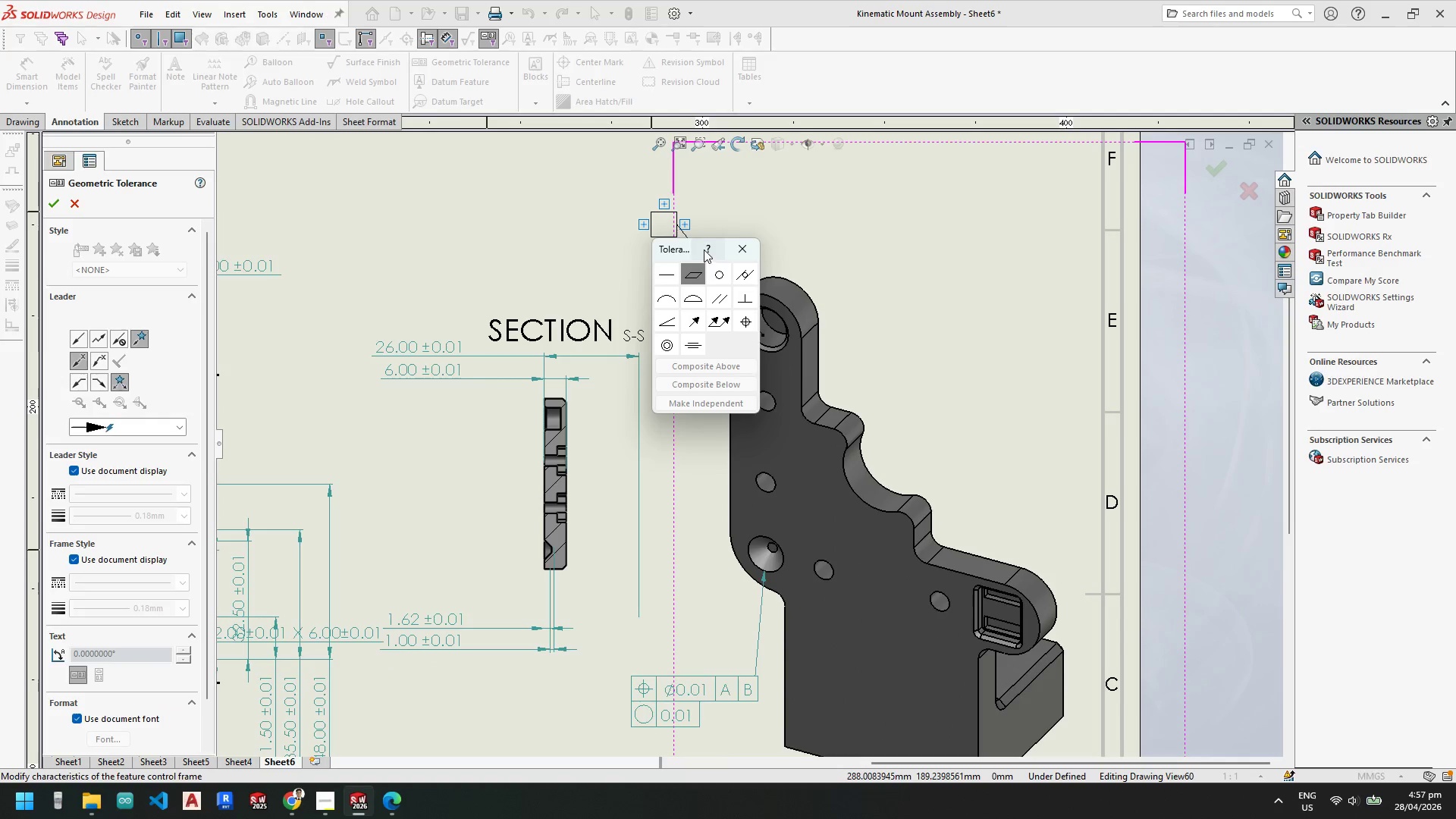 
left_click_drag(start_coordinate=[694, 248], to_coordinate=[770, 249])
 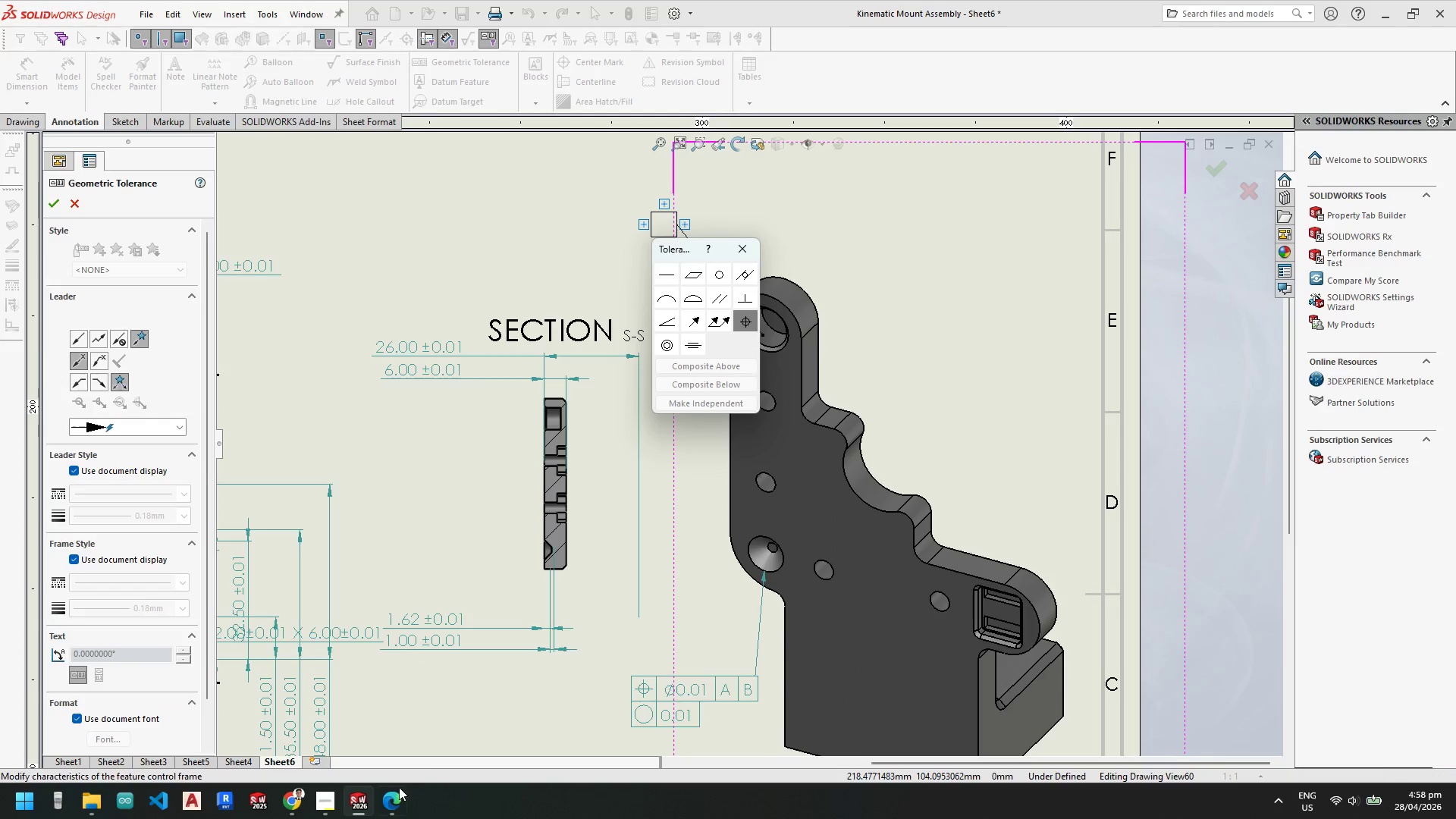 
wait(6.98)
 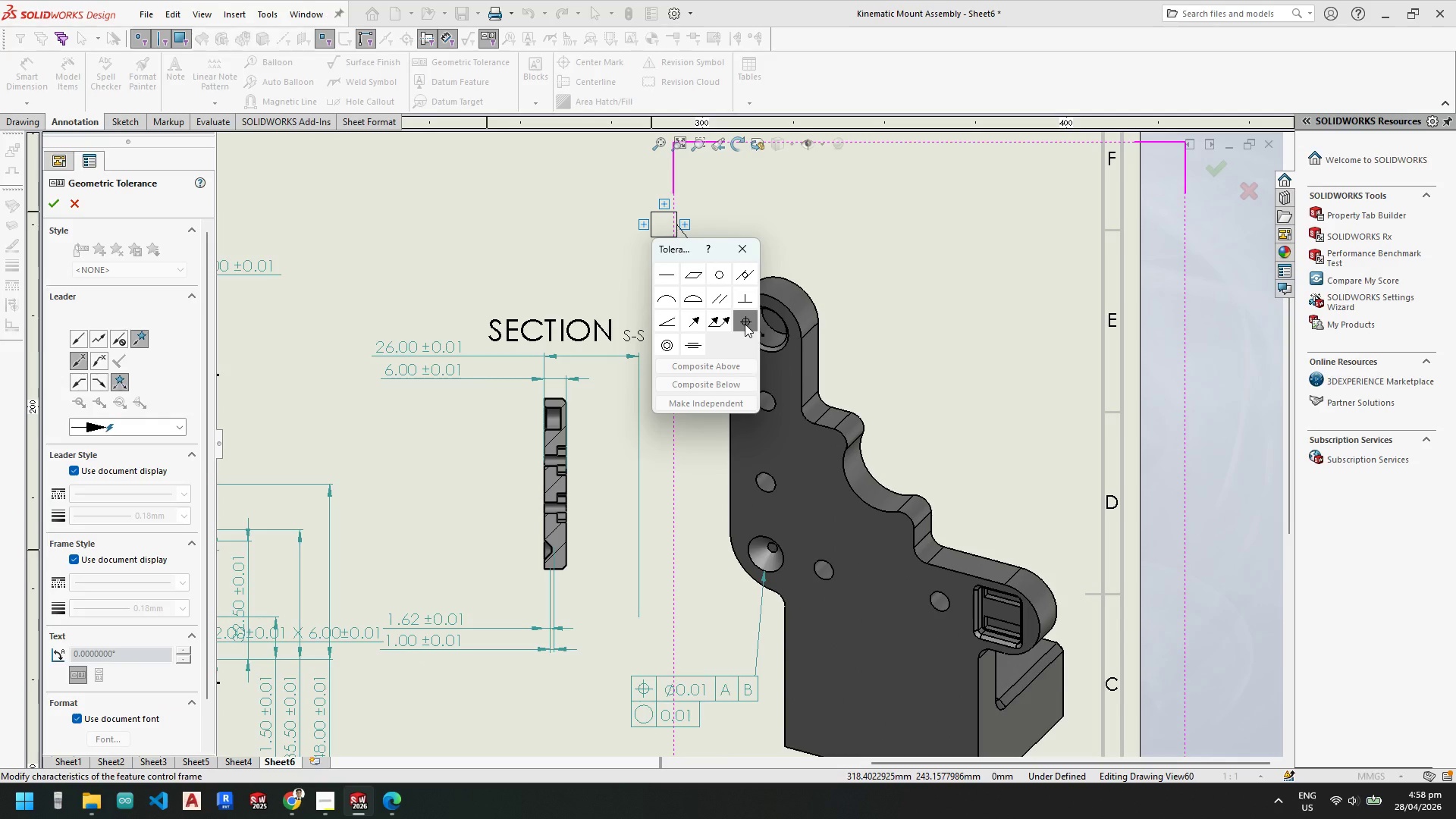 
scroll: coordinate [509, 349], scroll_direction: up, amount: 7.0
 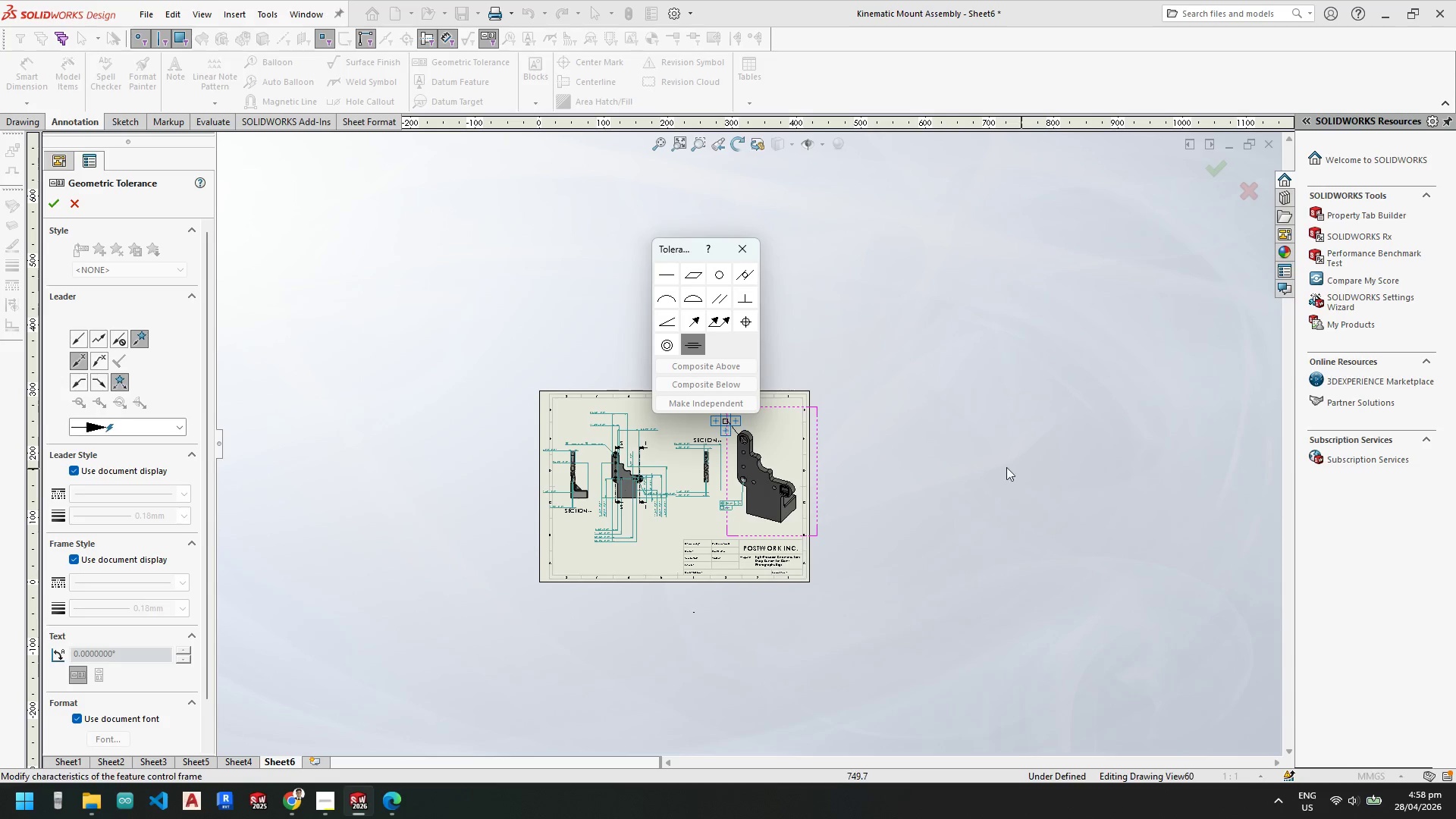 
scroll: coordinate [661, 507], scroll_direction: down, amount: 10.0
 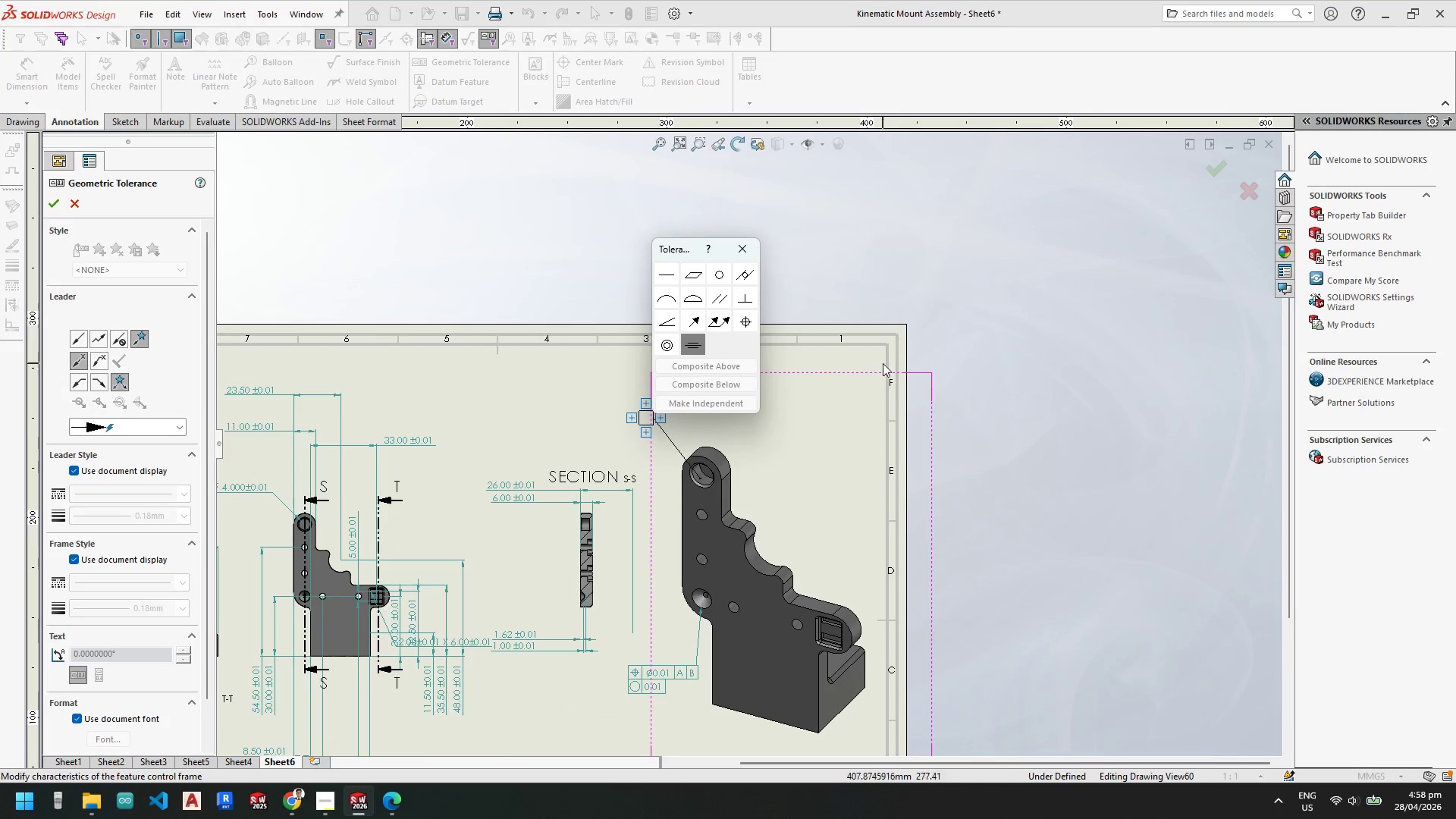 
scroll: coordinate [425, 378], scroll_direction: up, amount: 6.0
 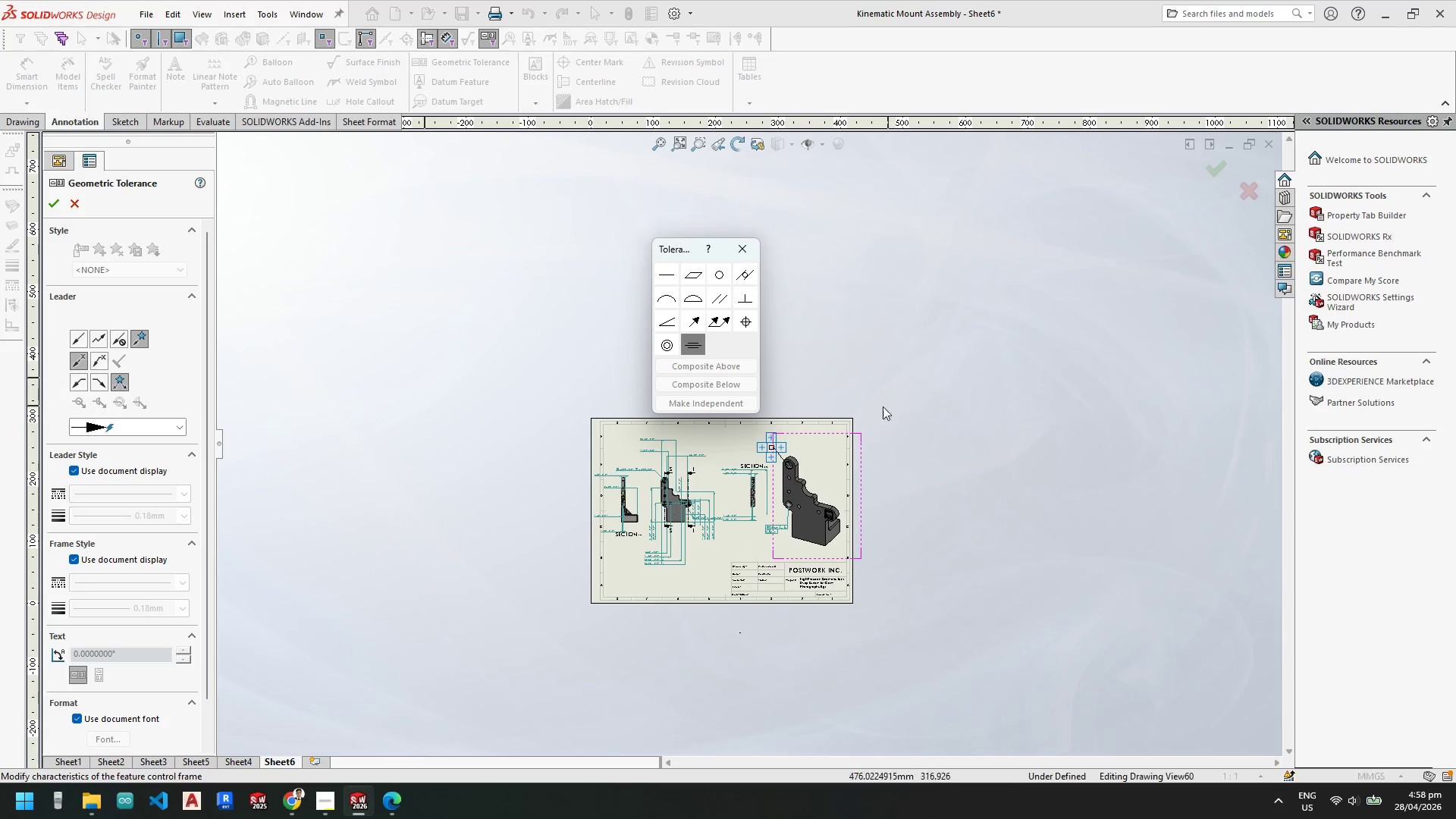 
scroll: coordinate [441, 457], scroll_direction: down, amount: 8.0
 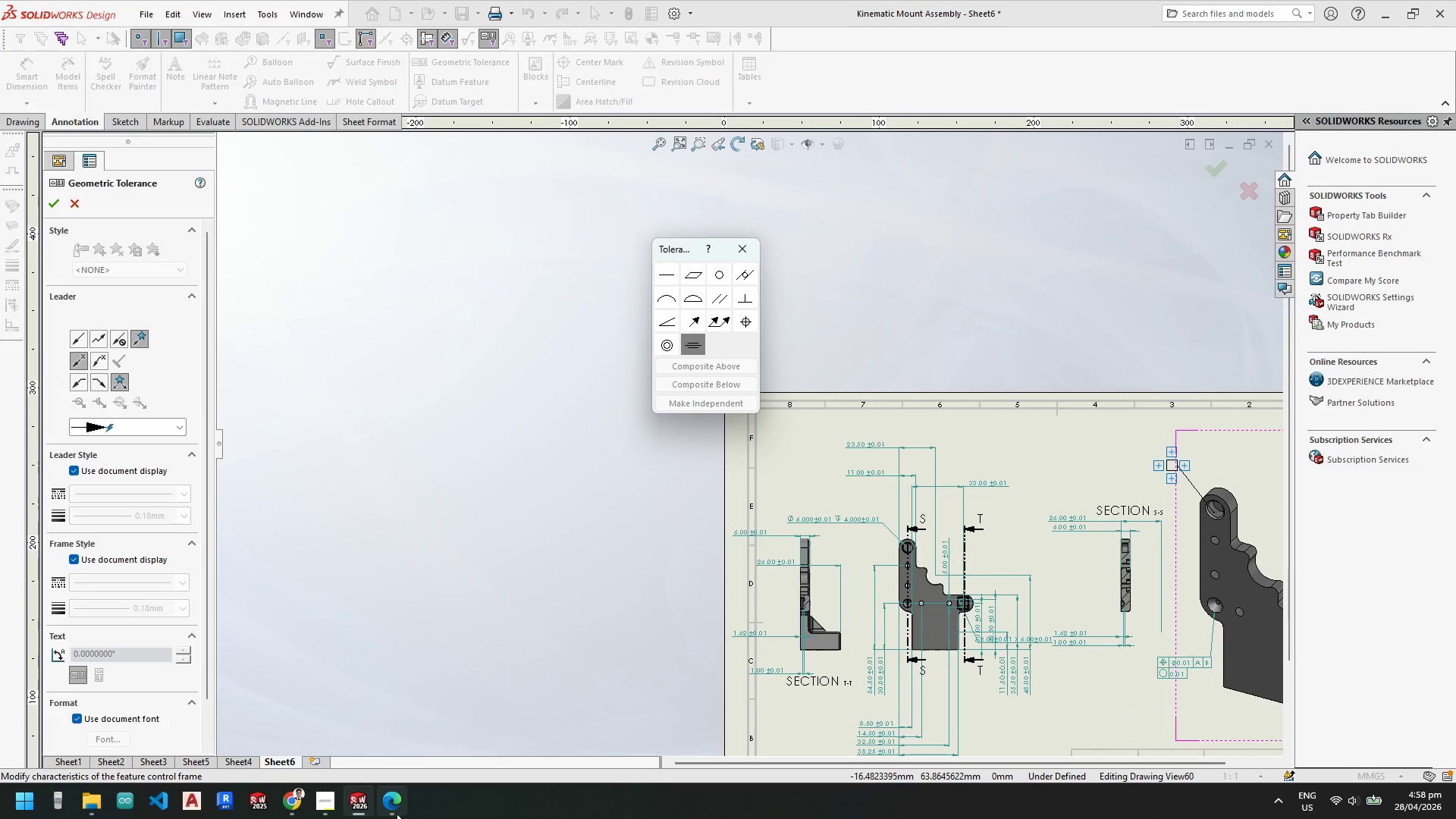 
left_click([363, 807])
 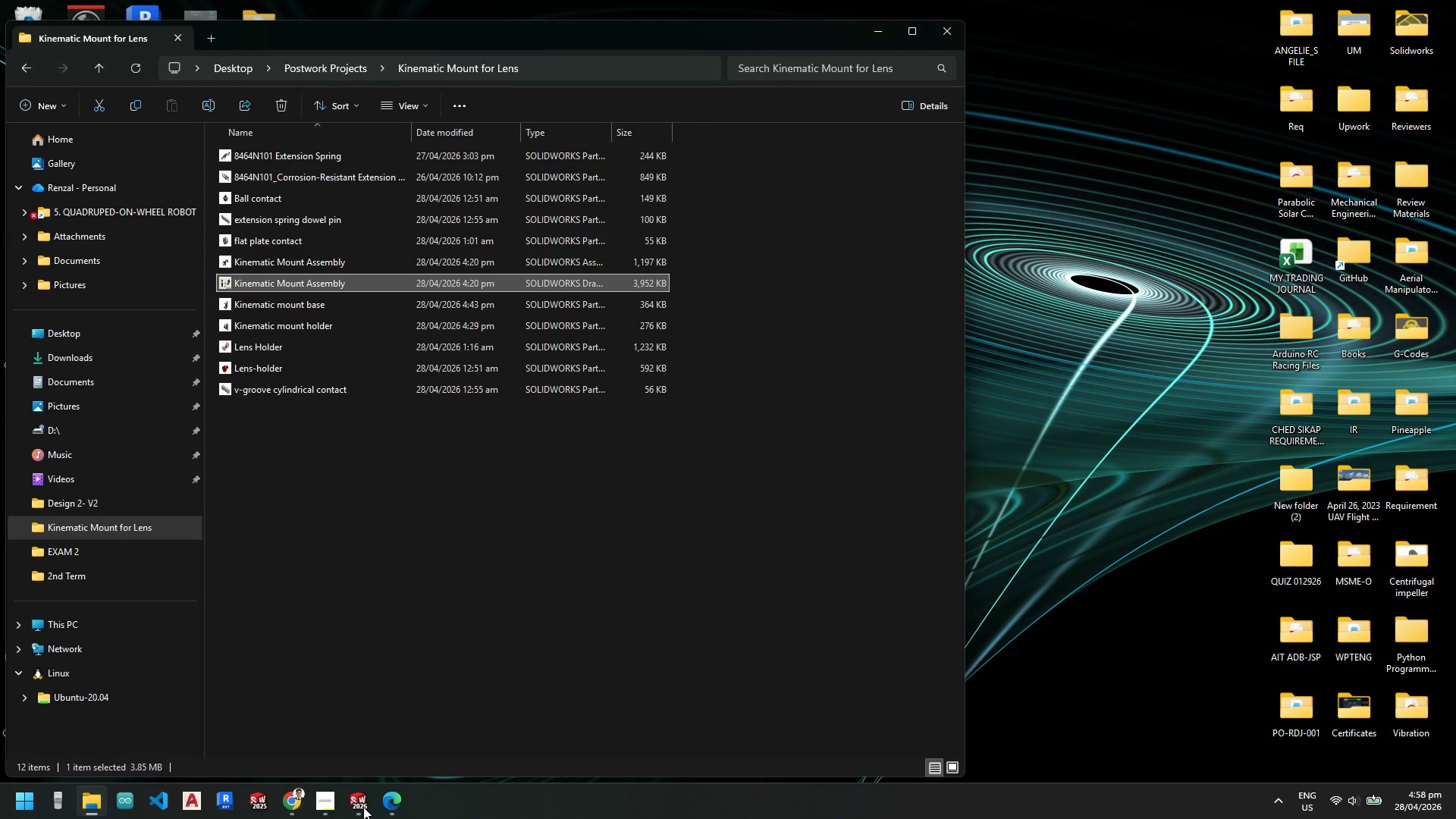 
left_click([363, 807])
 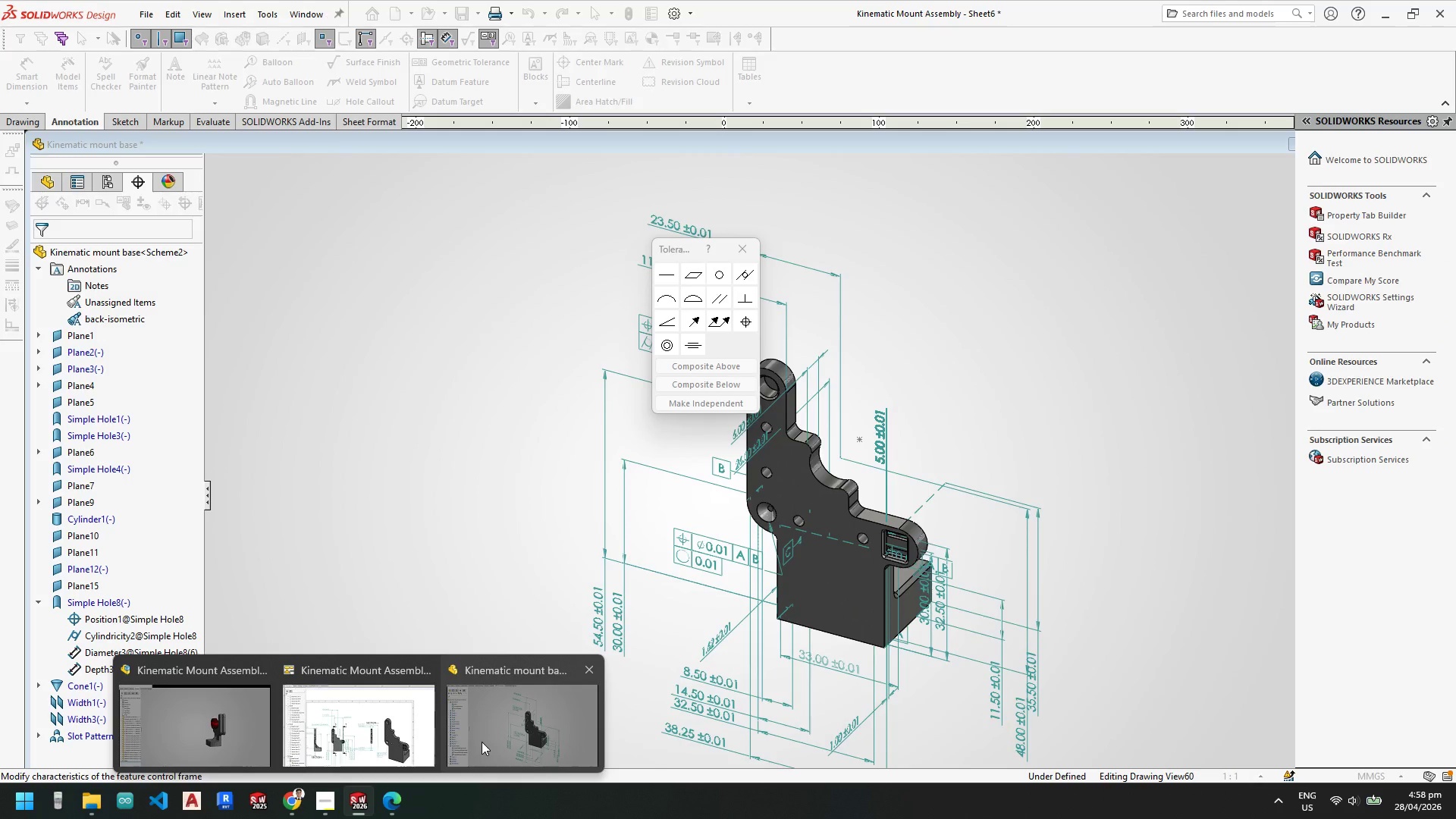 
scroll: coordinate [1094, 494], scroll_direction: up, amount: 5.0
 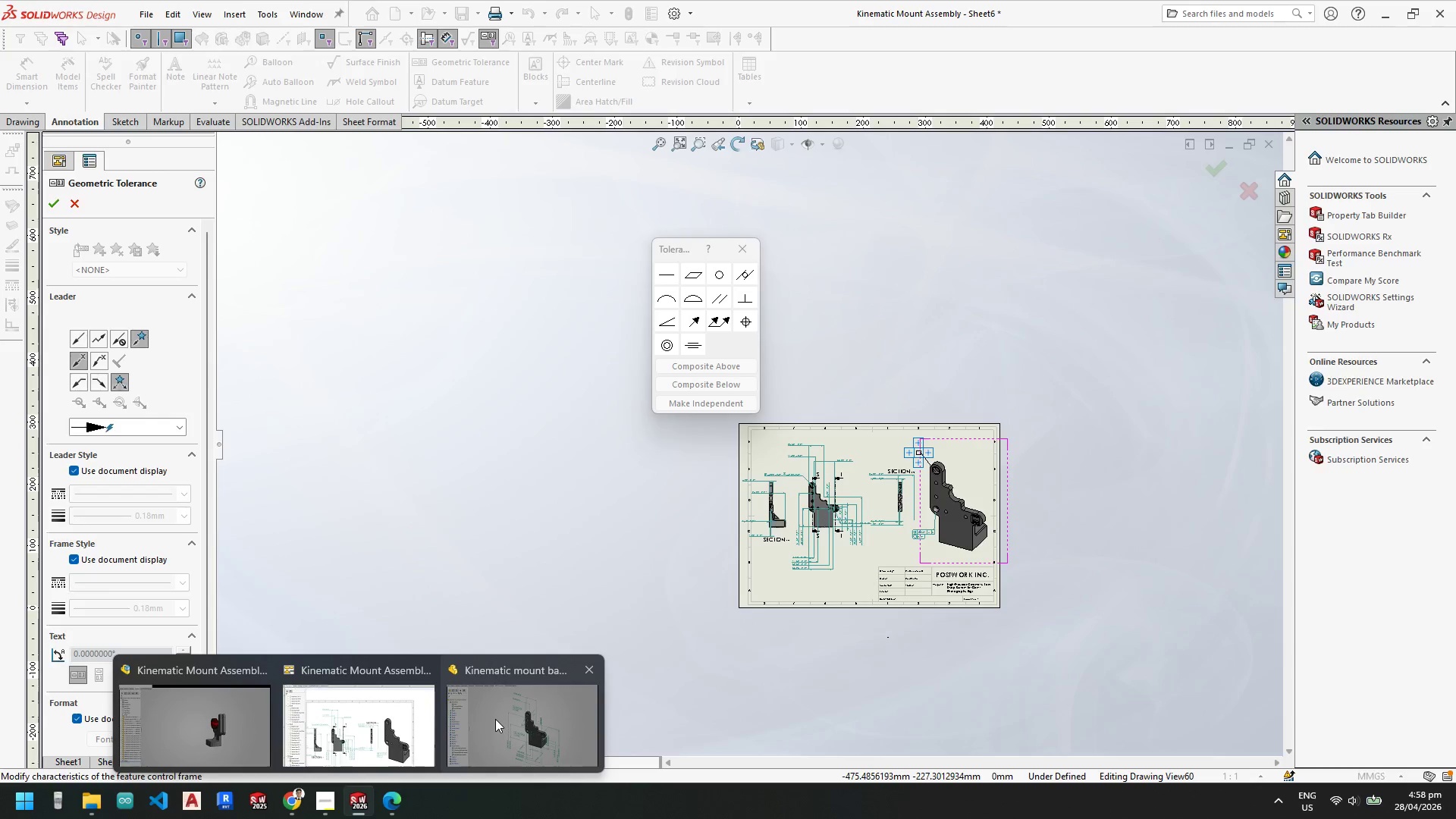 
left_click([498, 712])
 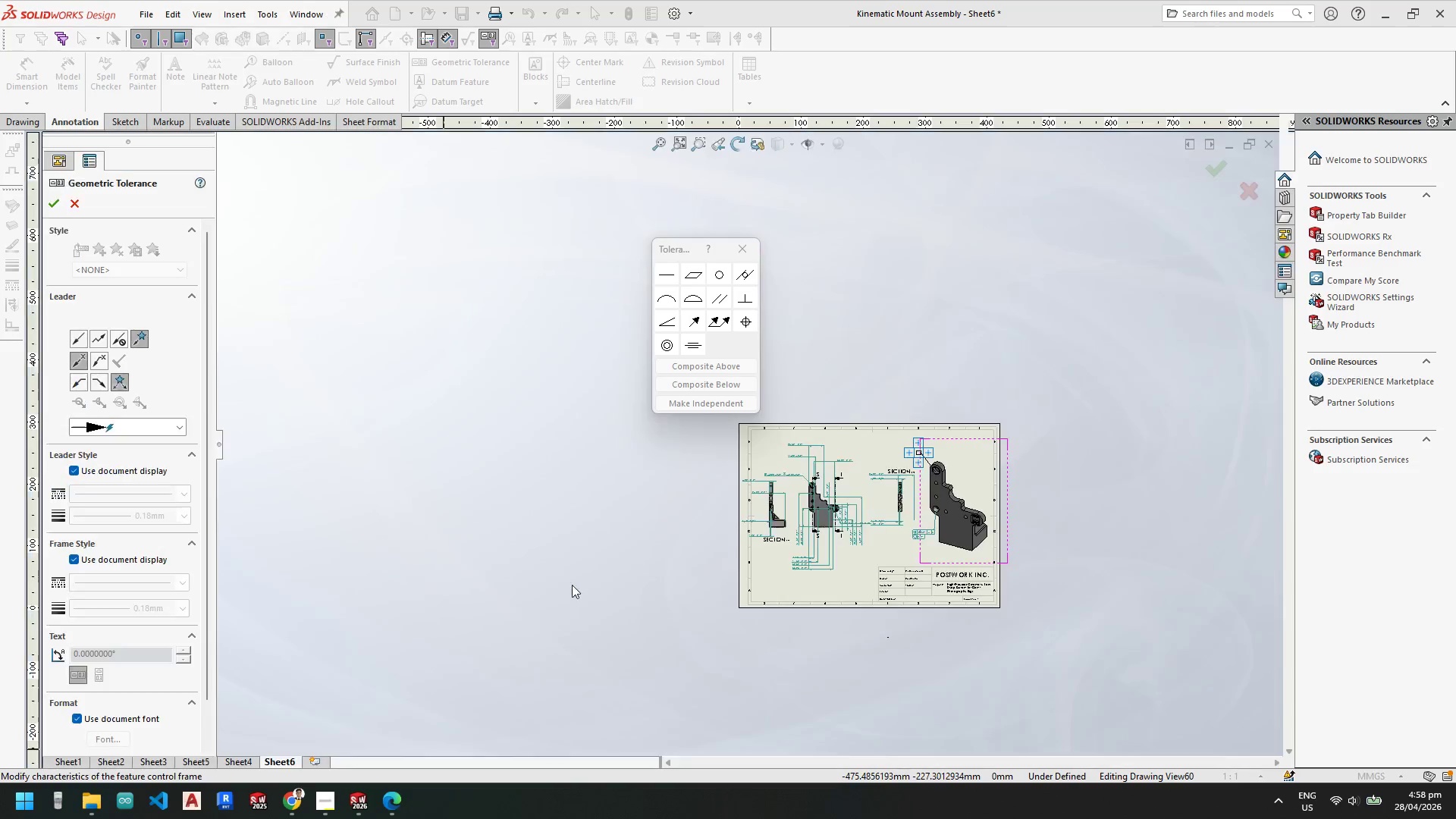 
scroll: coordinate [577, 566], scroll_direction: down, amount: 3.0
 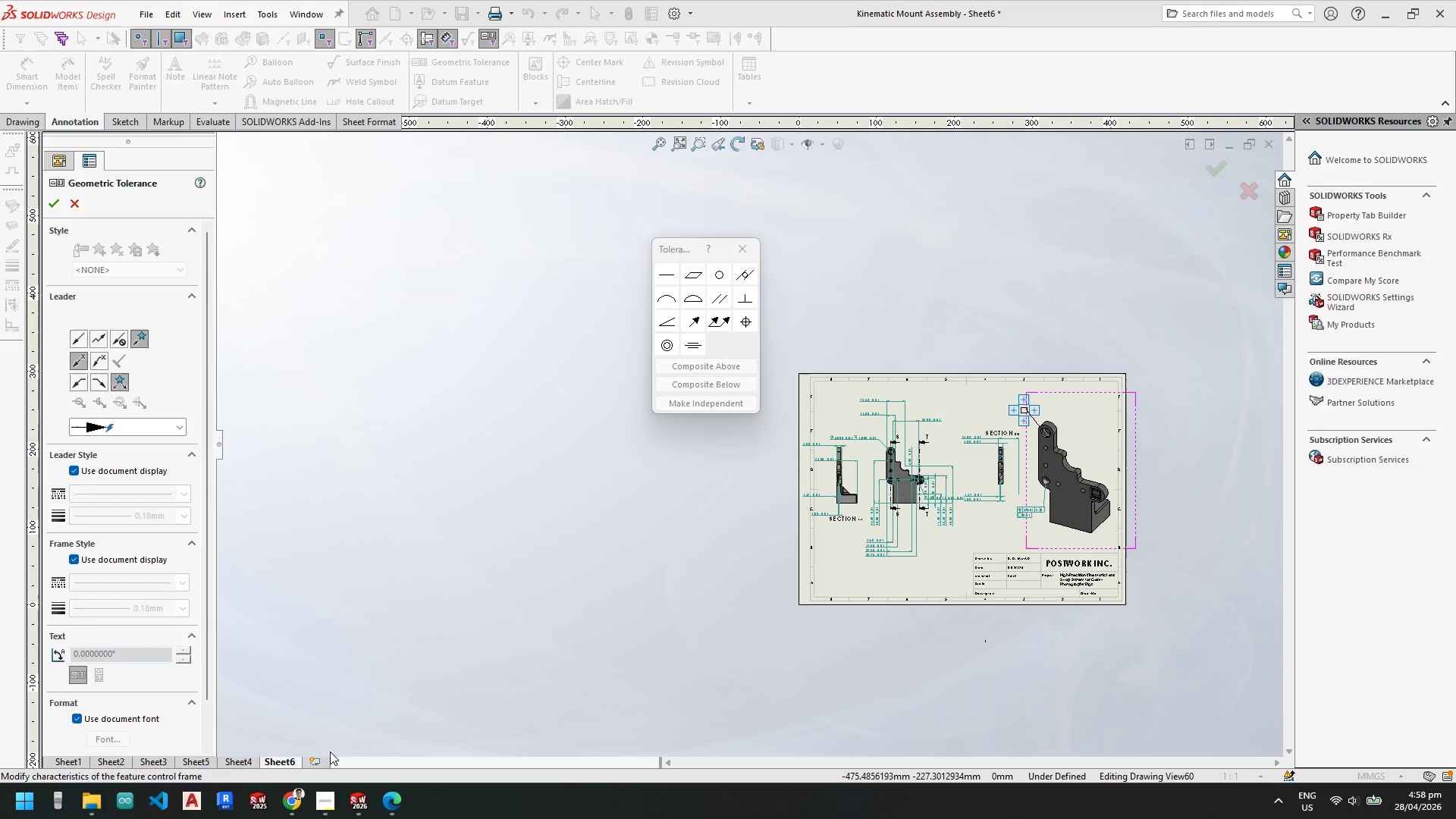 
key(Escape)
 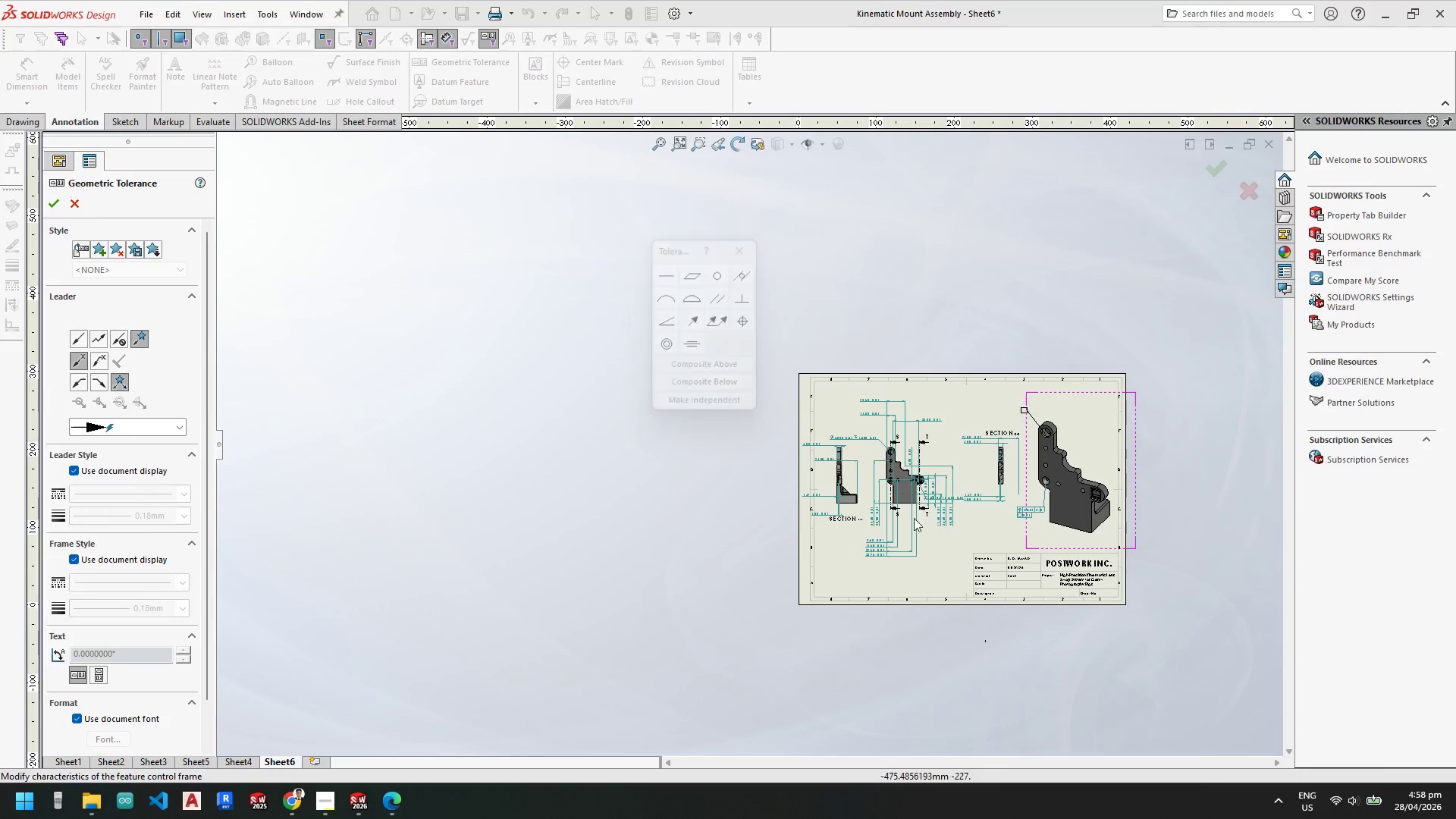 
key(Escape)
 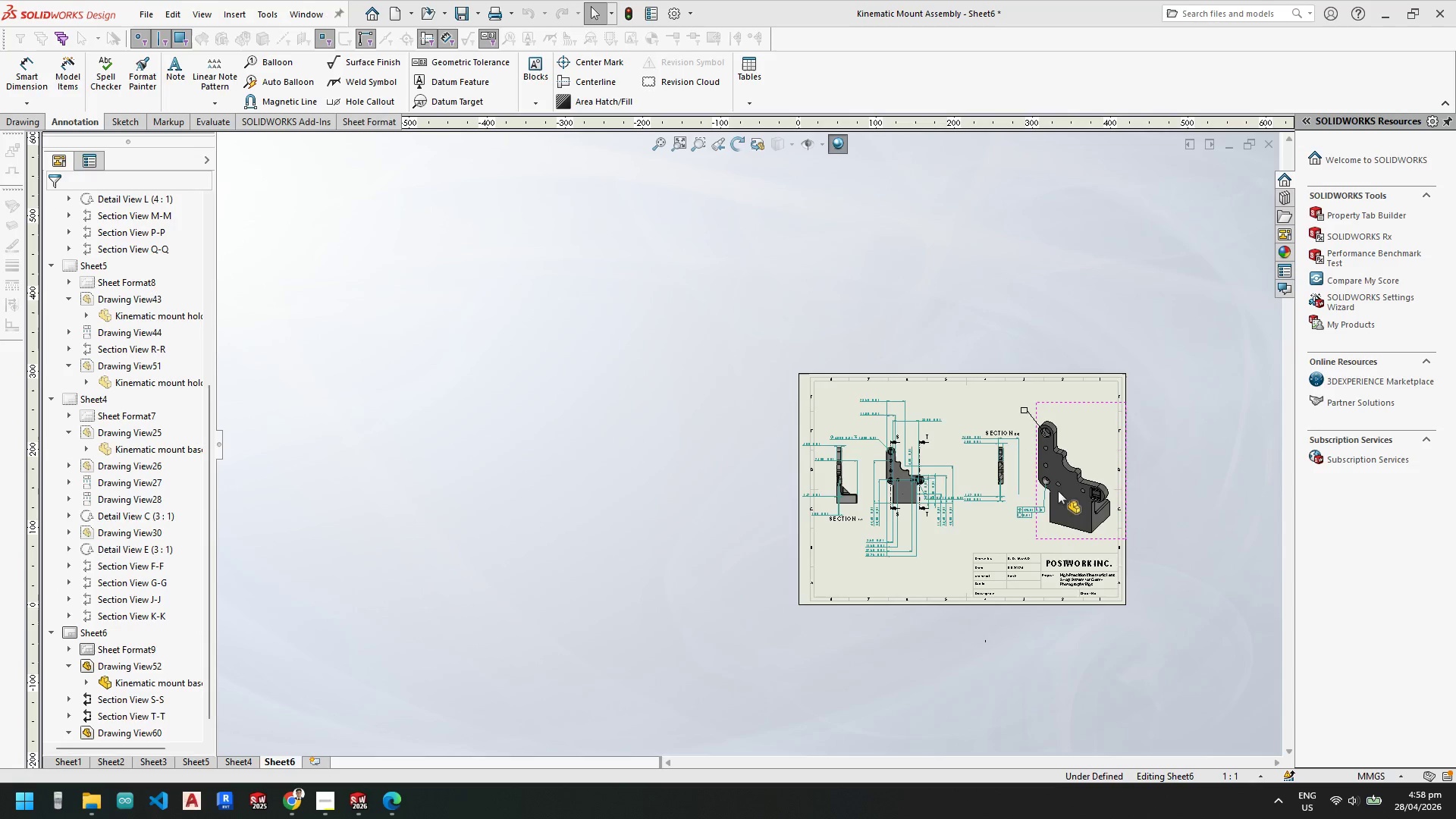 
scroll: coordinate [978, 426], scroll_direction: down, amount: 9.0
 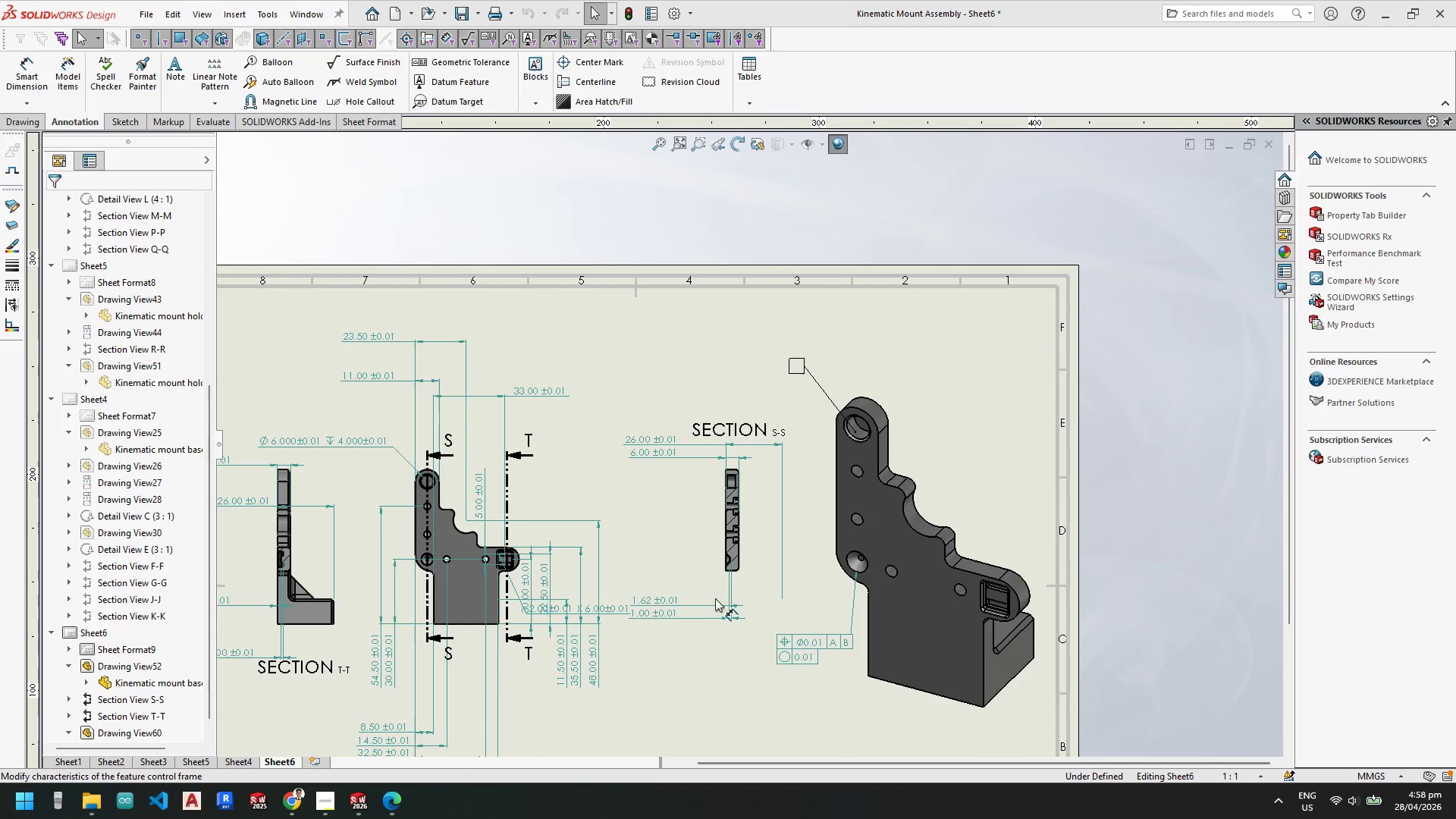 
scroll: coordinate [1081, 551], scroll_direction: none, amount: 0.0
 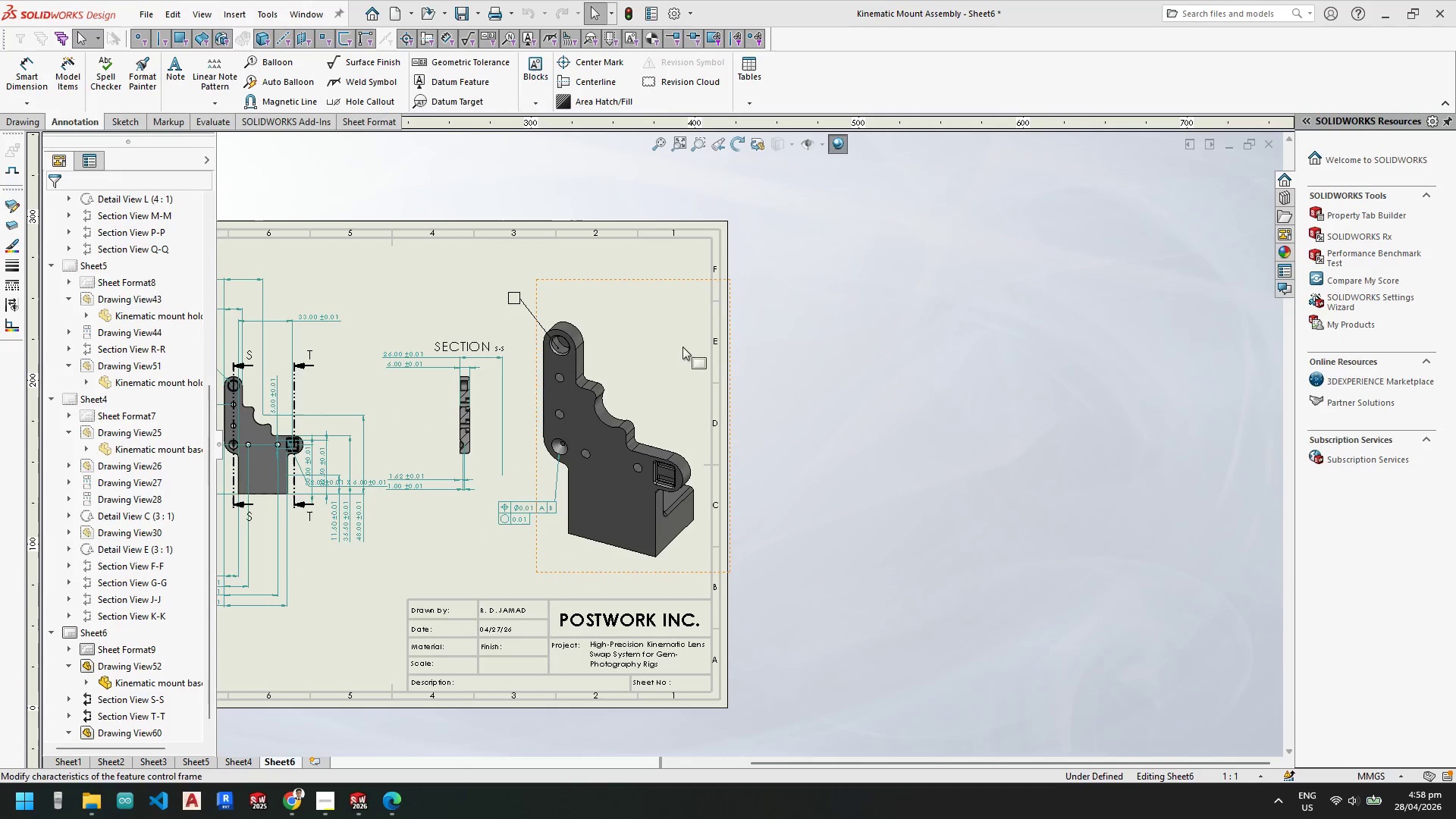 
scroll: coordinate [570, 333], scroll_direction: down, amount: 4.0
 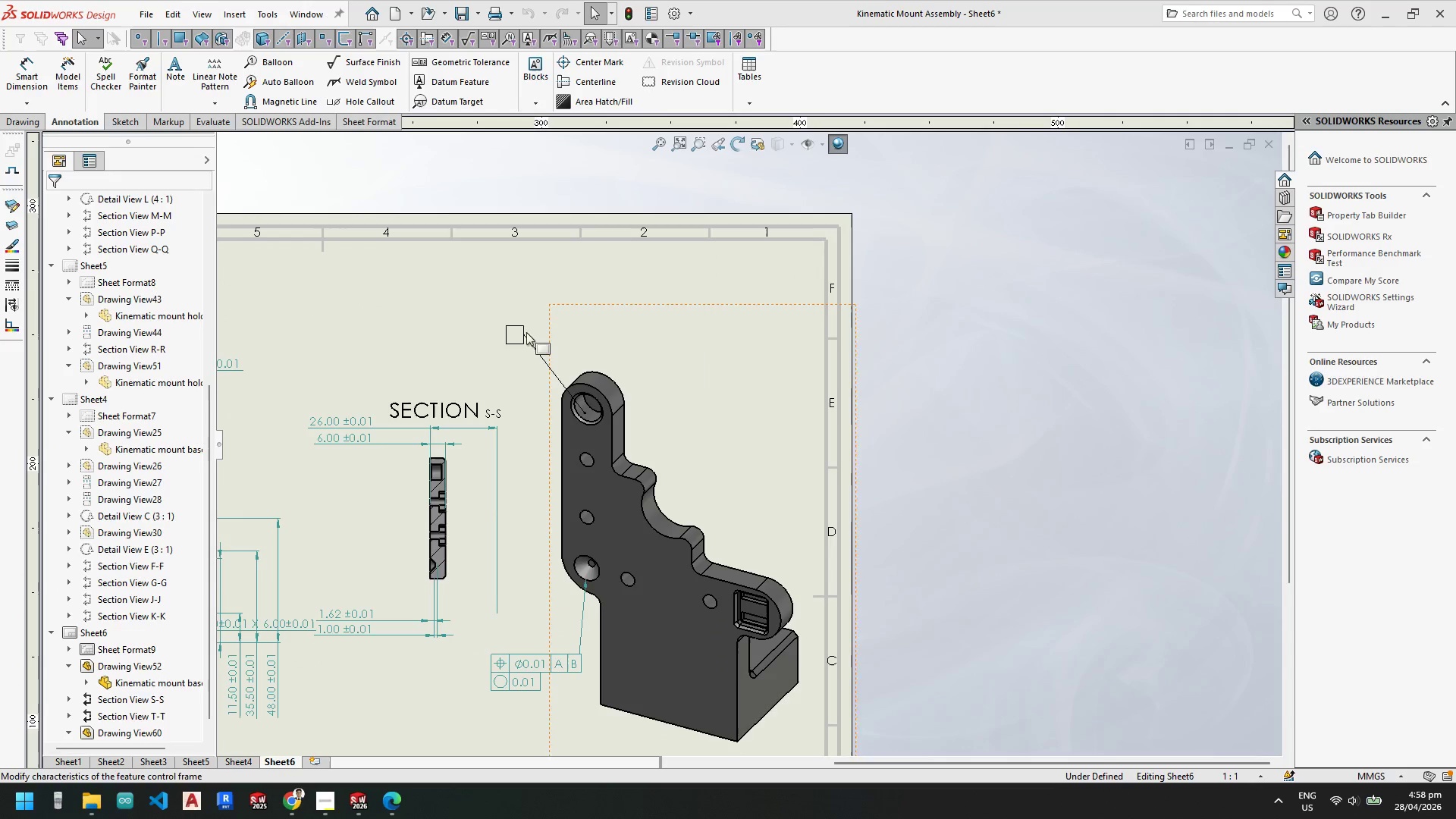 
left_click([513, 331])
 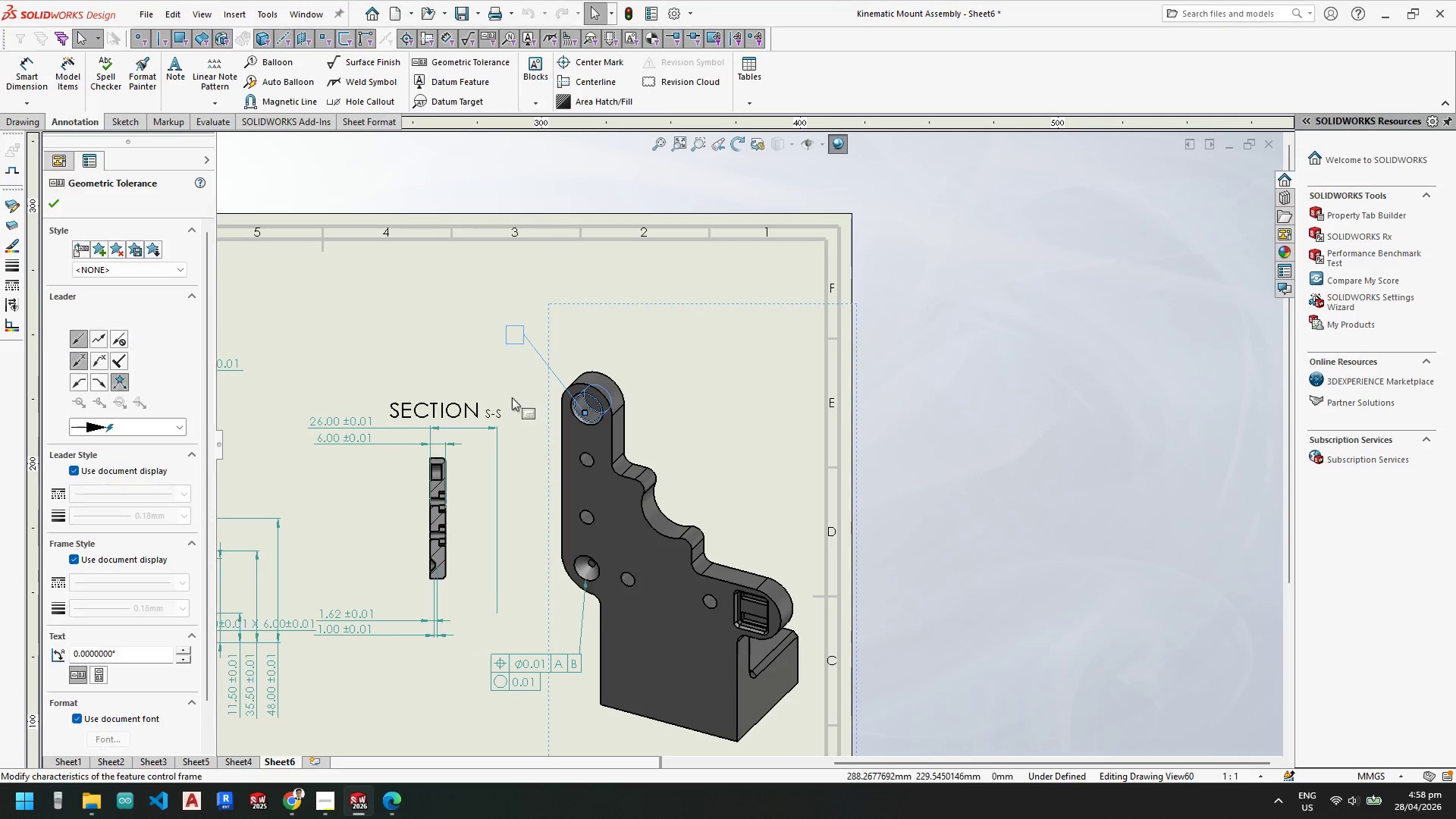 
key(Escape)
 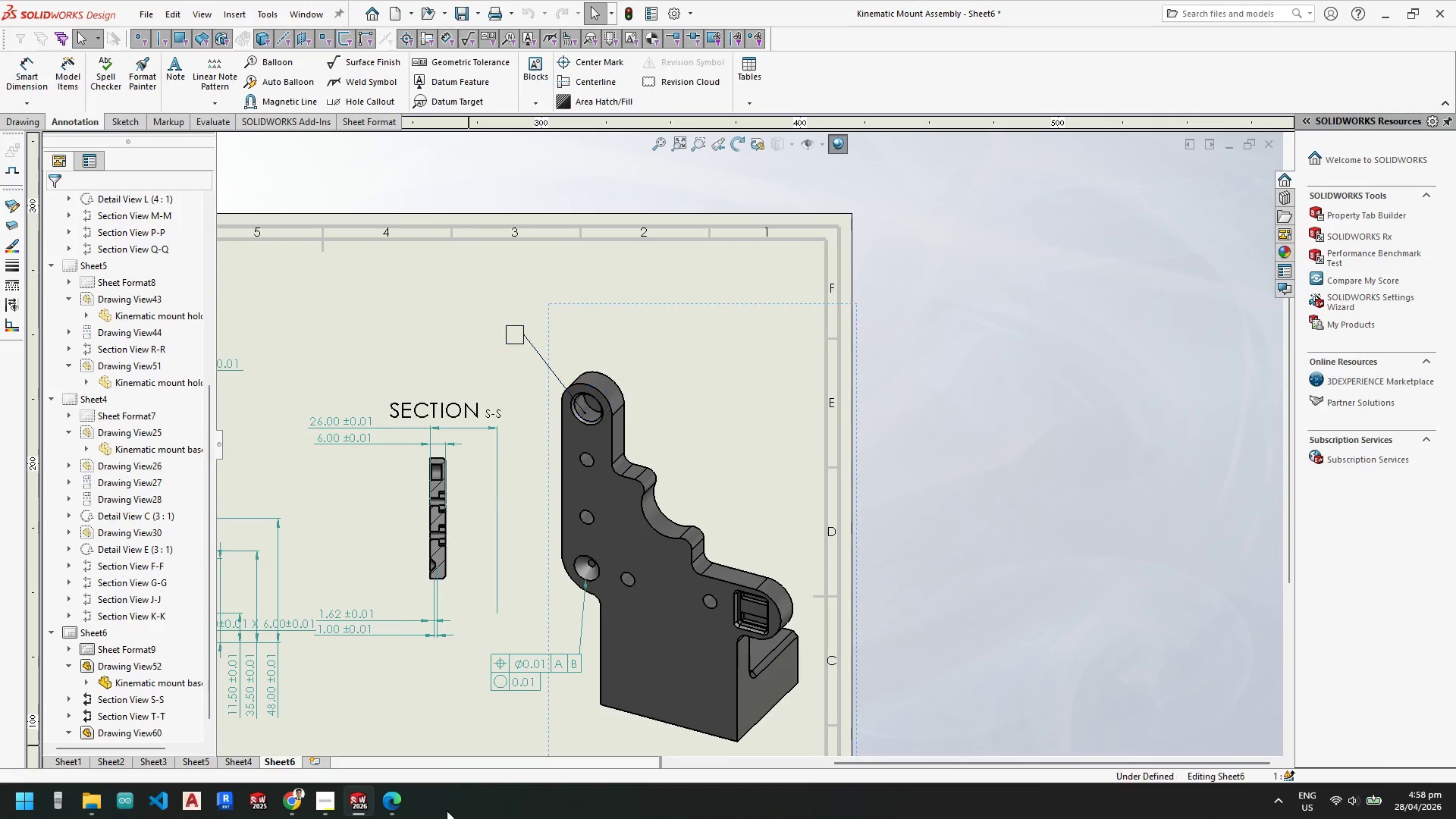 
key(Escape)
 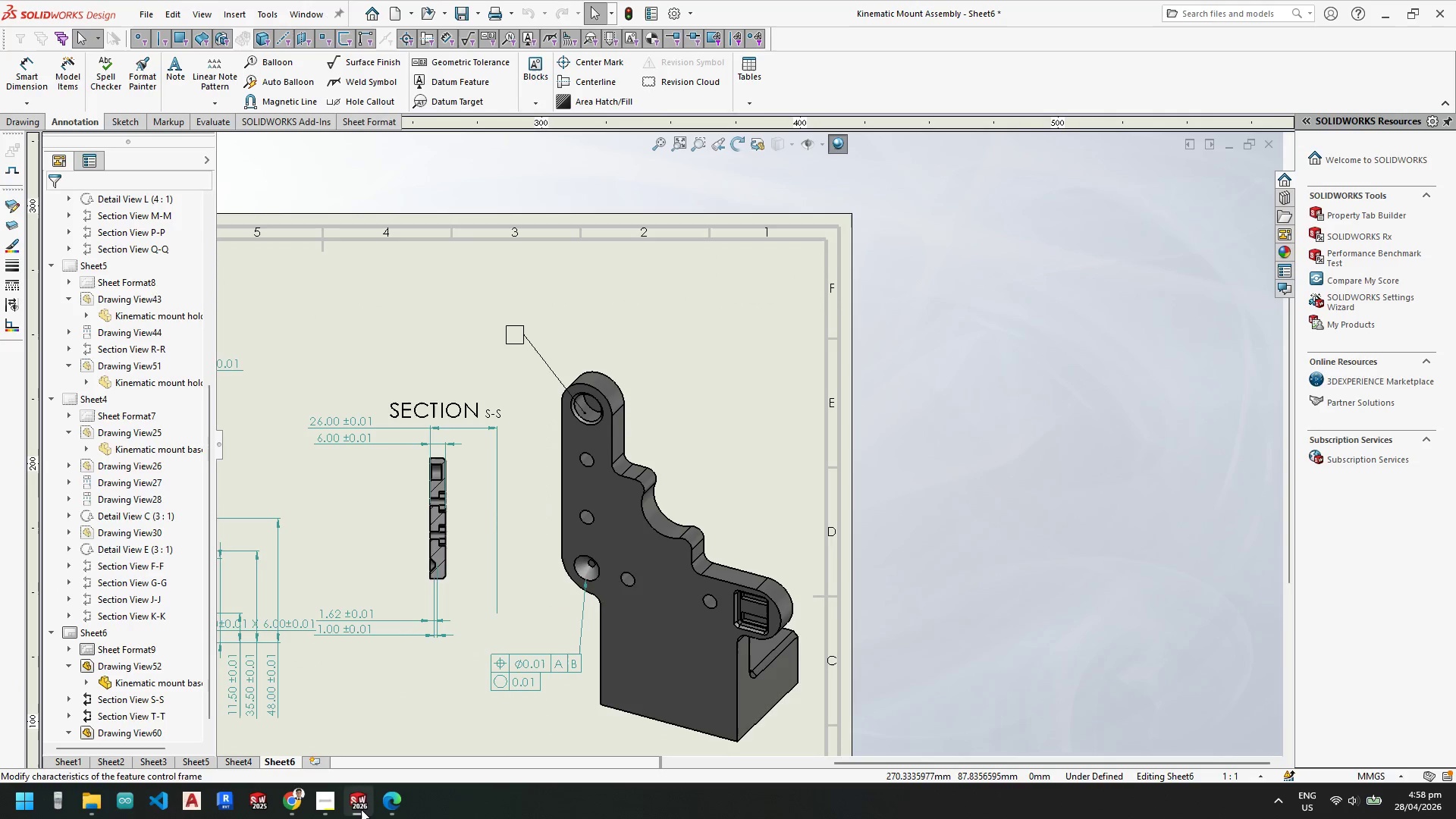 
left_click([361, 809])
 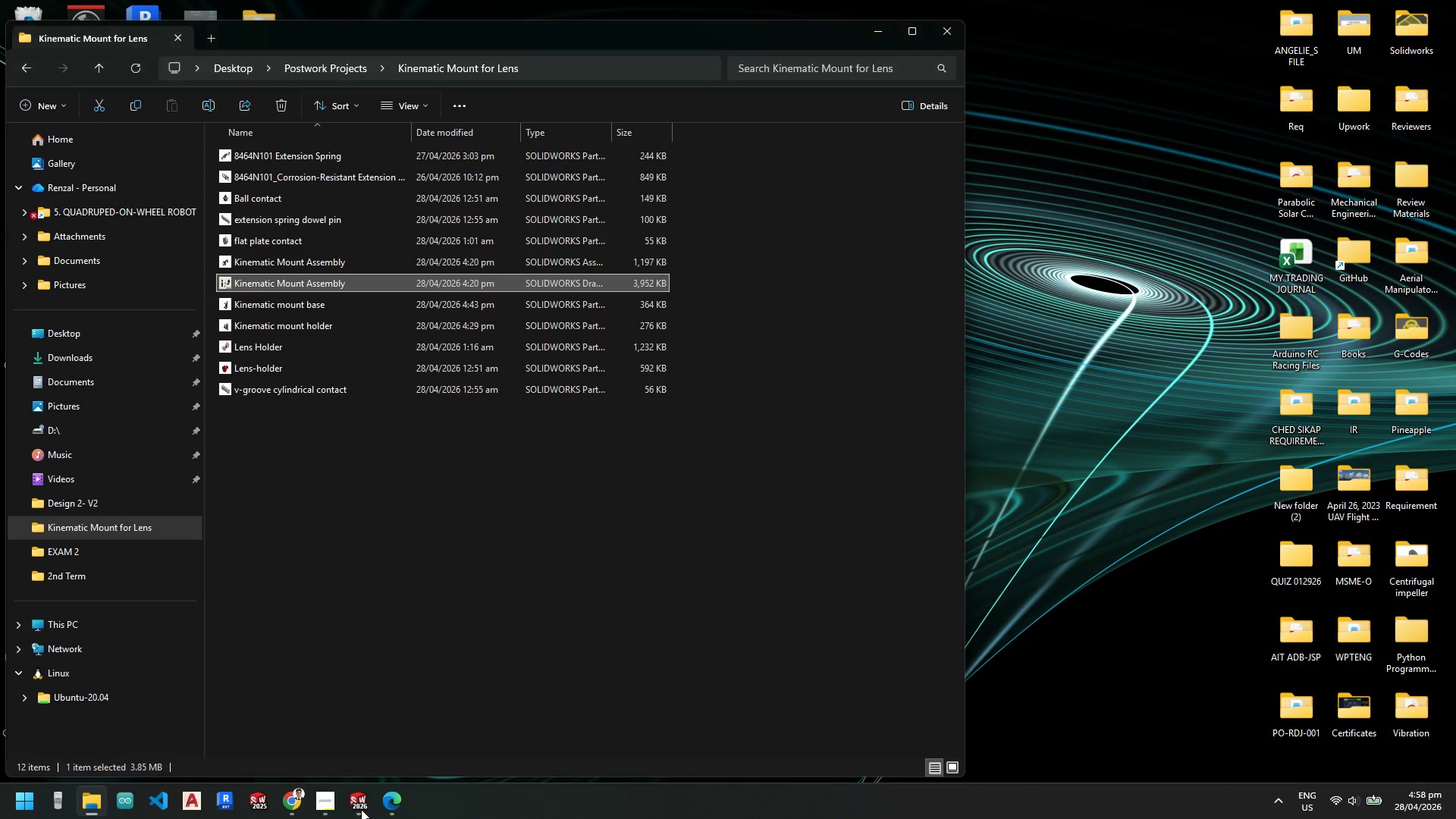 
key(Escape)
 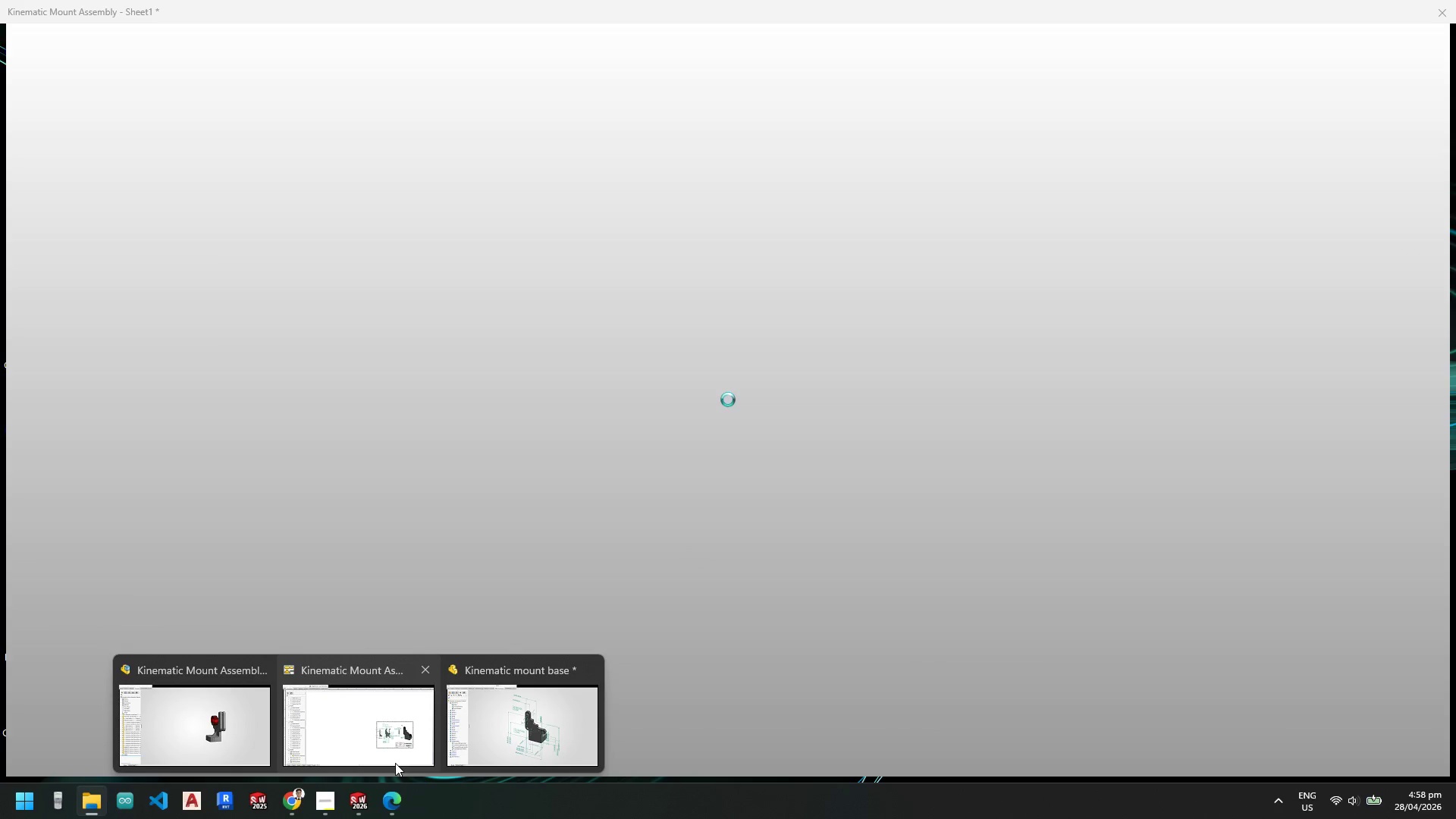 
left_click([384, 740])
 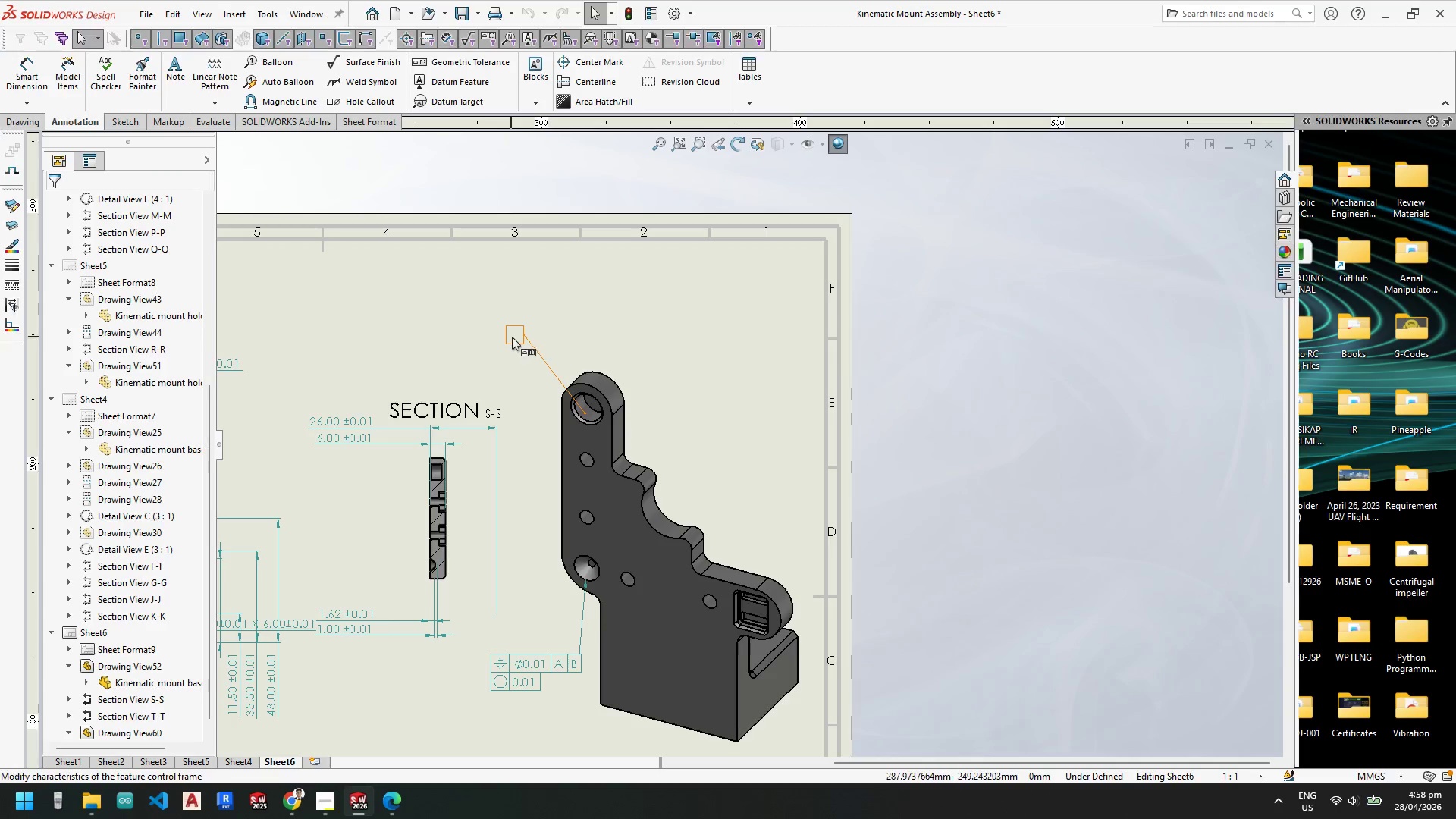 
double_click([513, 335])
 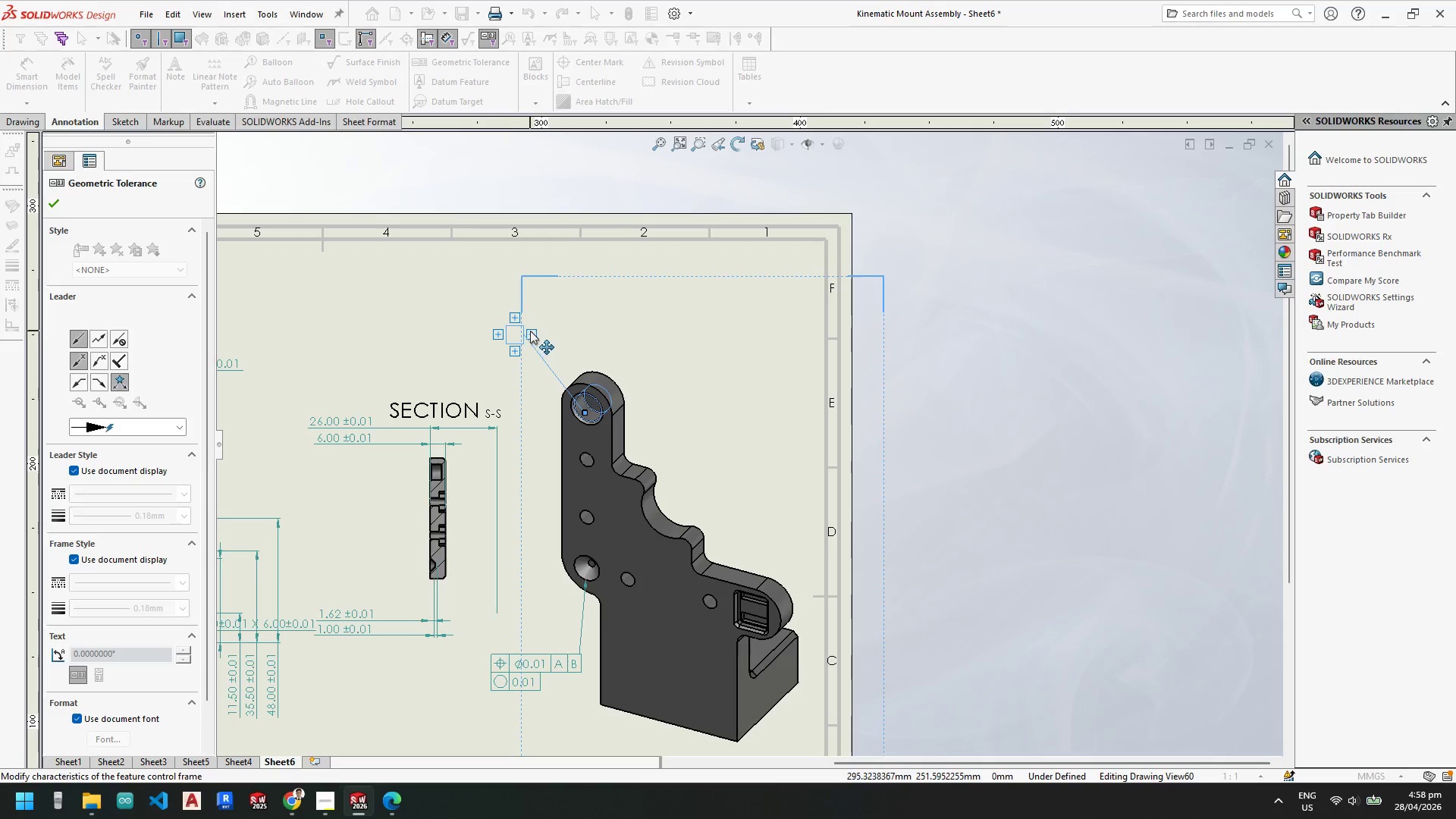 
left_click([529, 333])
 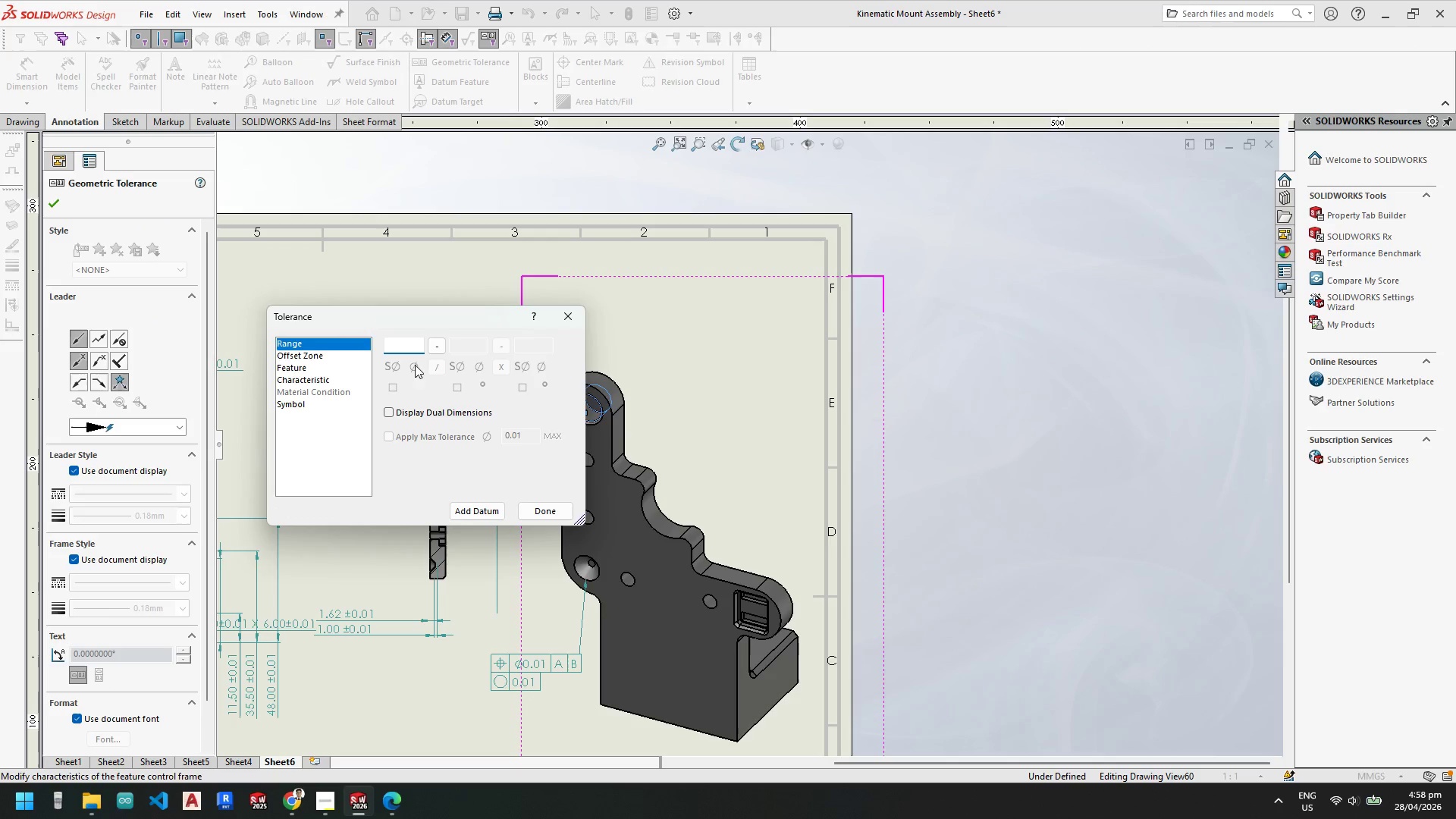 
key(Escape)
 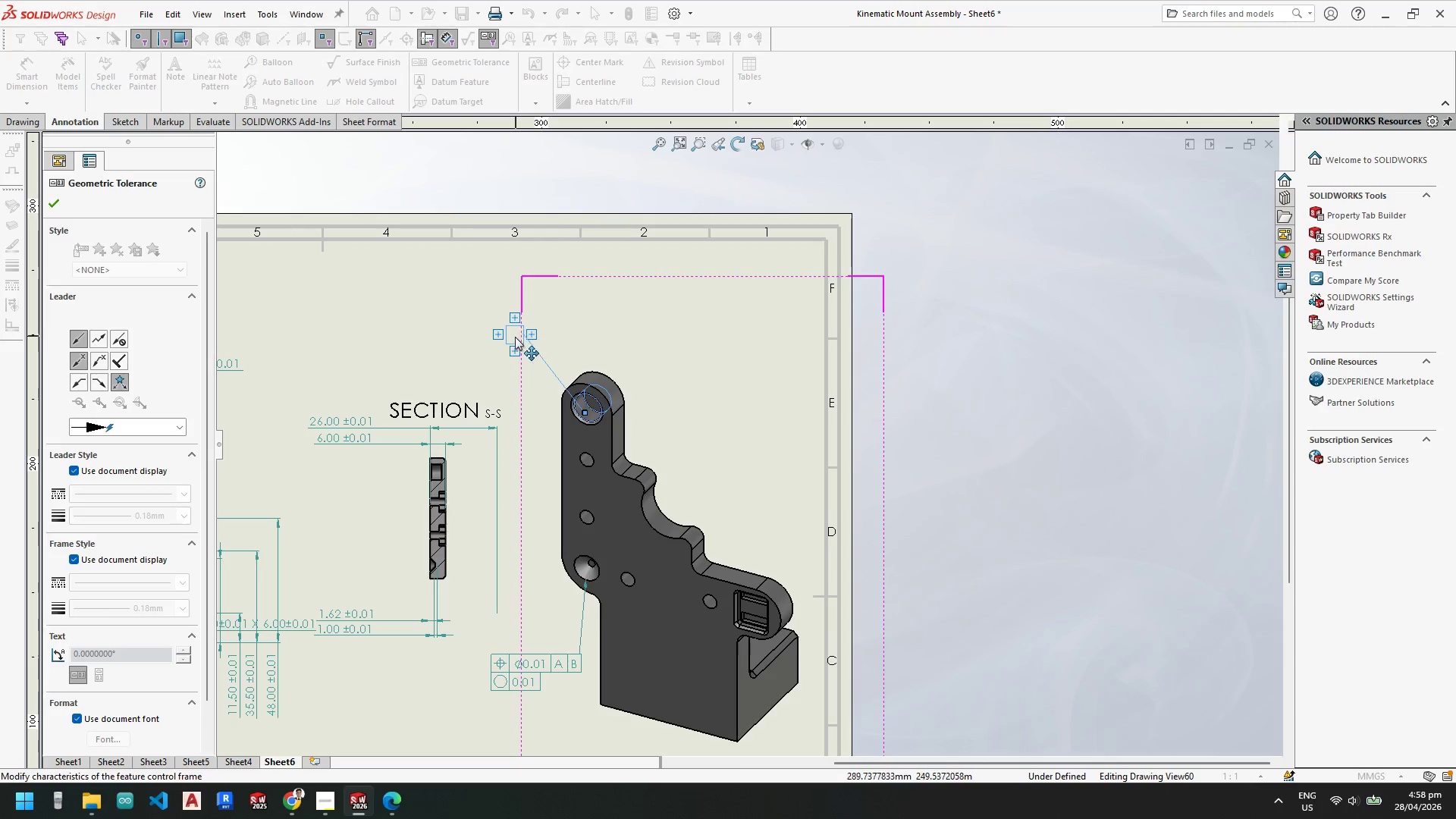 
left_click([519, 348])
 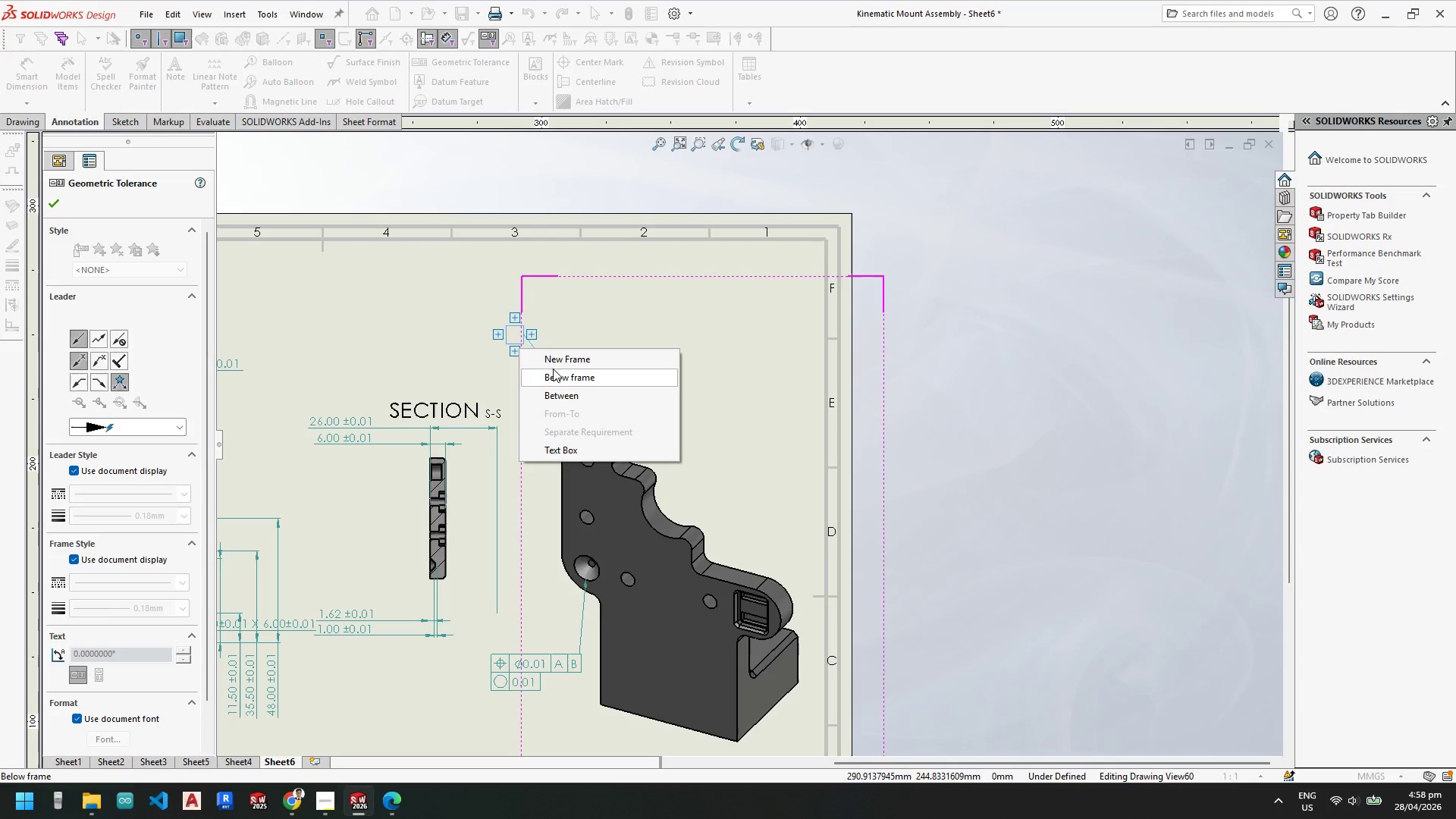 
left_click([553, 360])
 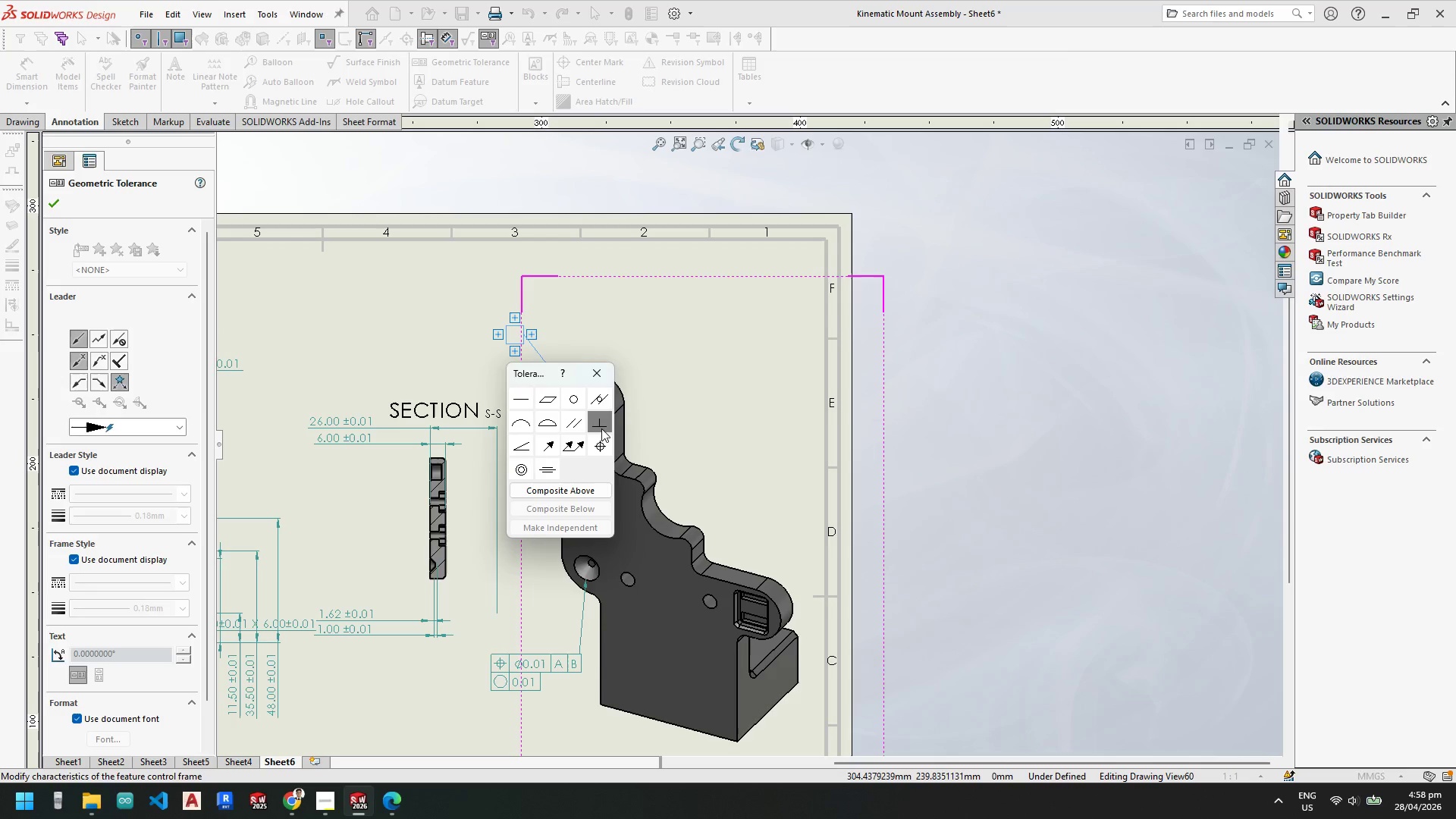 
left_click([600, 448])
 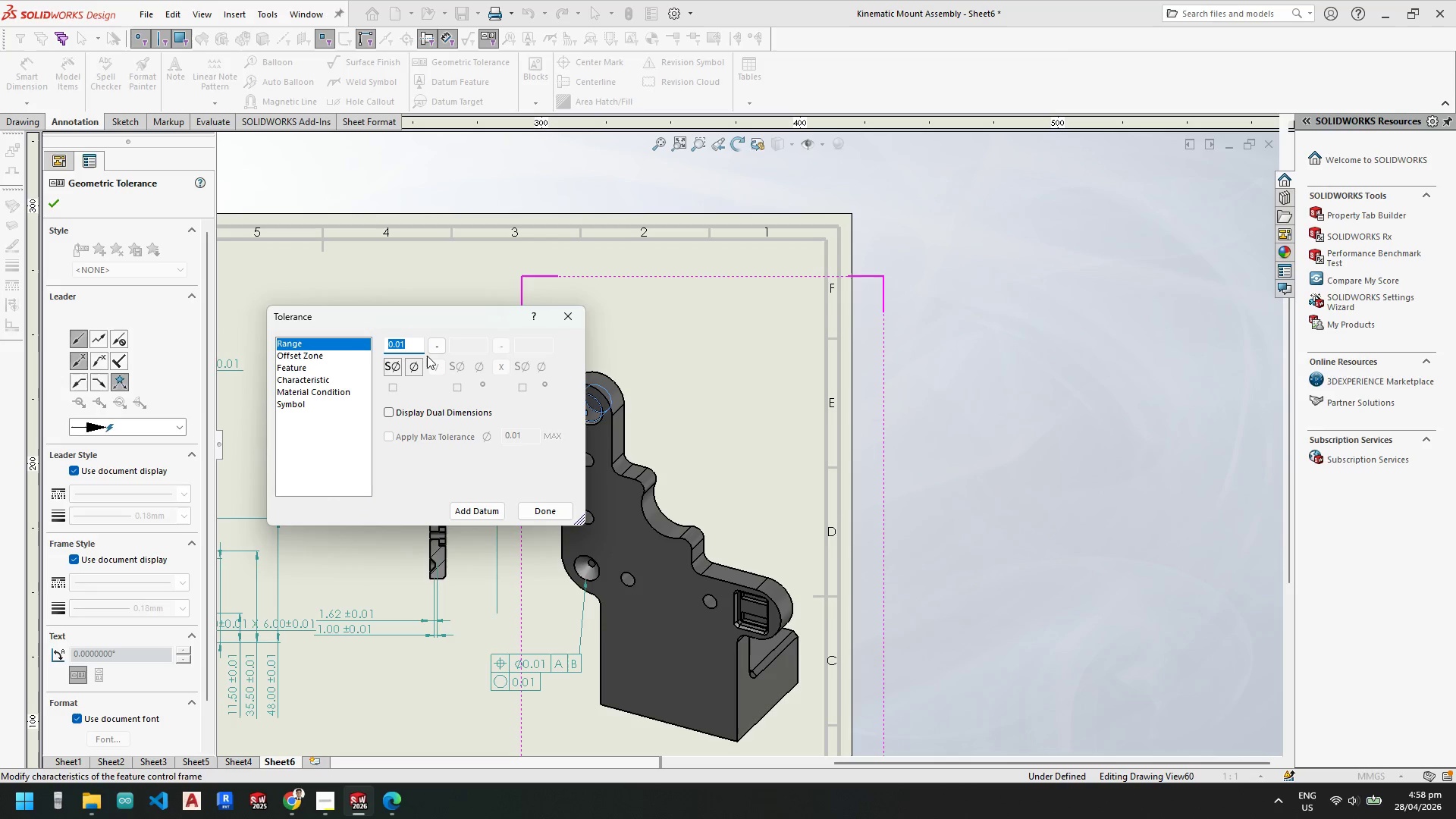 
left_click([422, 367])
 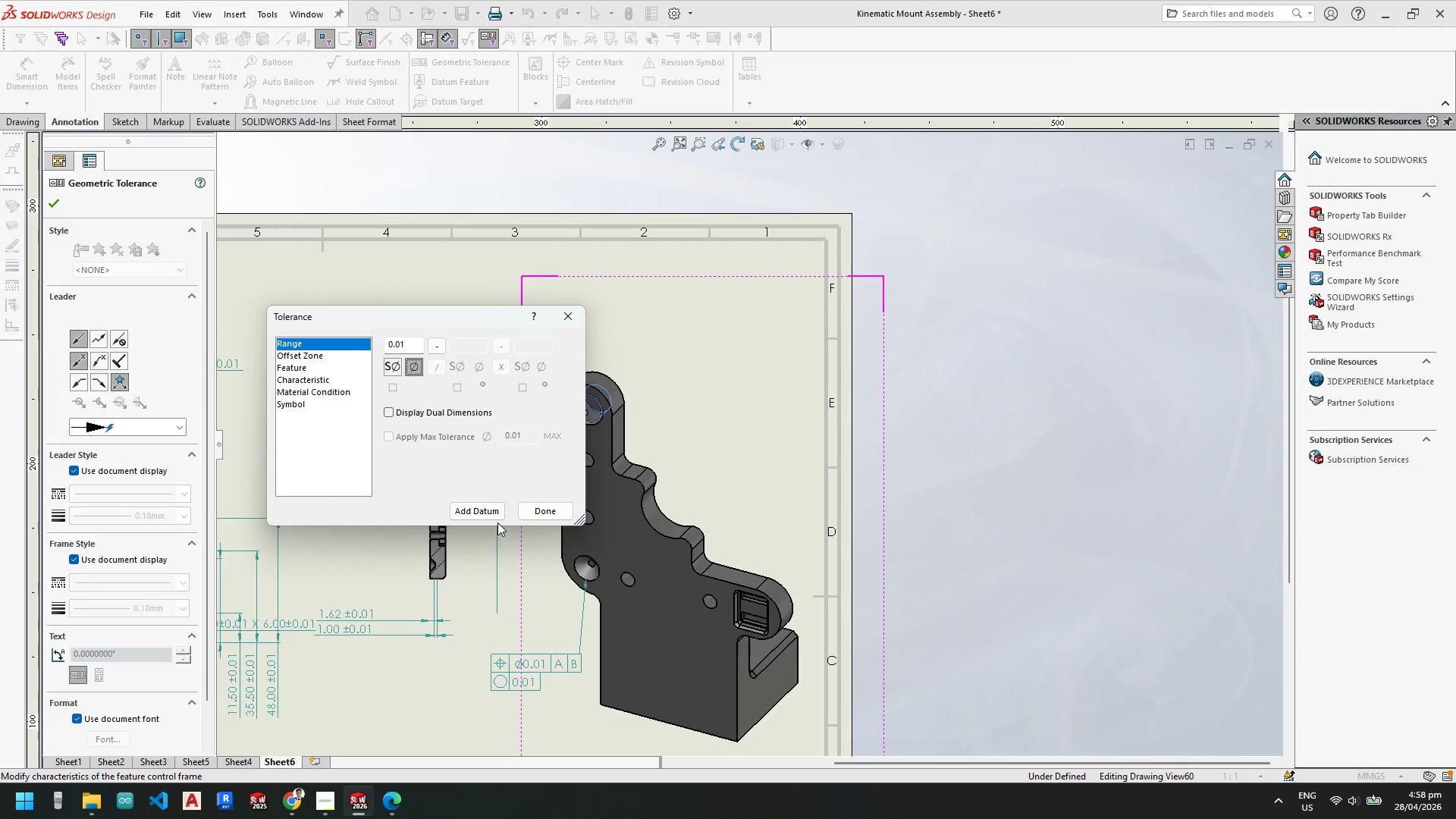 
left_click([488, 510])
 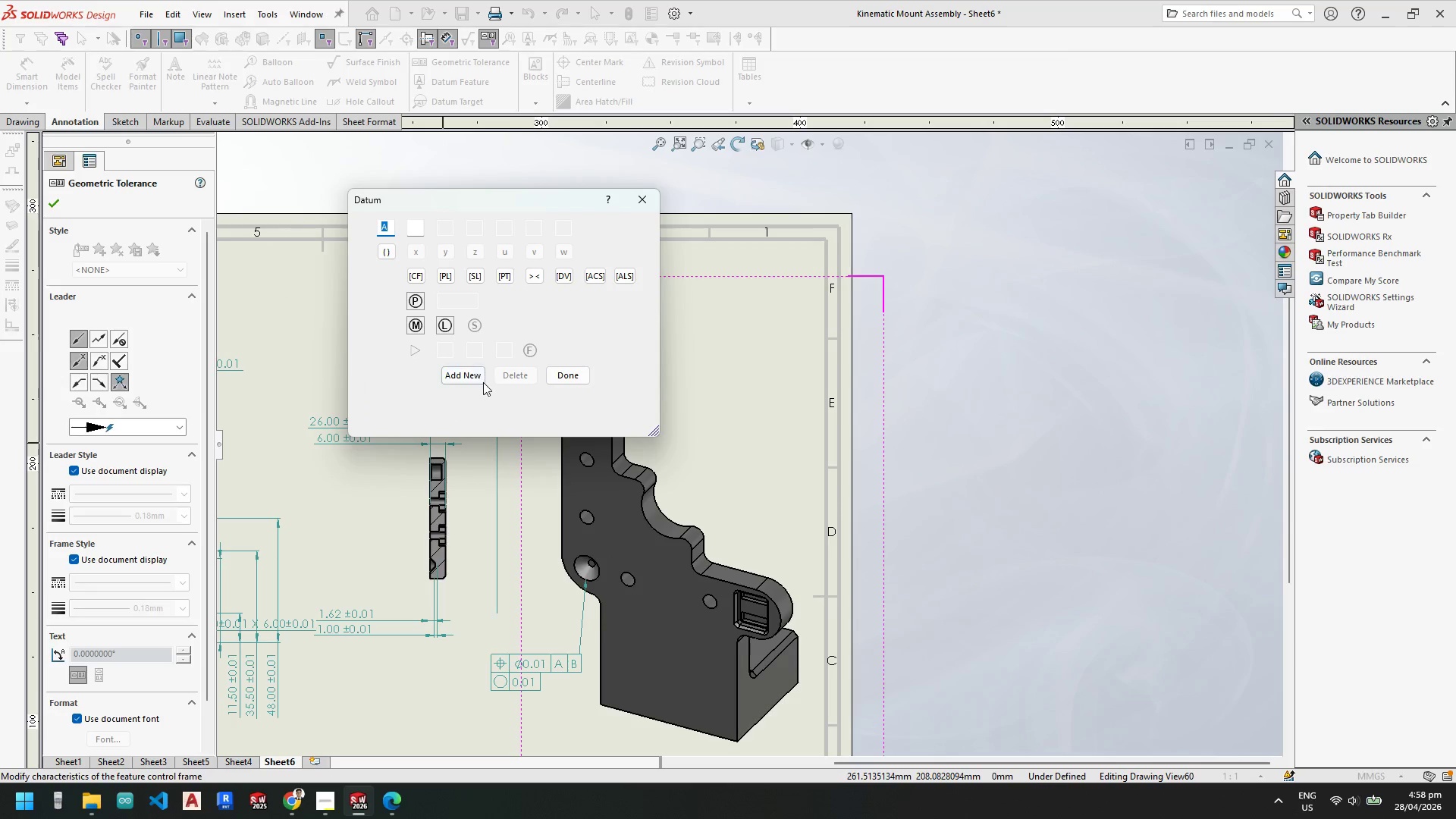 
left_click([475, 377])
 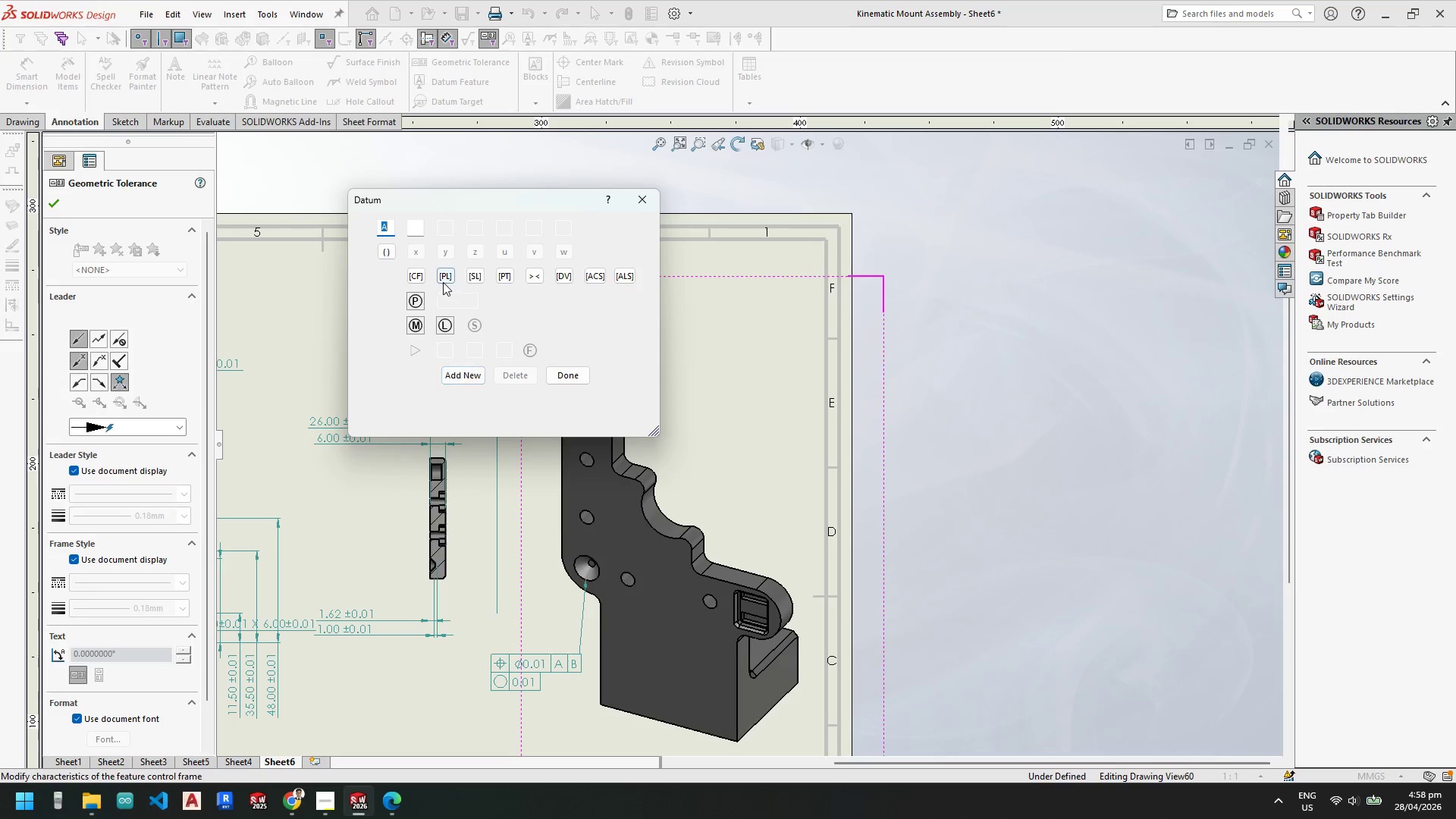 
key(Shift+B)
 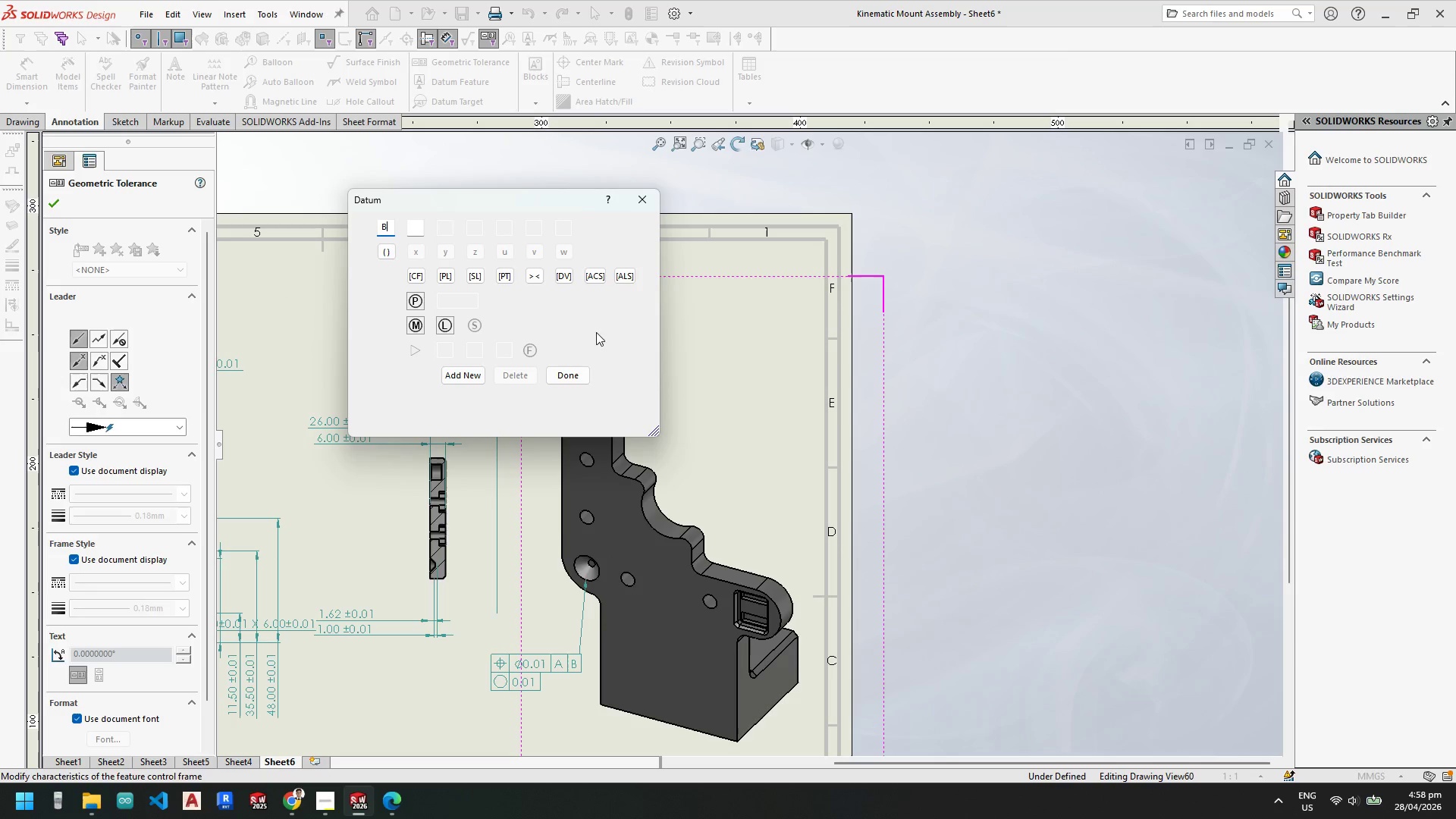 
left_click([578, 376])
 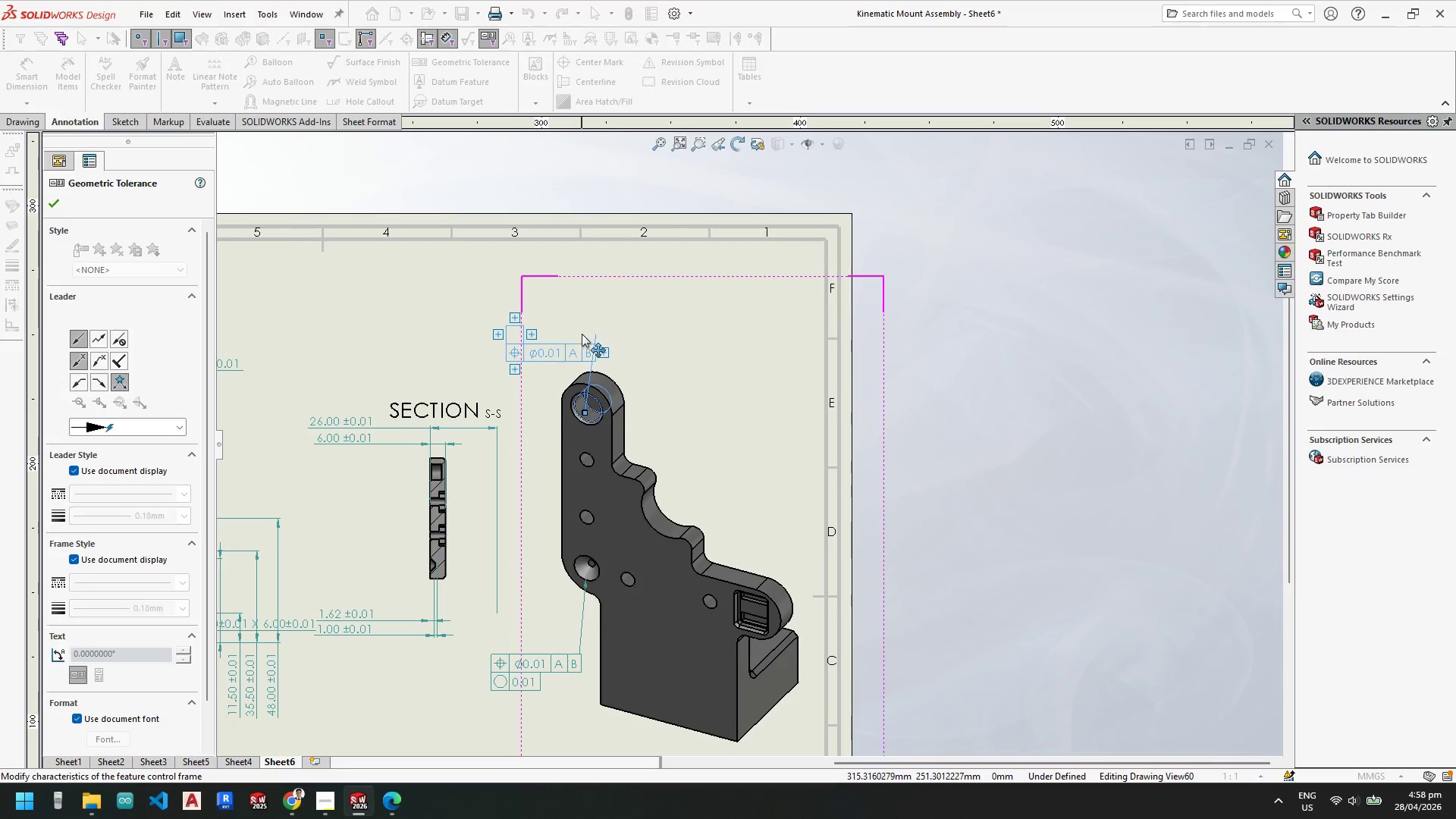 
scroll: coordinate [592, 360], scroll_direction: down, amount: 4.0
 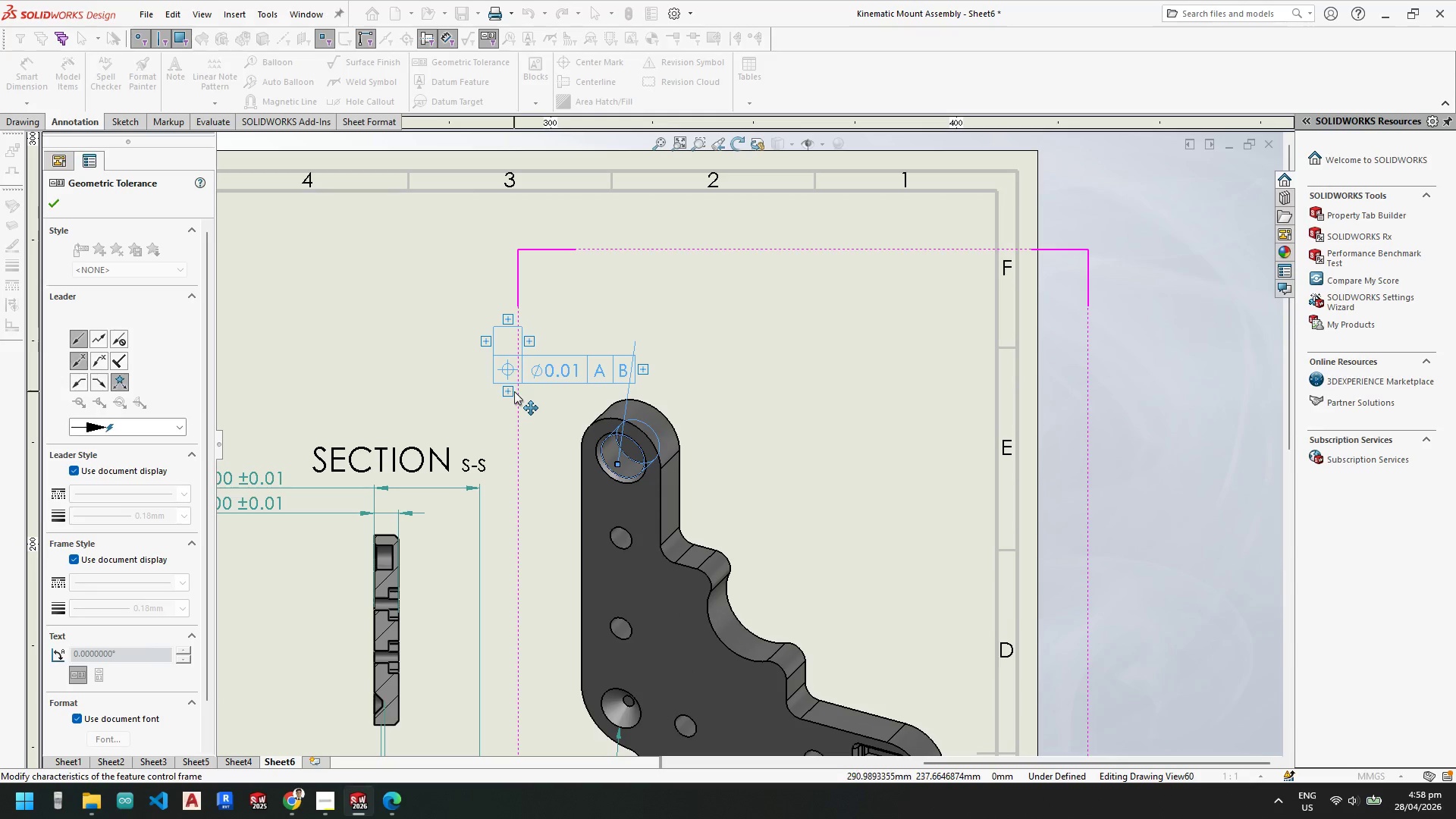 
left_click([509, 390])
 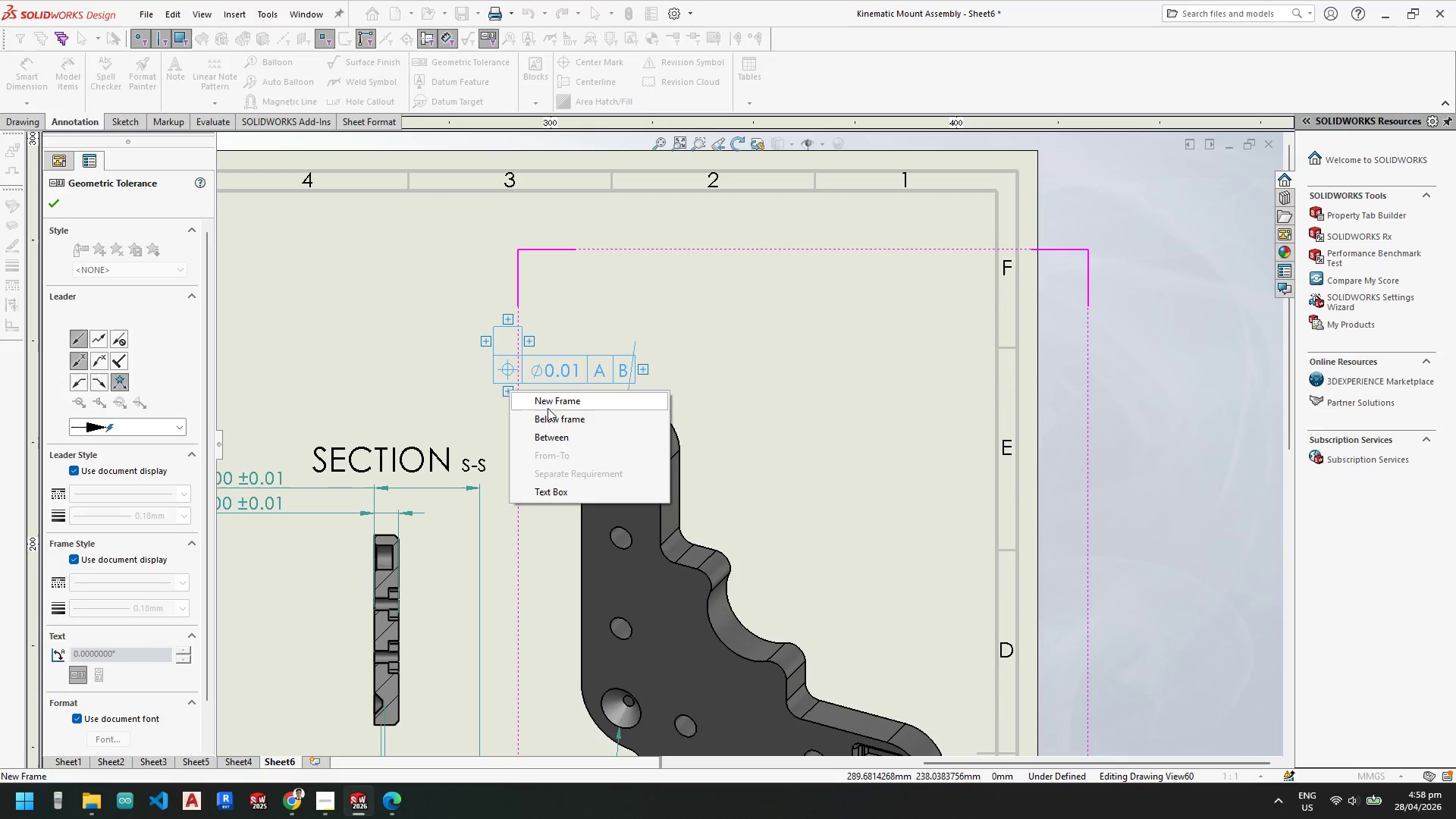 
left_click([551, 403])
 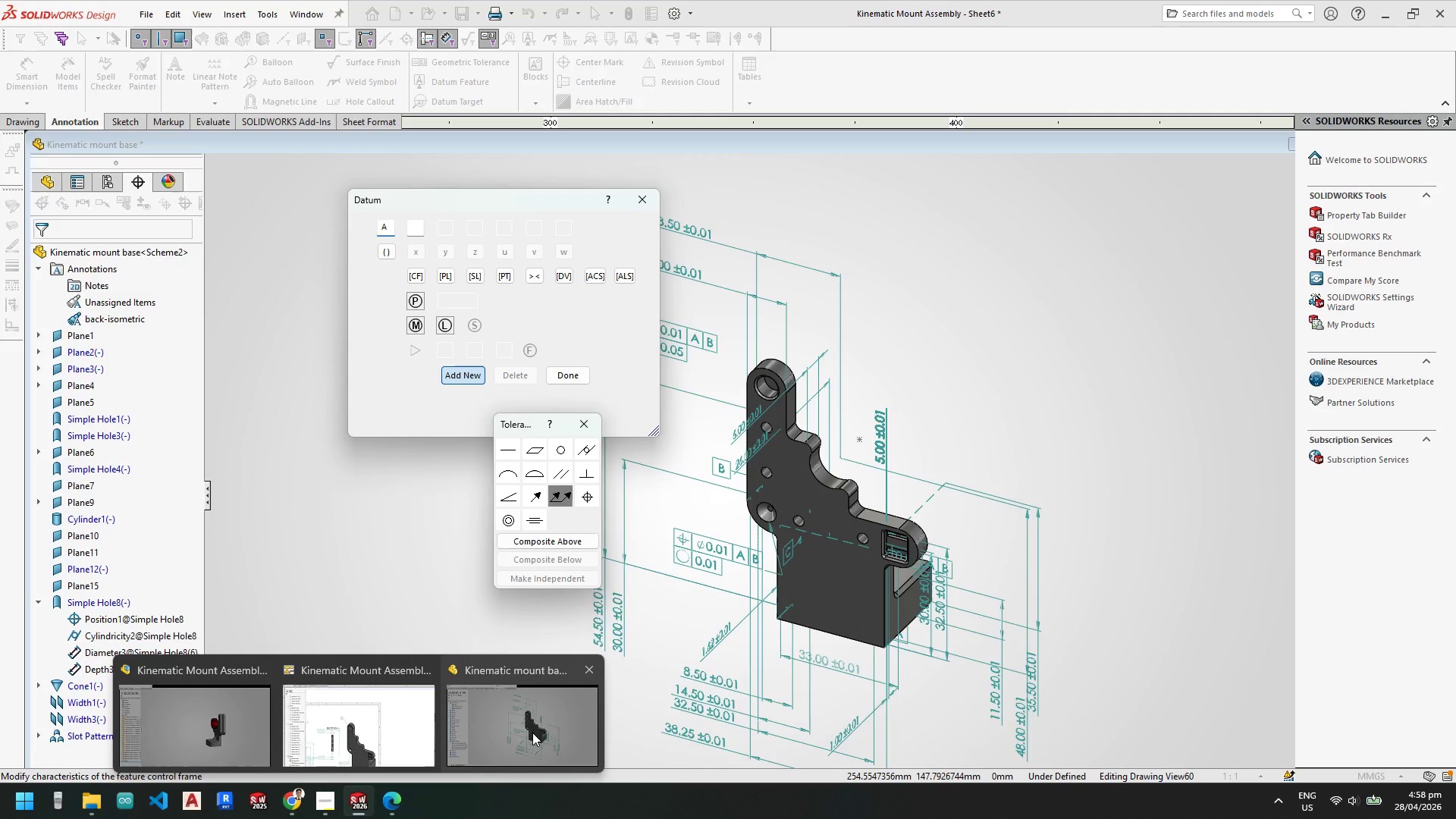 
wait(6.52)
 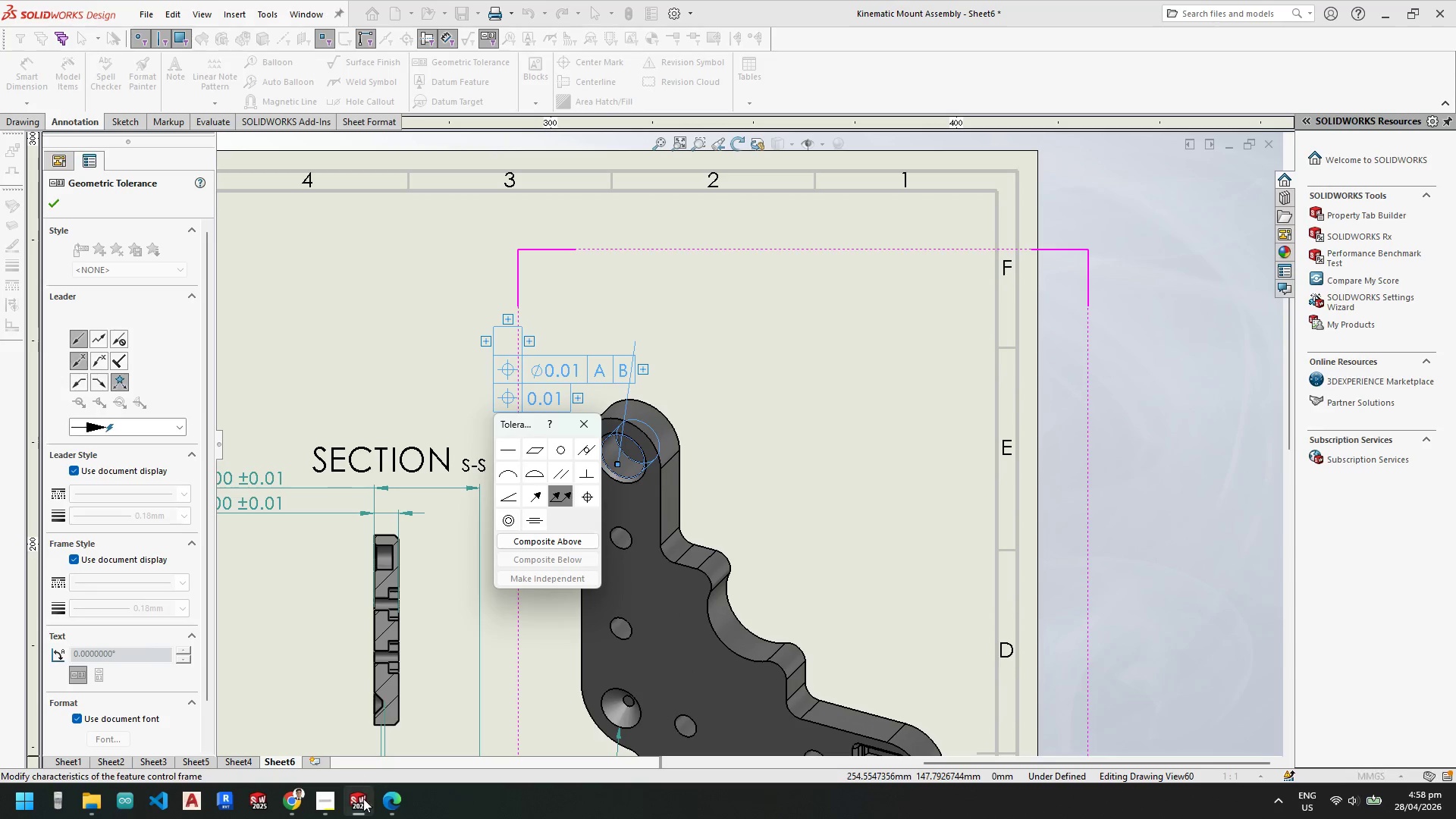 
left_click([363, 720])
 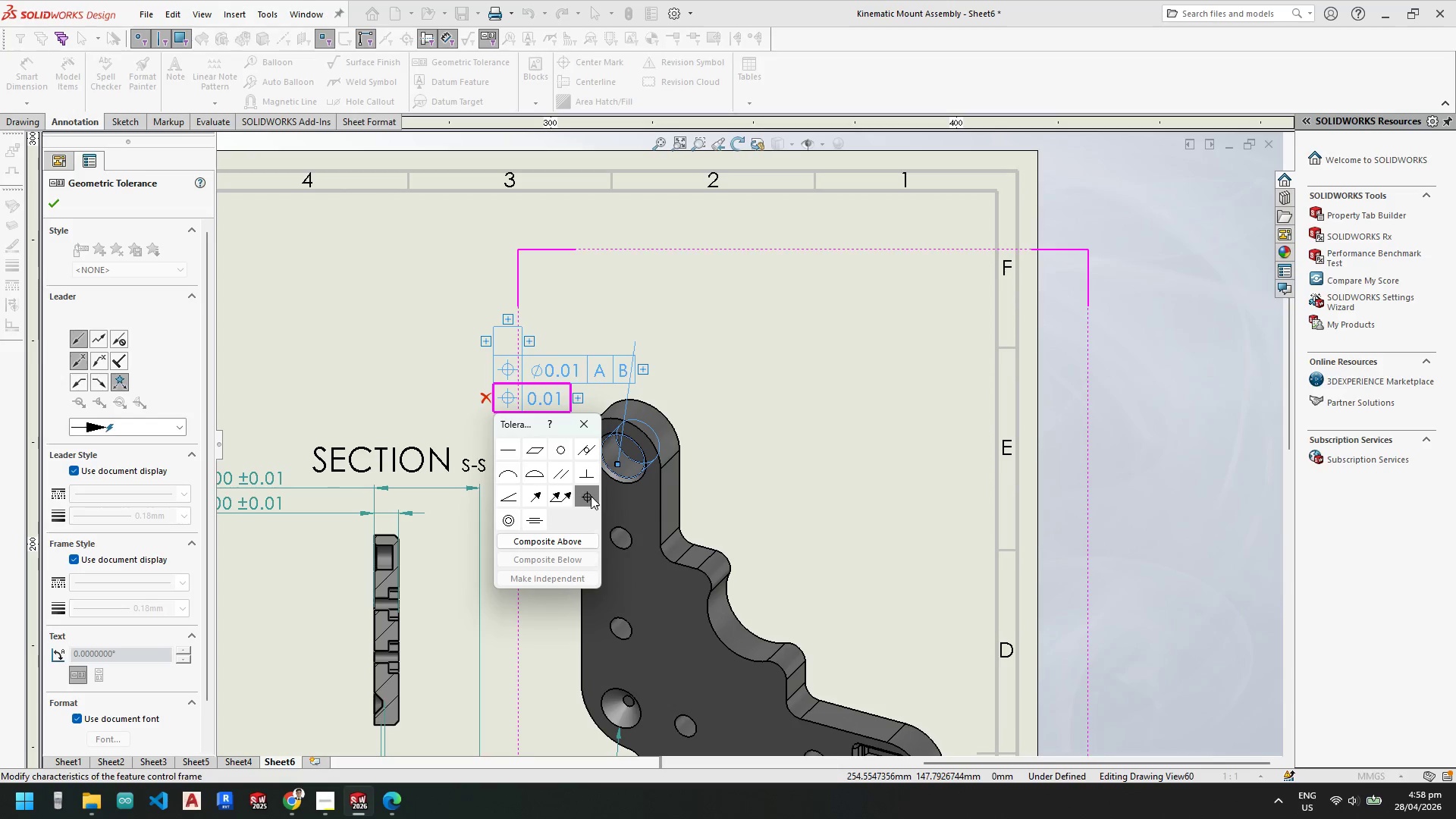 
left_click([585, 453])
 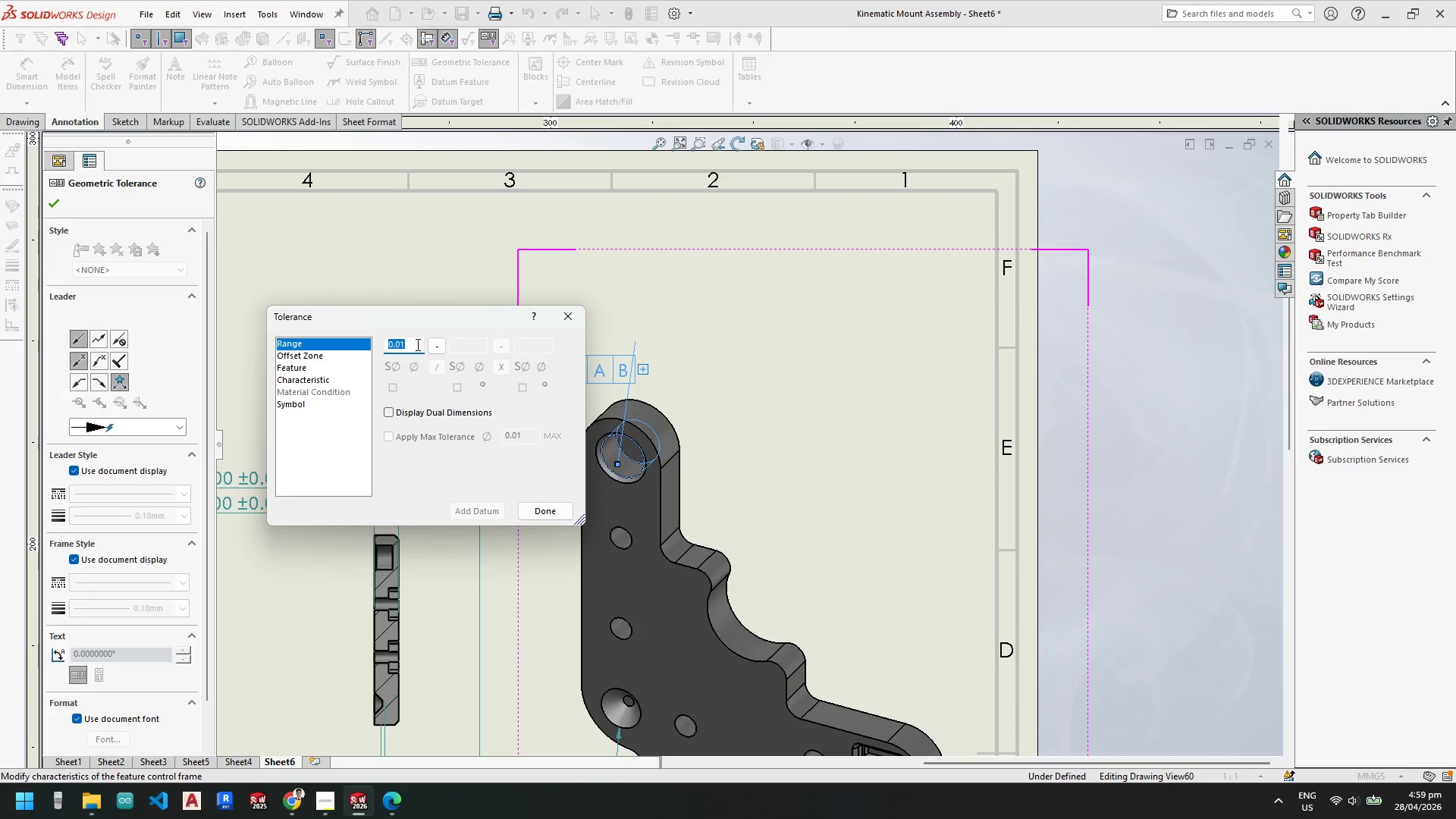 
left_click([415, 344])
 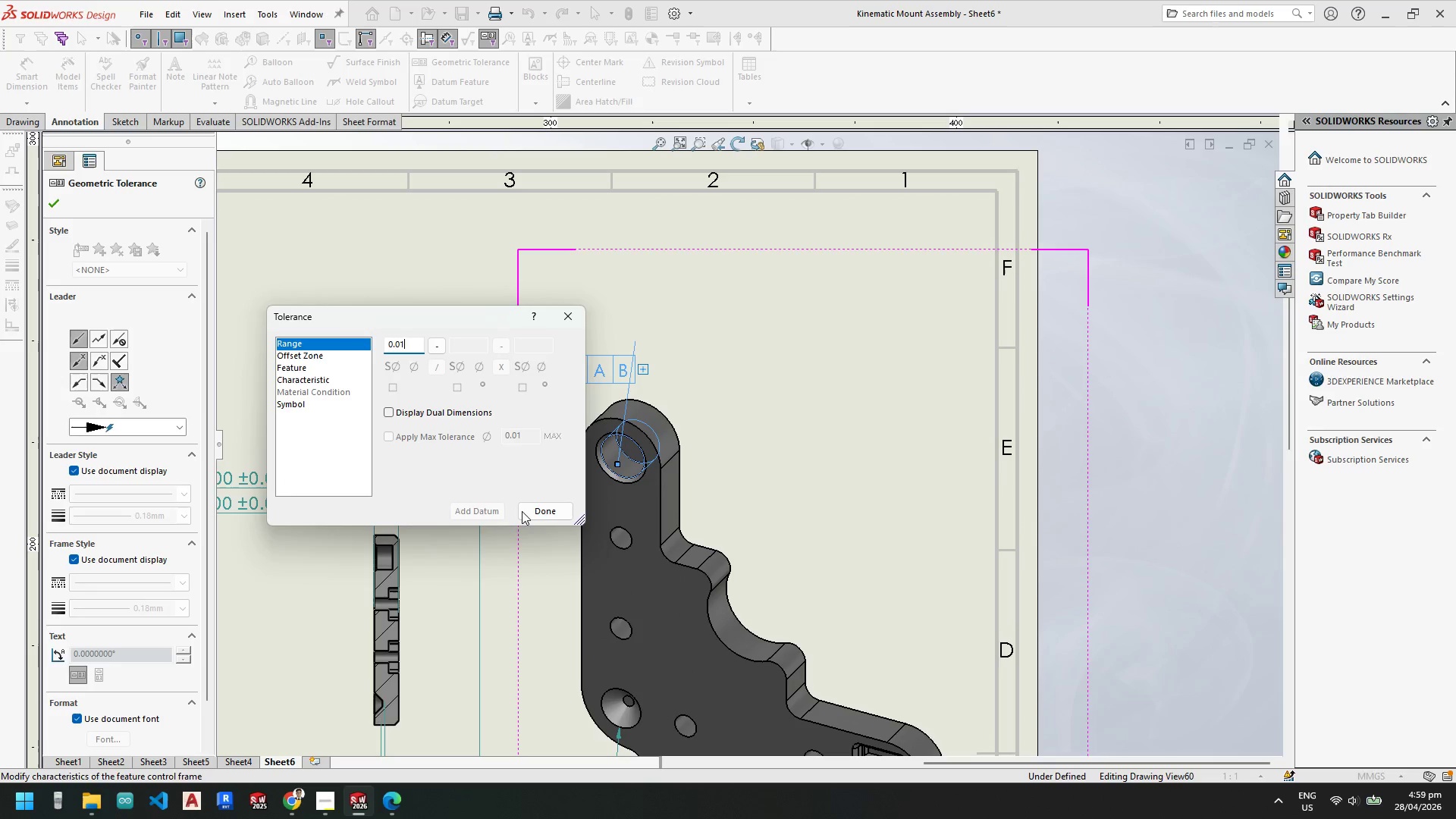 
left_click([543, 508])
 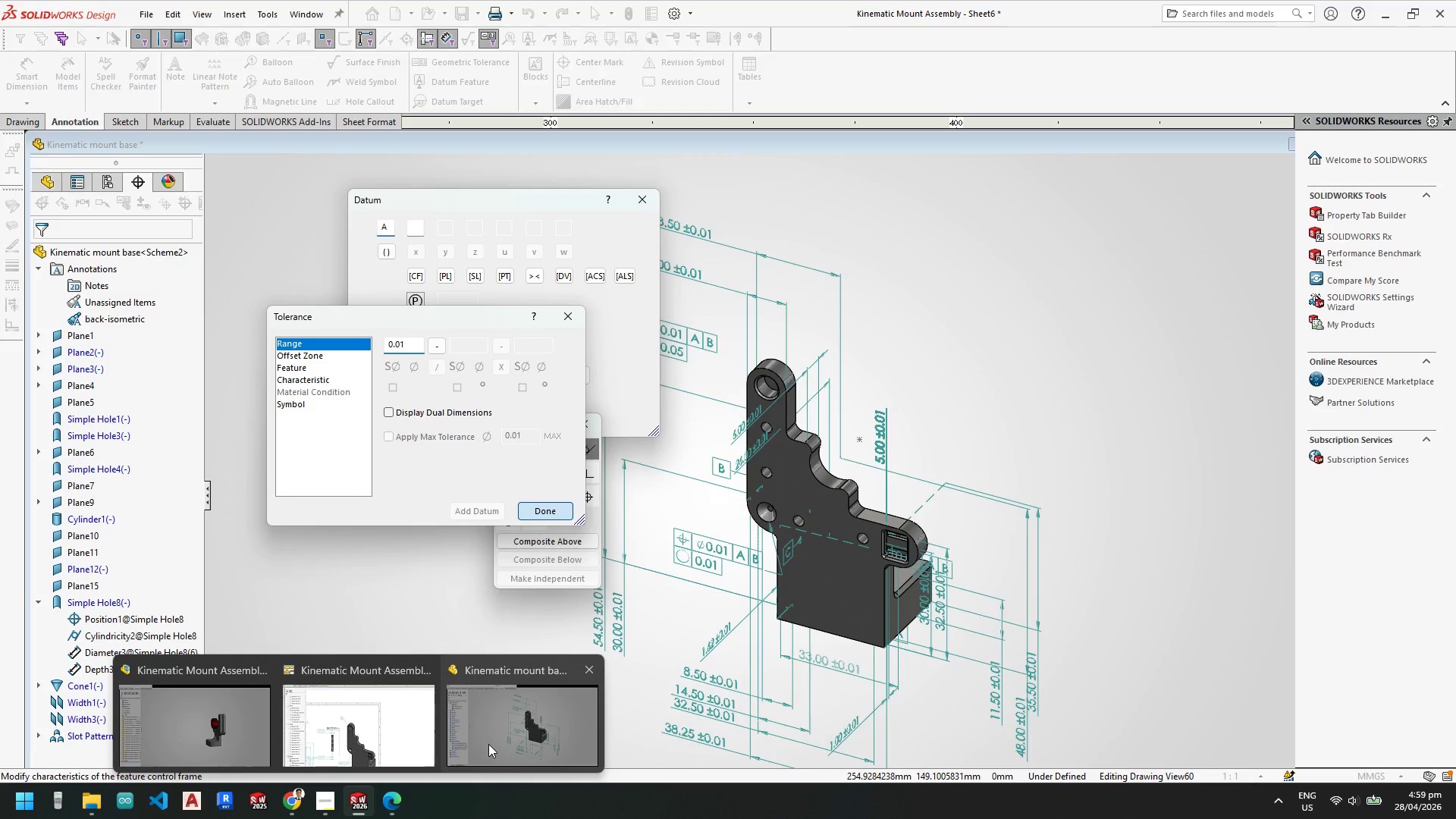 
left_click([359, 739])
 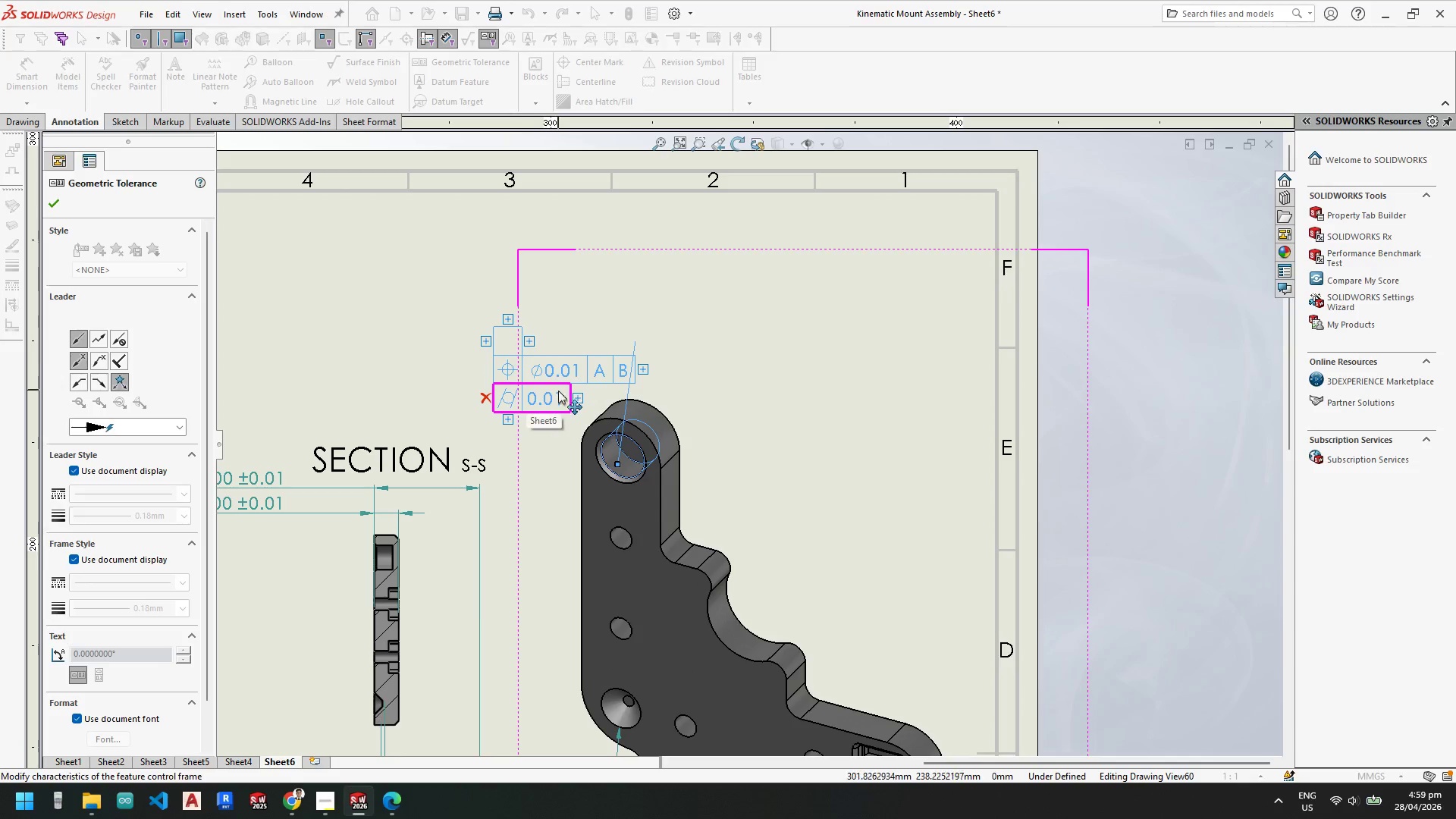 
double_click([554, 396])
 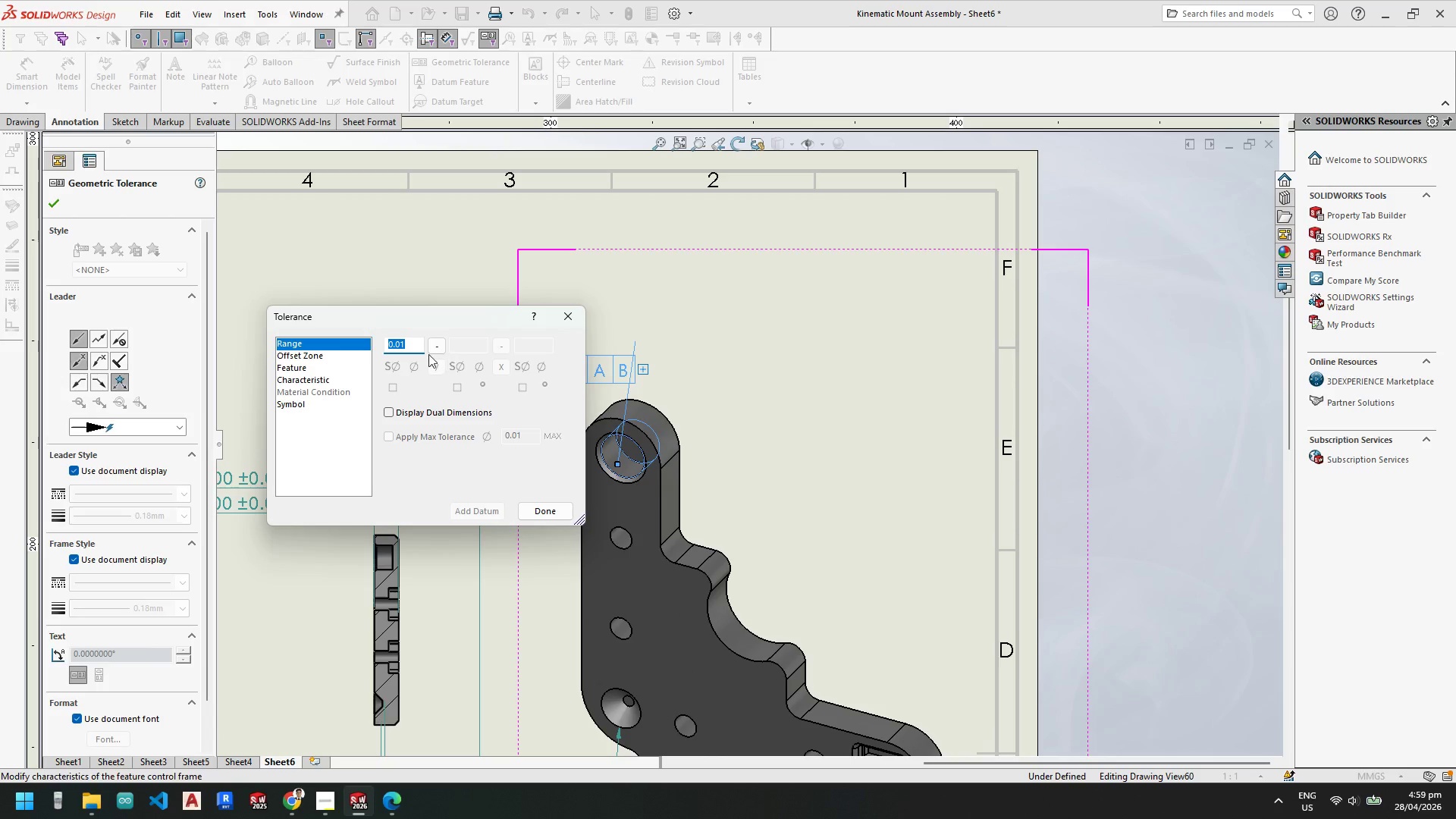 
left_click([416, 344])
 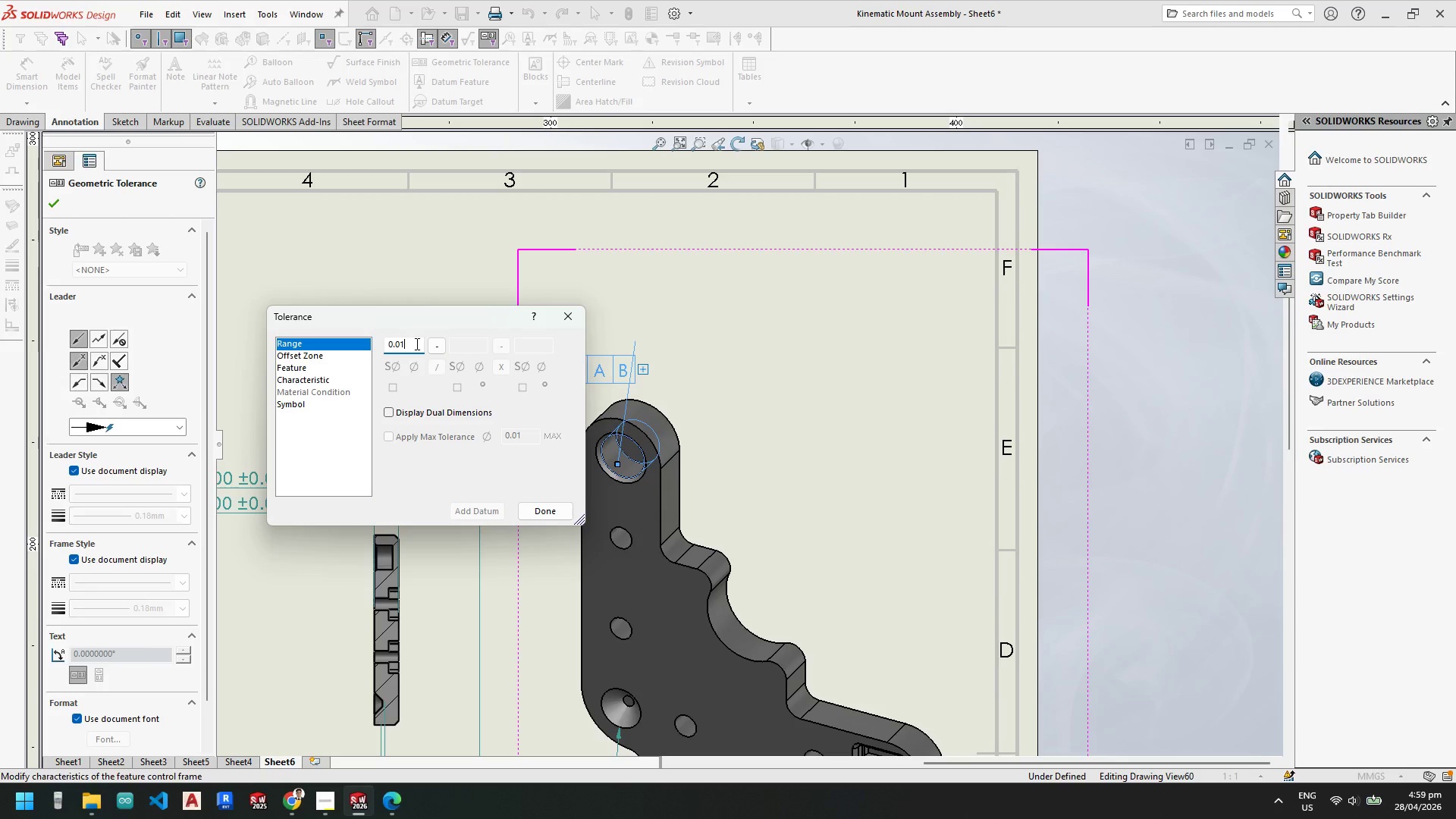 
key(Backspace)
 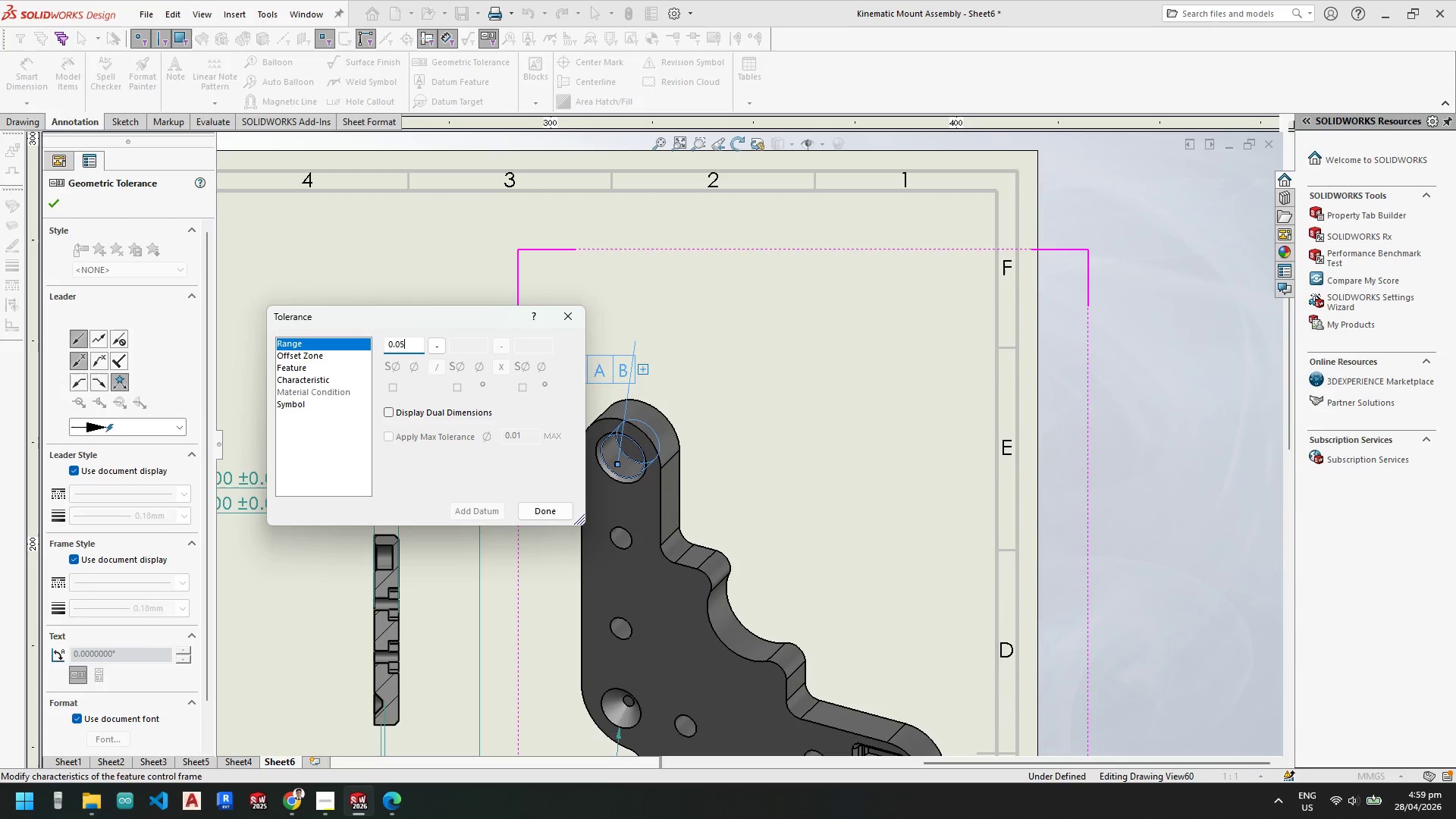 
key(5)
 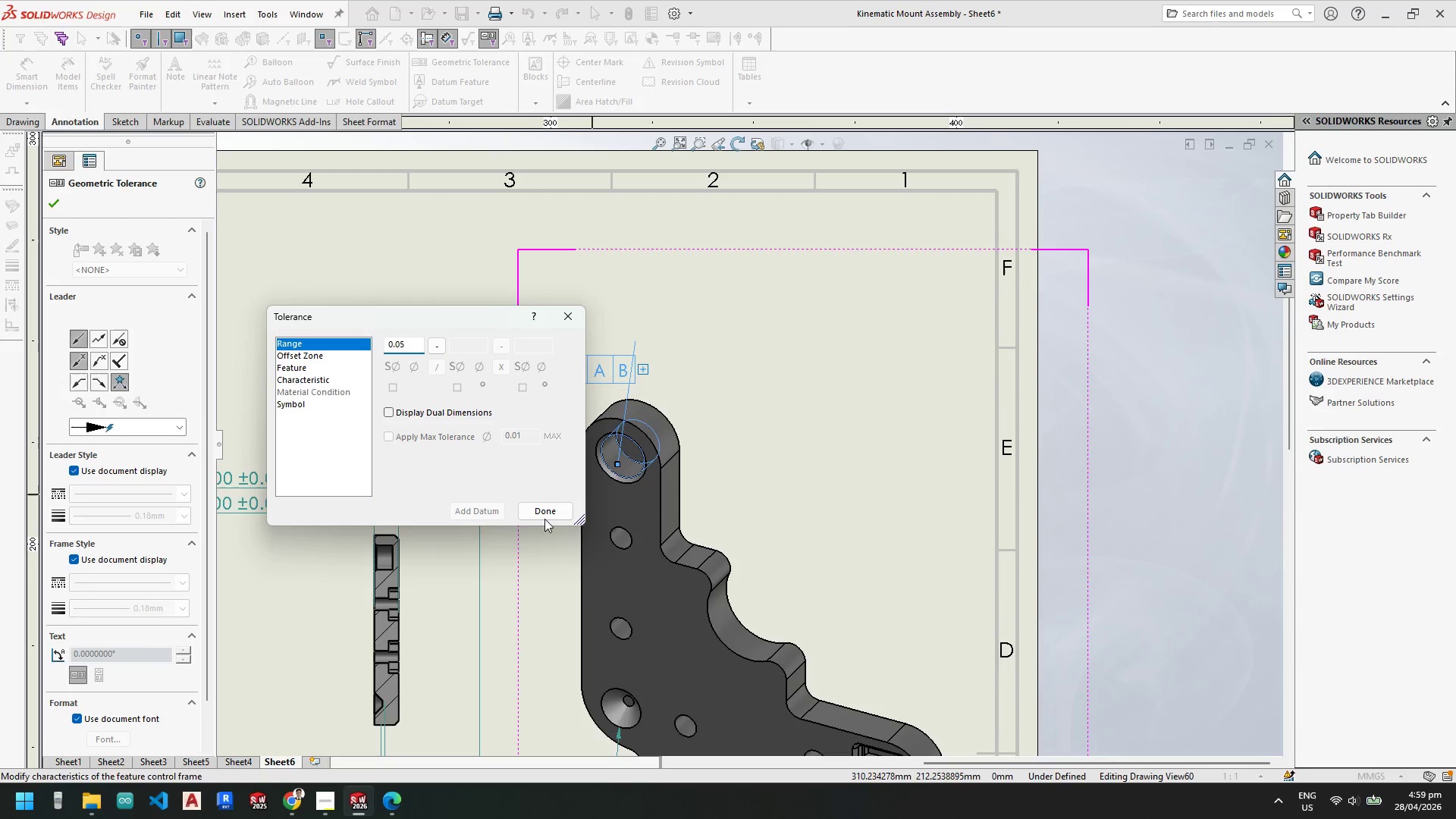 
double_click([542, 513])
 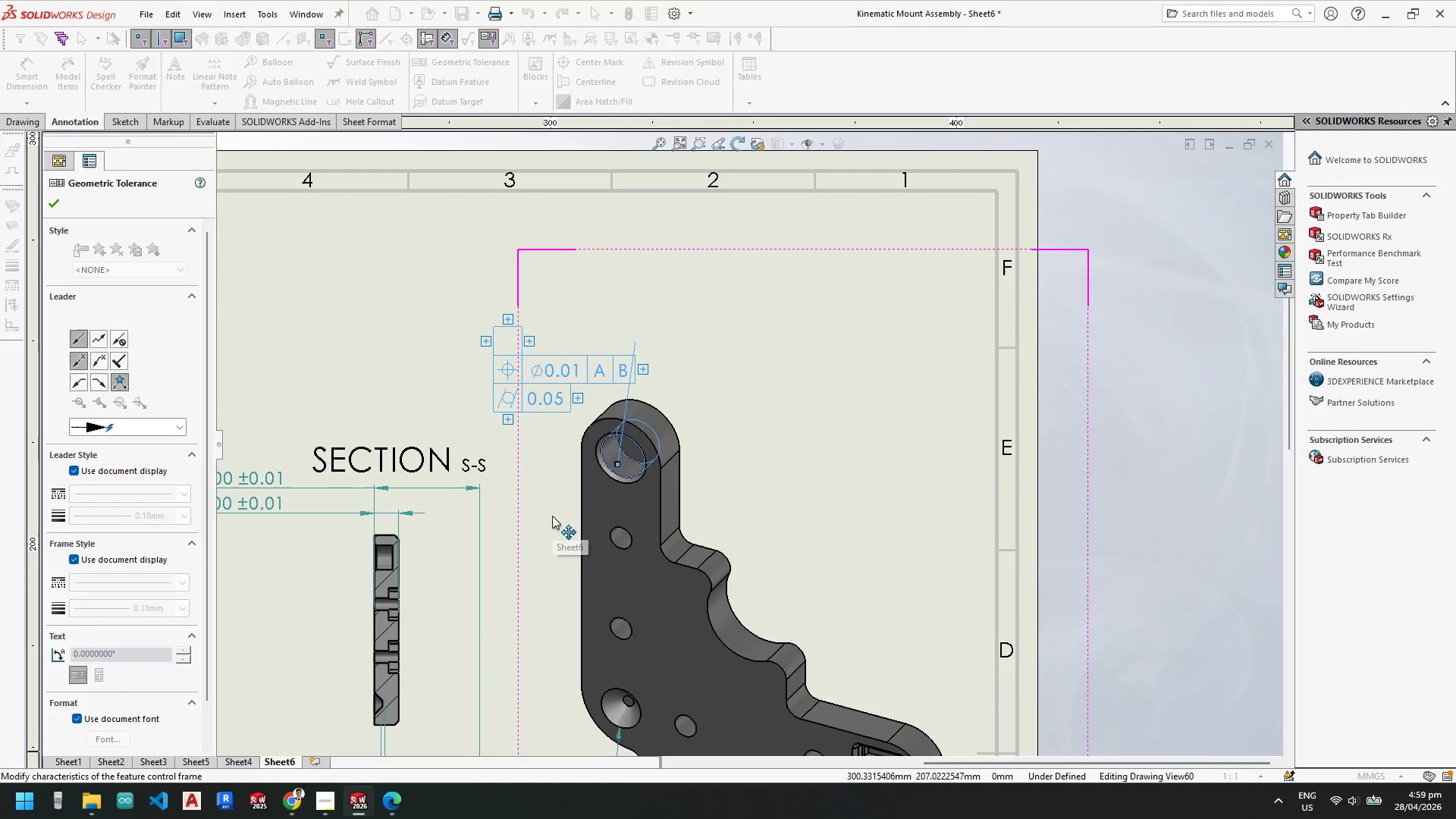 
wait(6.44)
 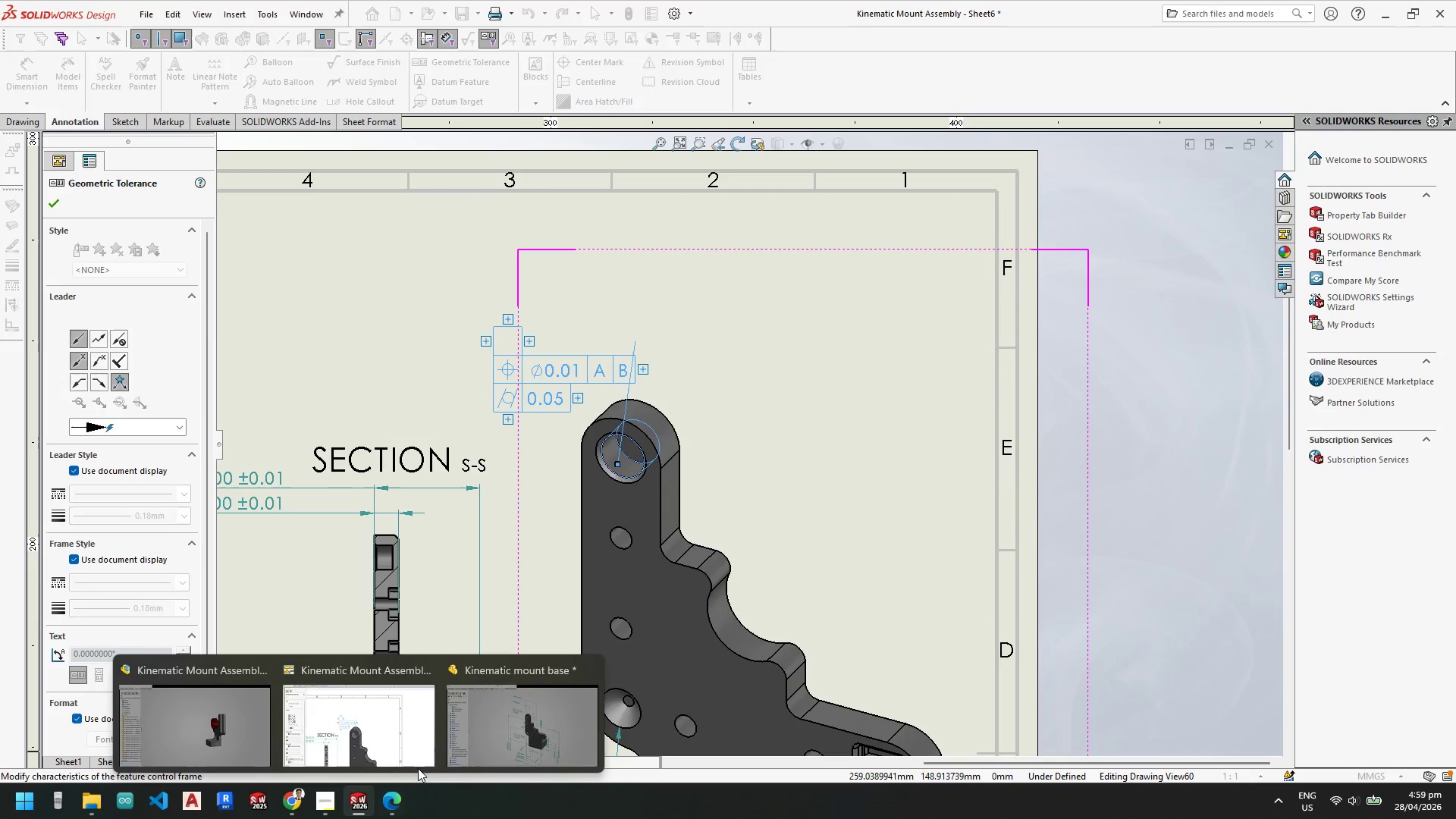 
scroll: coordinate [775, 499], scroll_direction: up, amount: 3.0
 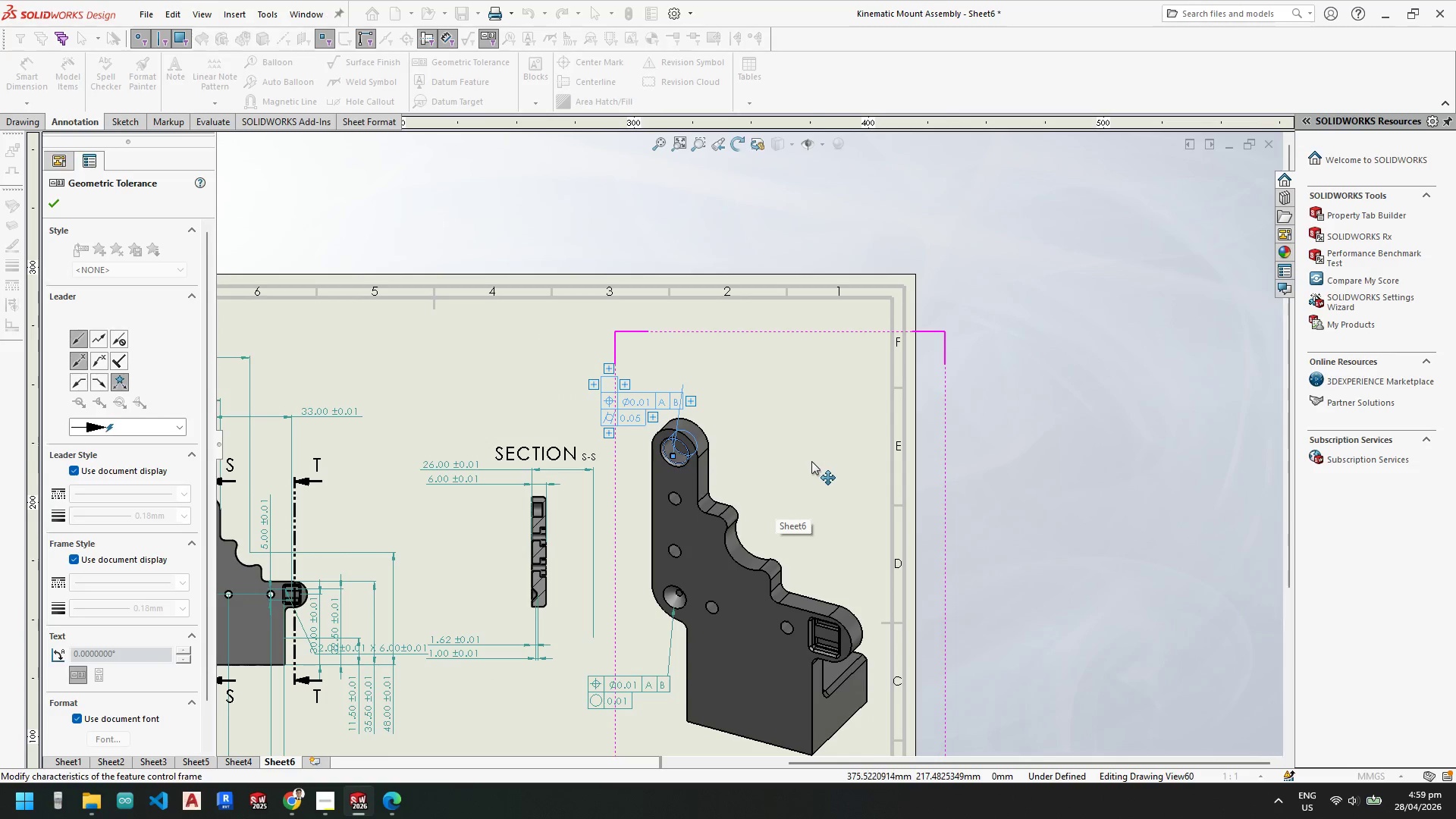 
left_click([792, 435])
 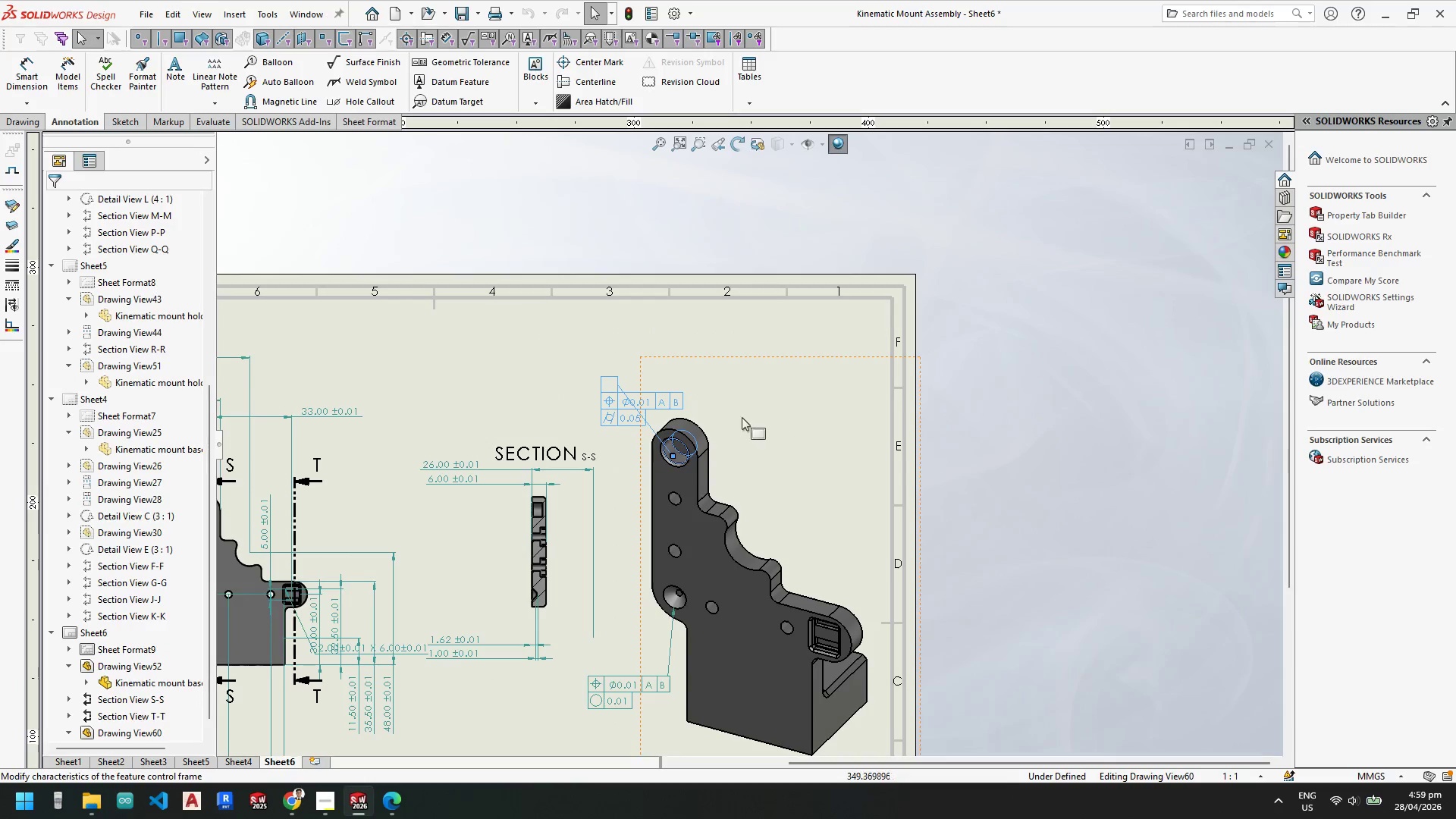 
key(Escape)
 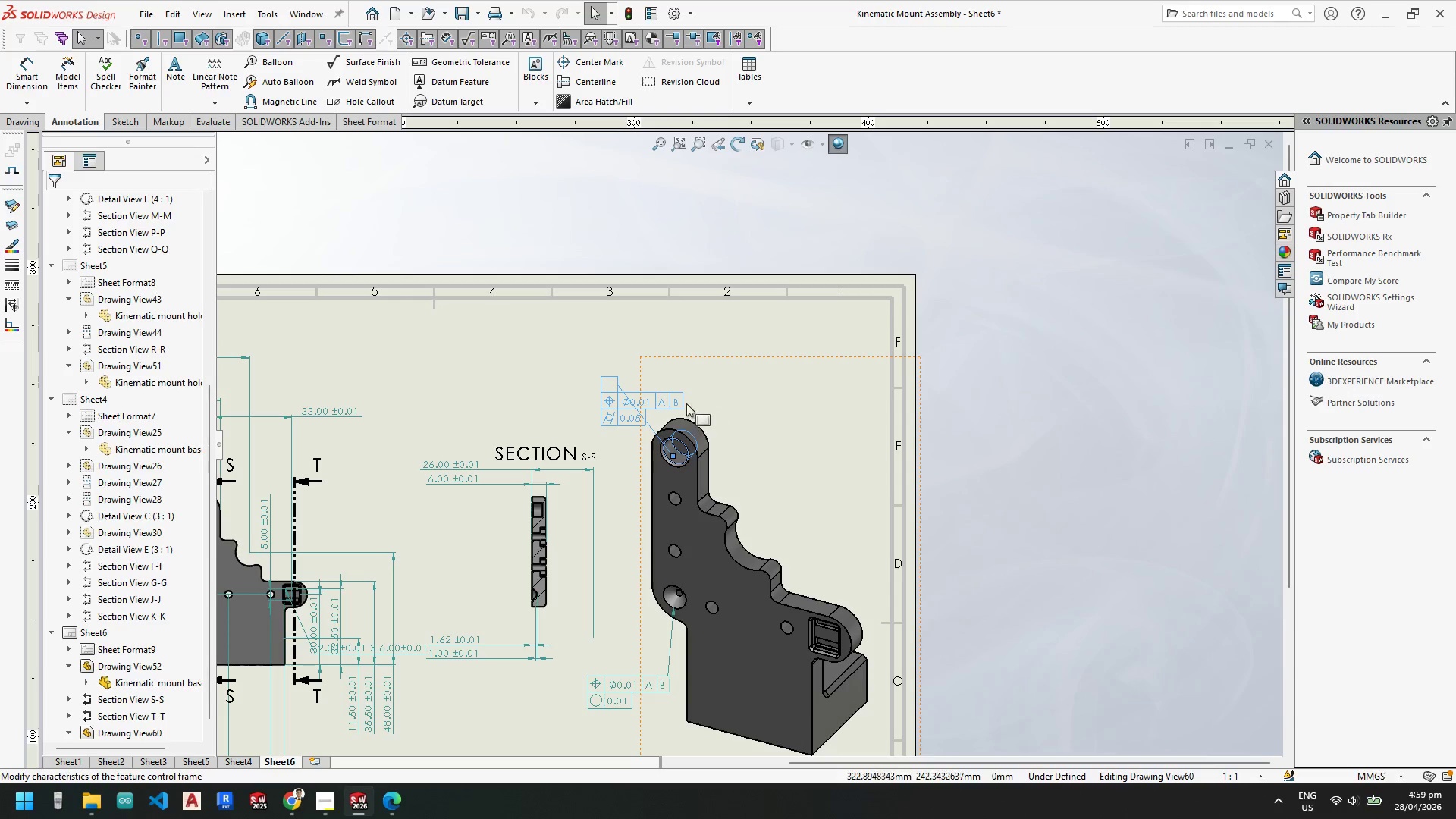 
key(Escape)
 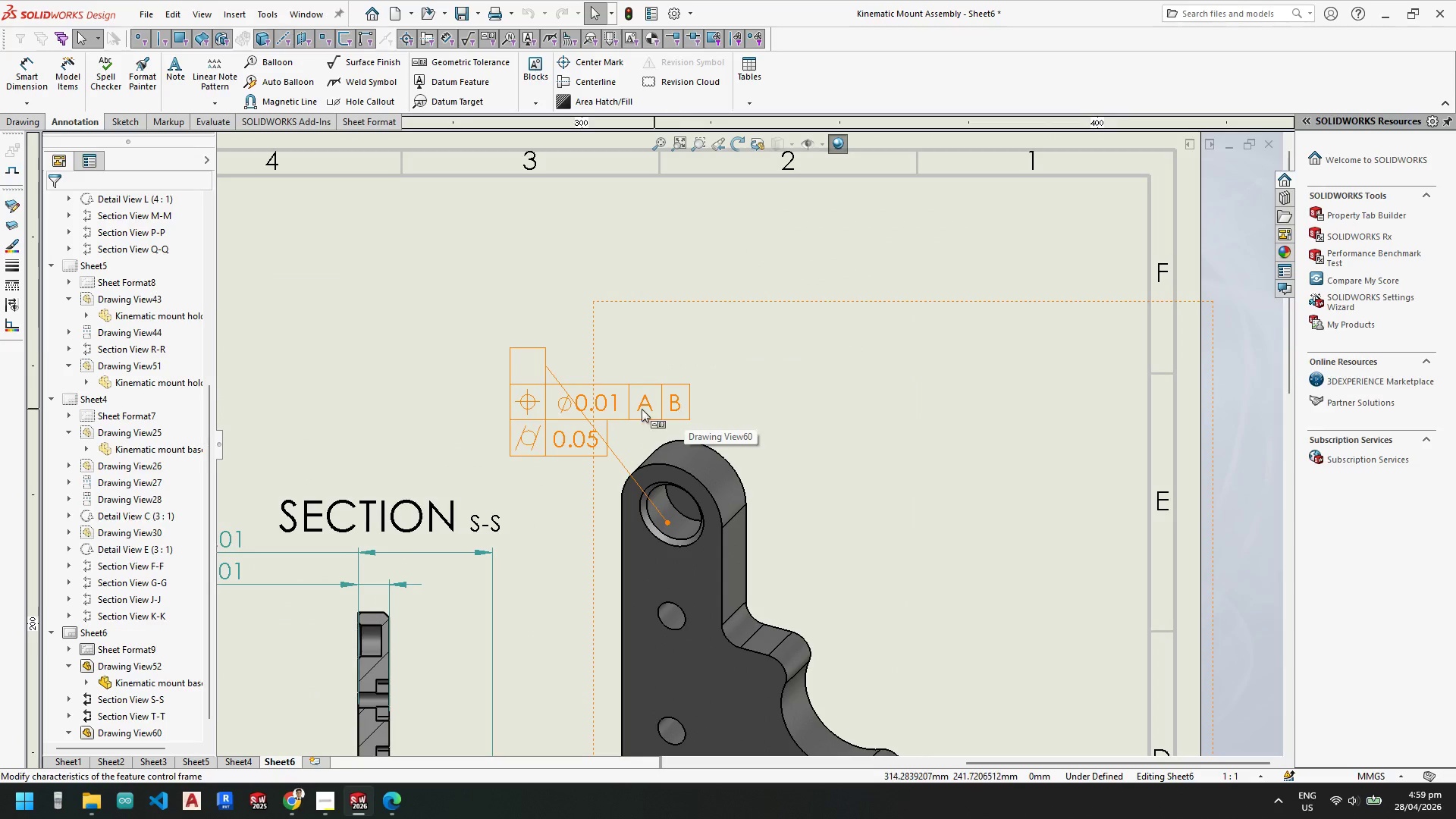 
scroll: coordinate [685, 406], scroll_direction: down, amount: 3.0
 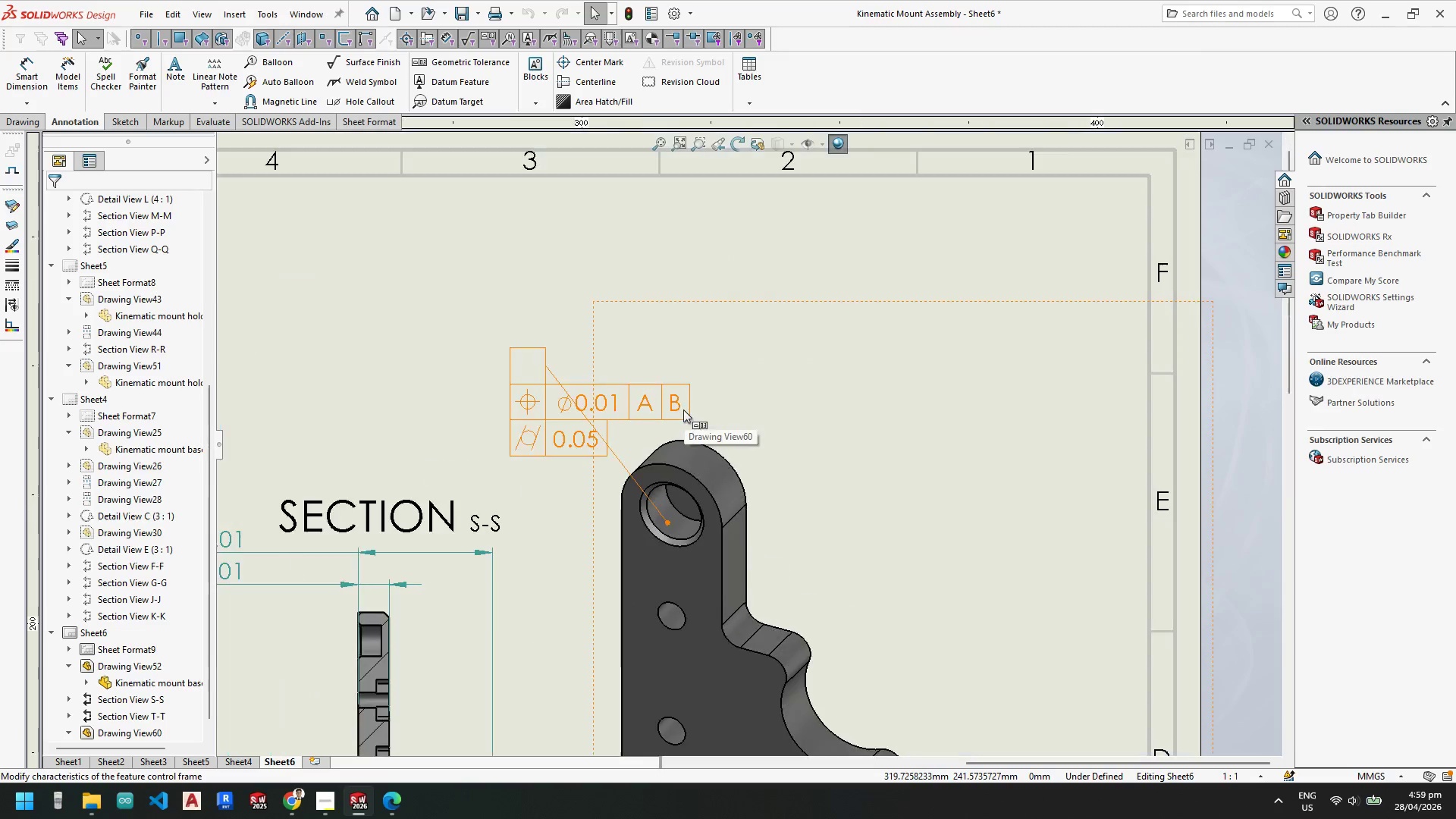 
key(Escape)
 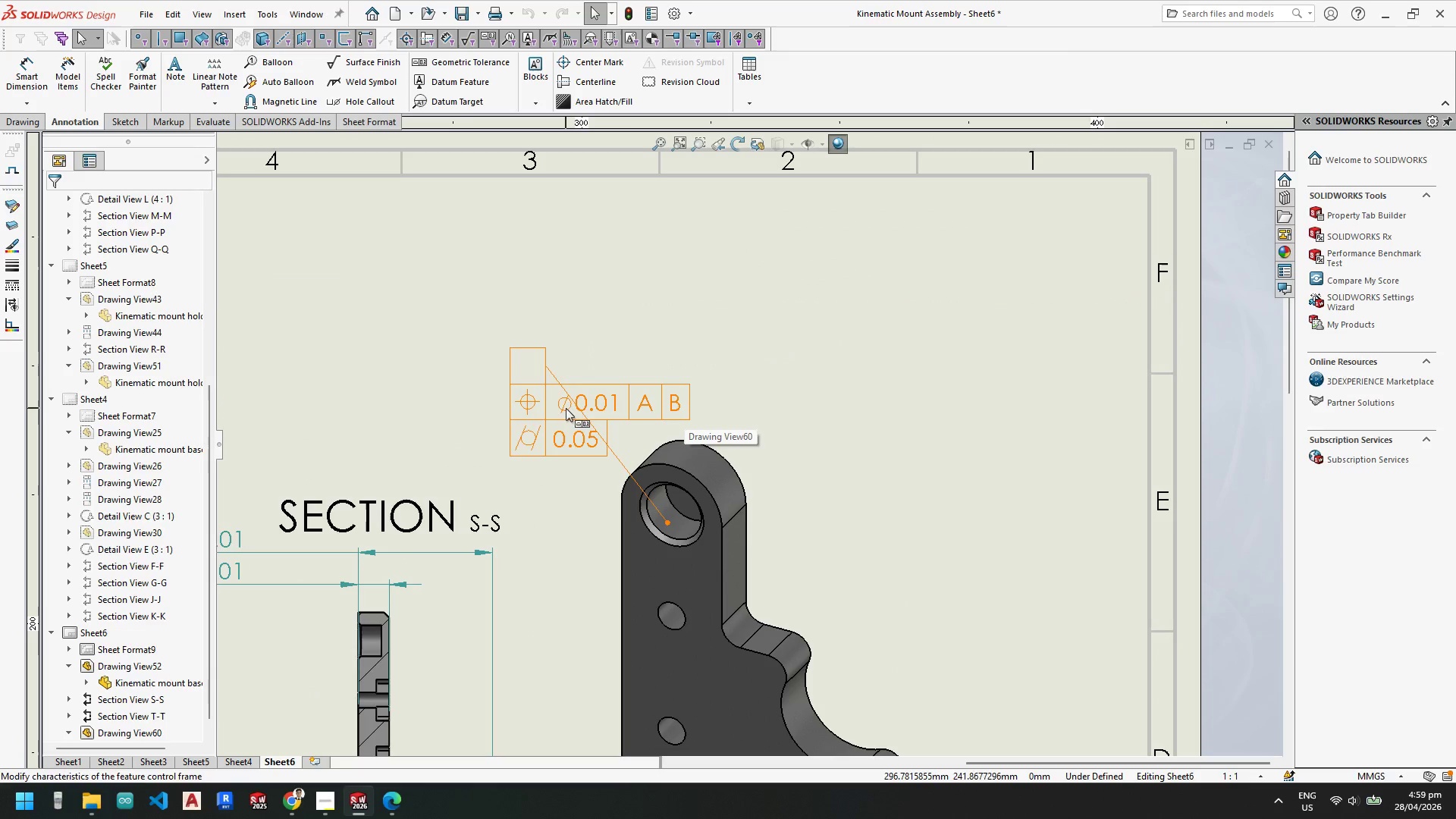 
left_click_drag(start_coordinate=[566, 405], to_coordinate=[548, 407])
 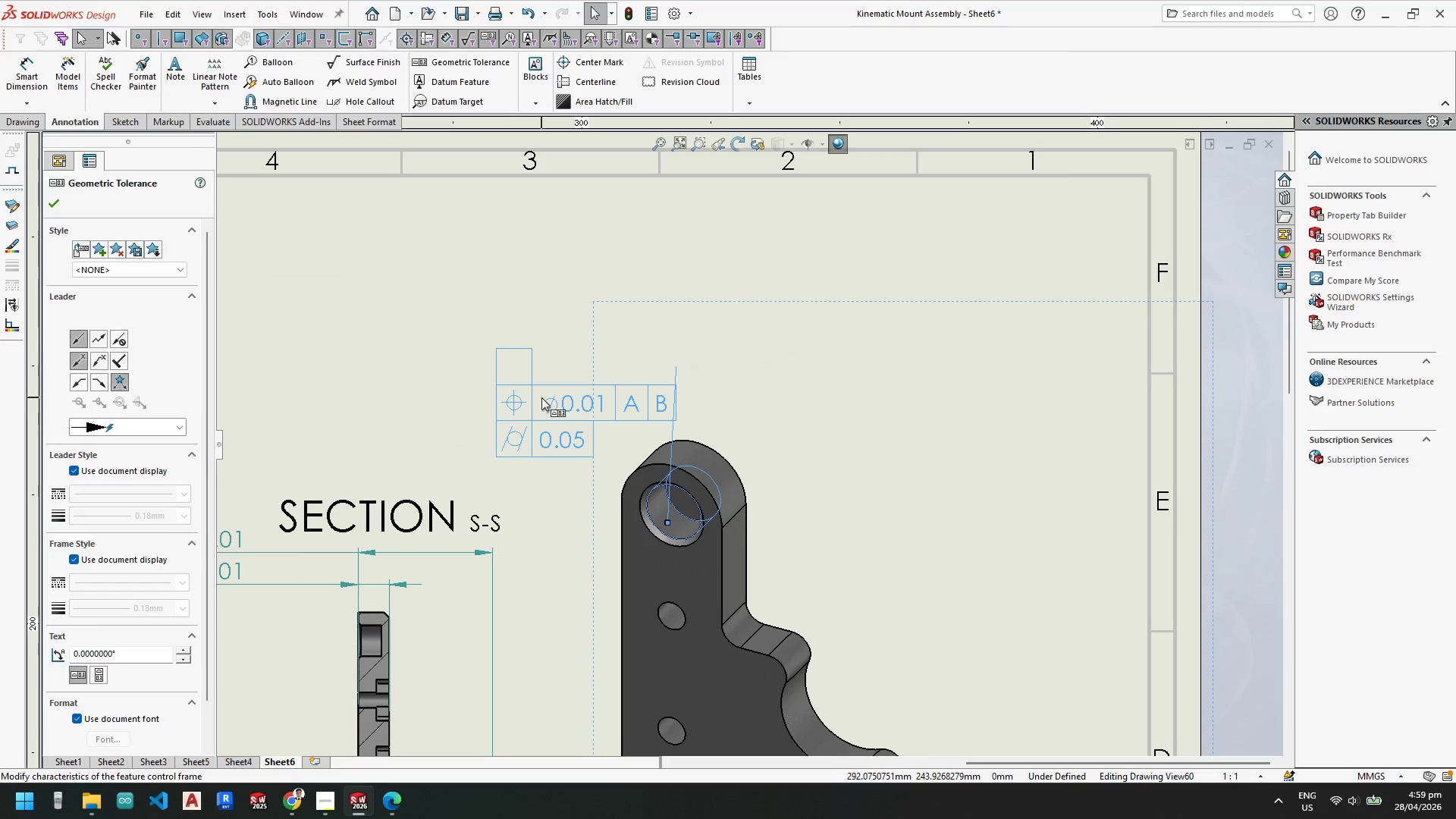 
double_click([541, 397])
 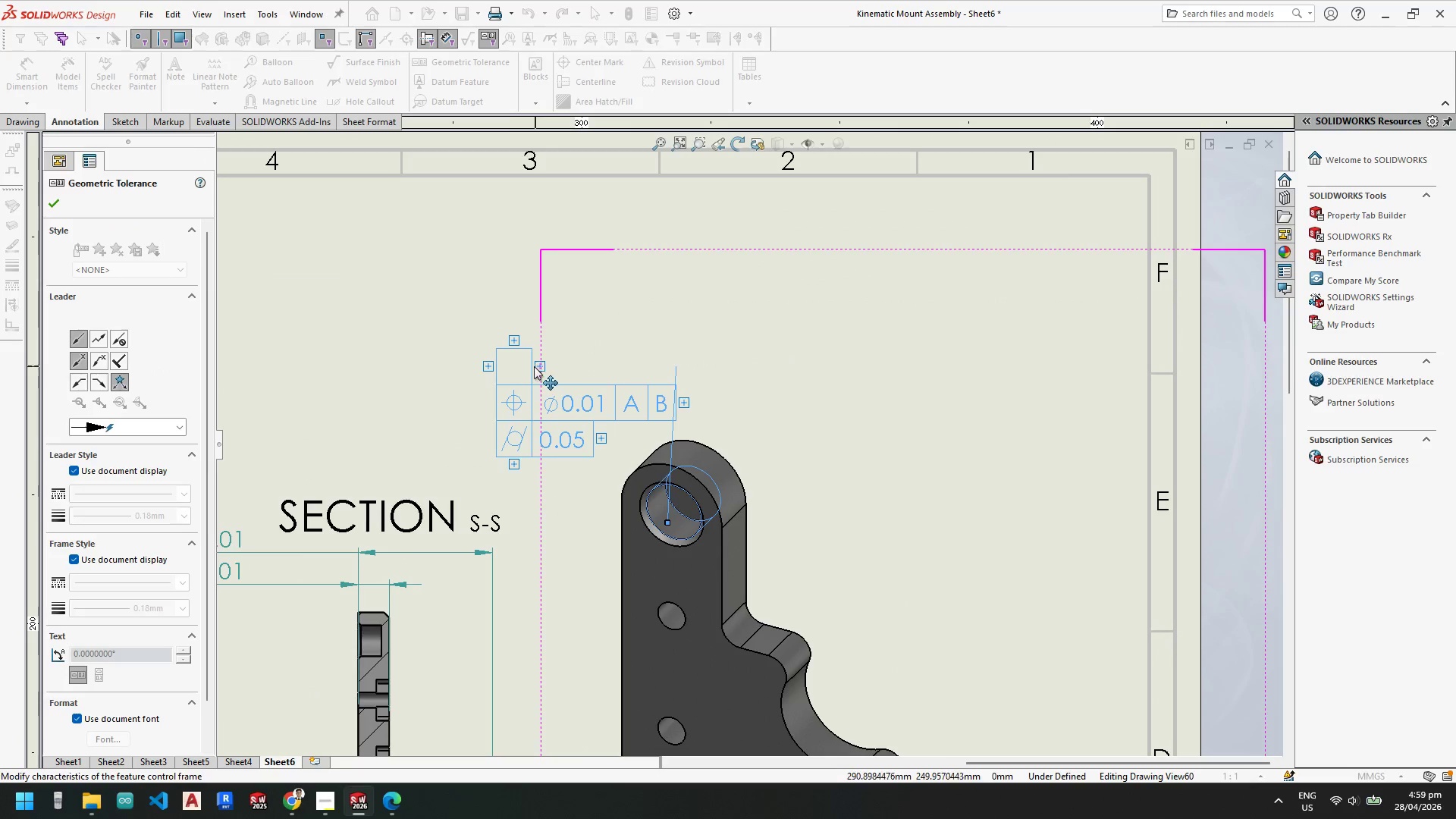 
left_click([522, 369])
 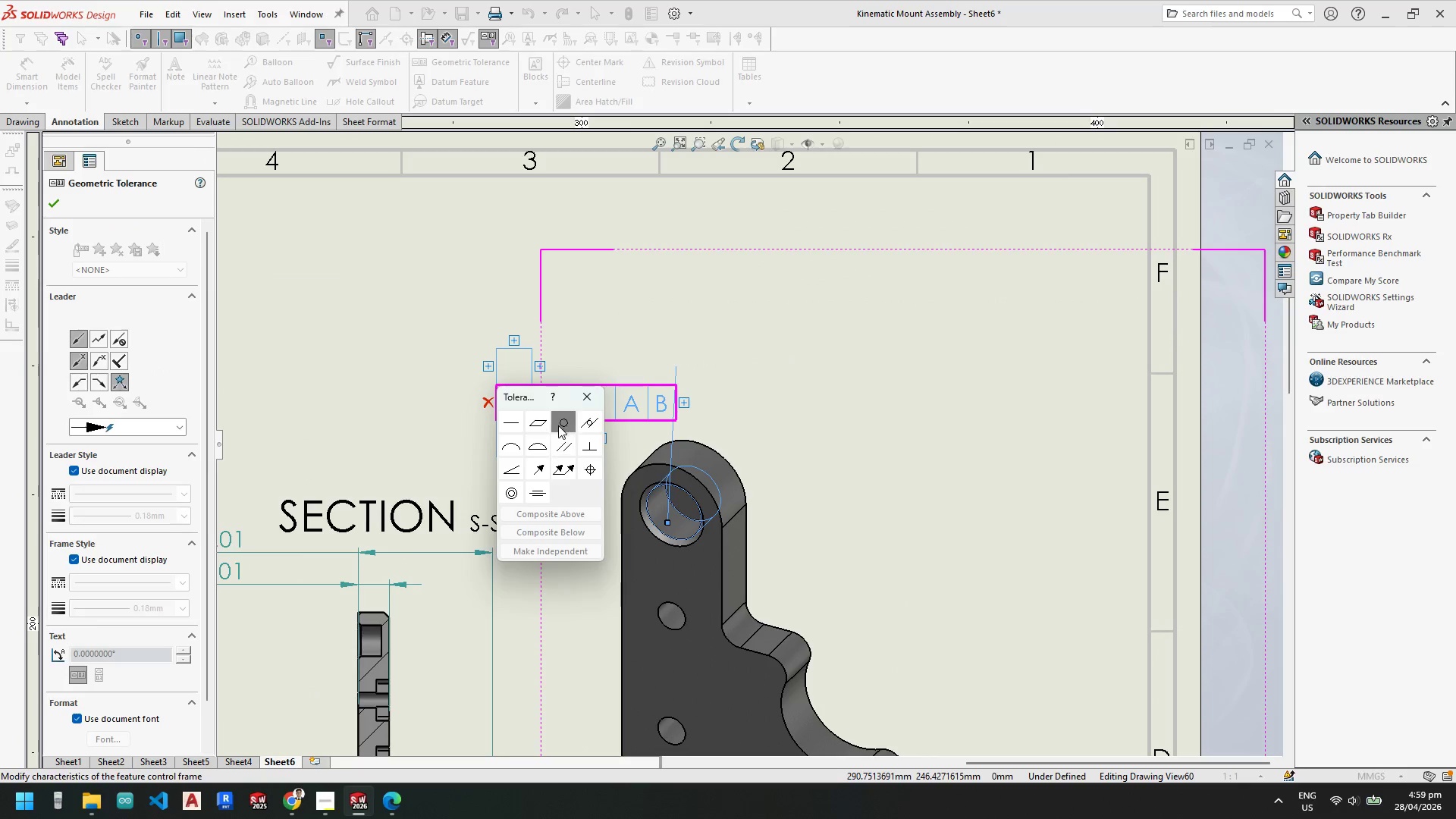 
key(Escape)
 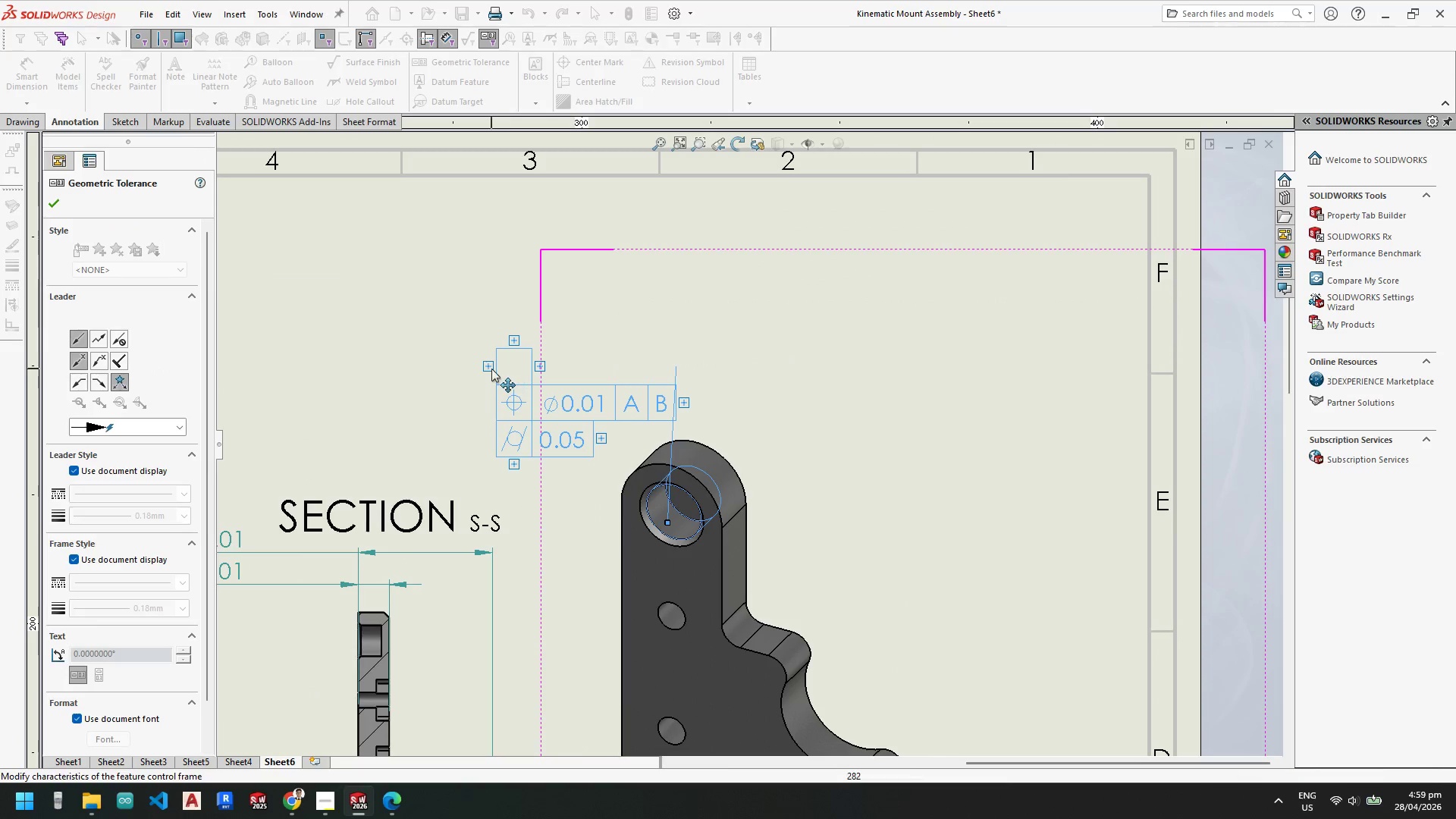 
left_click([495, 364])
 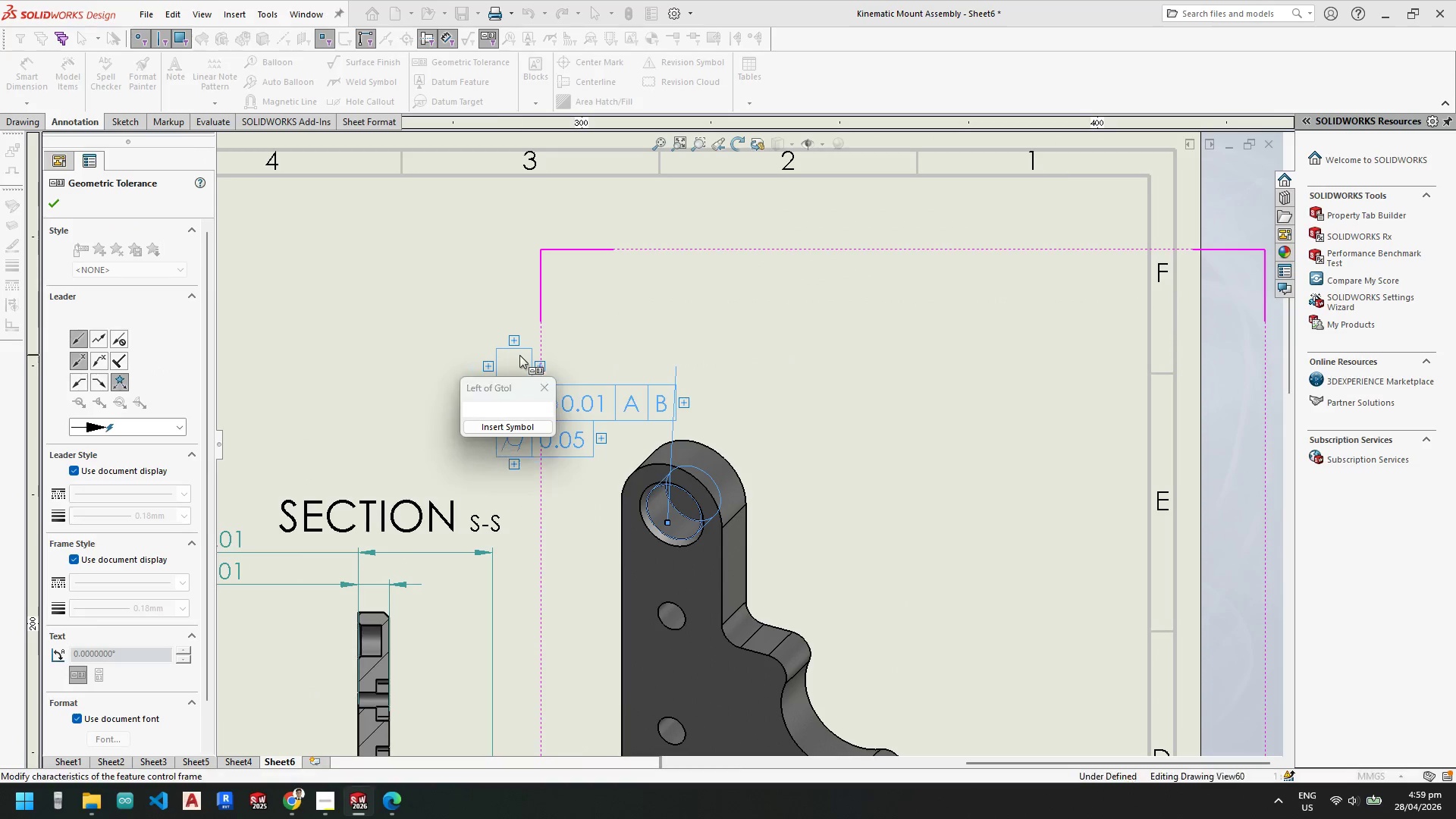 
double_click([519, 341])
 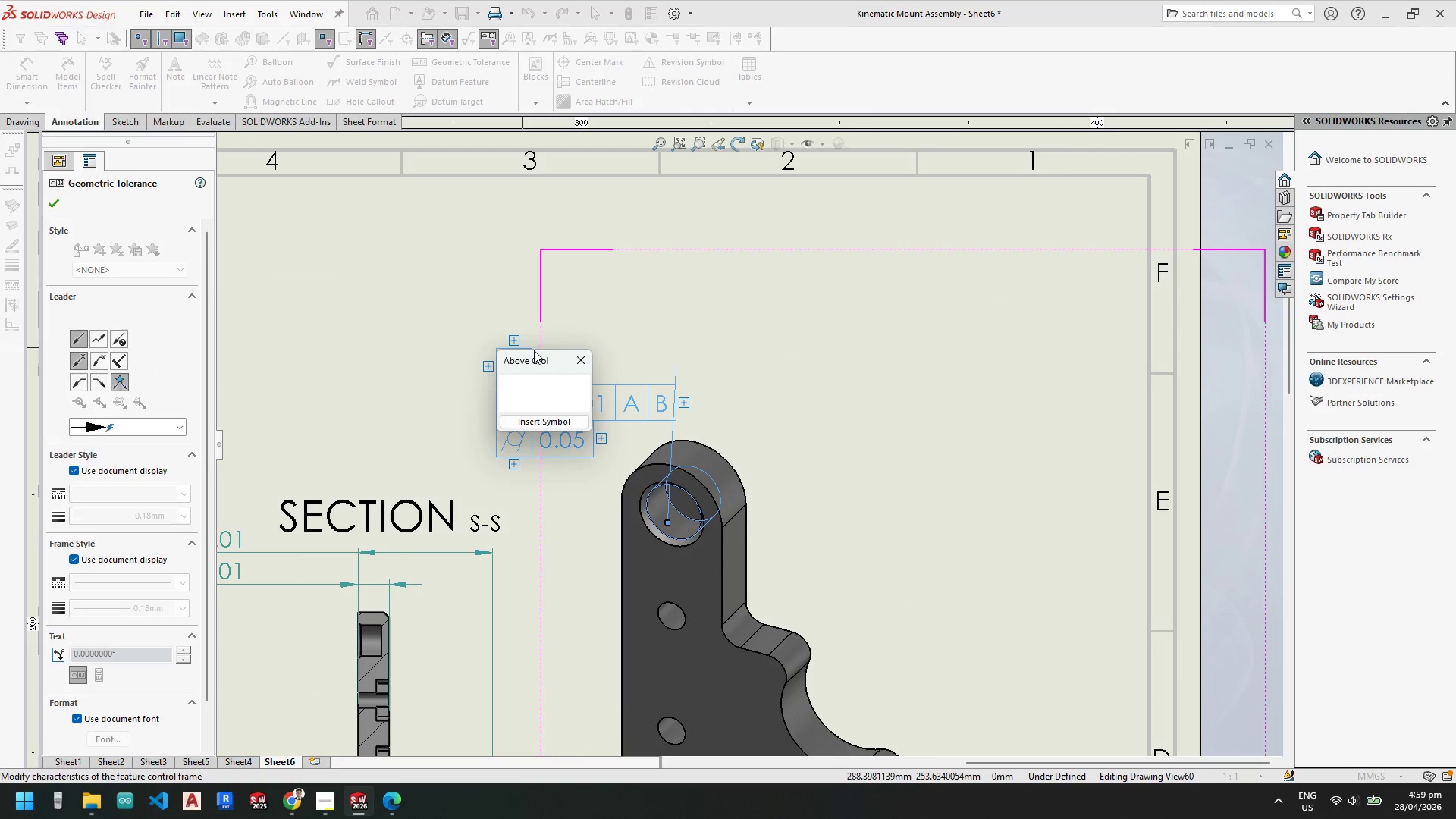 
key(Escape)
 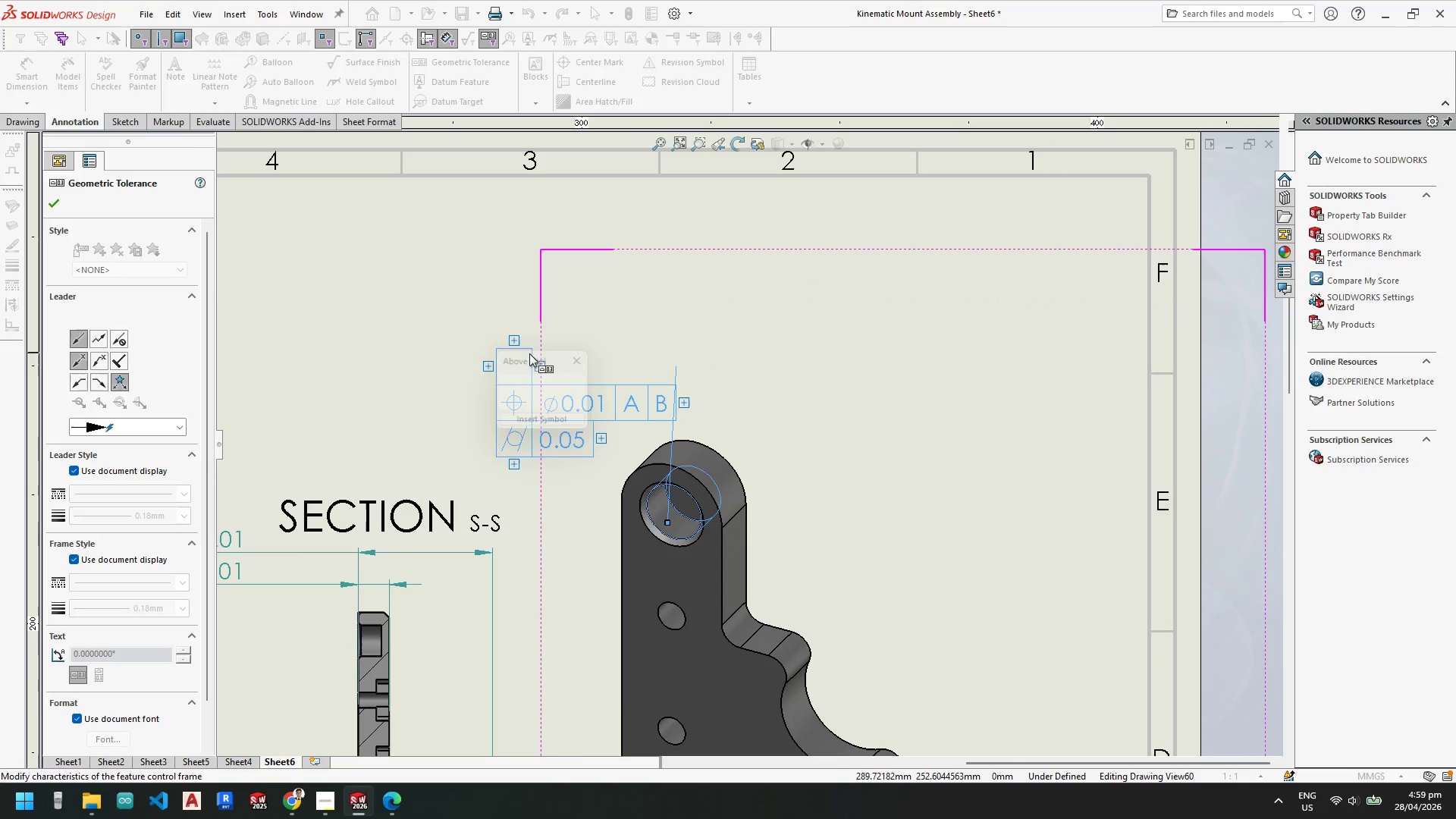 
key(Escape)
 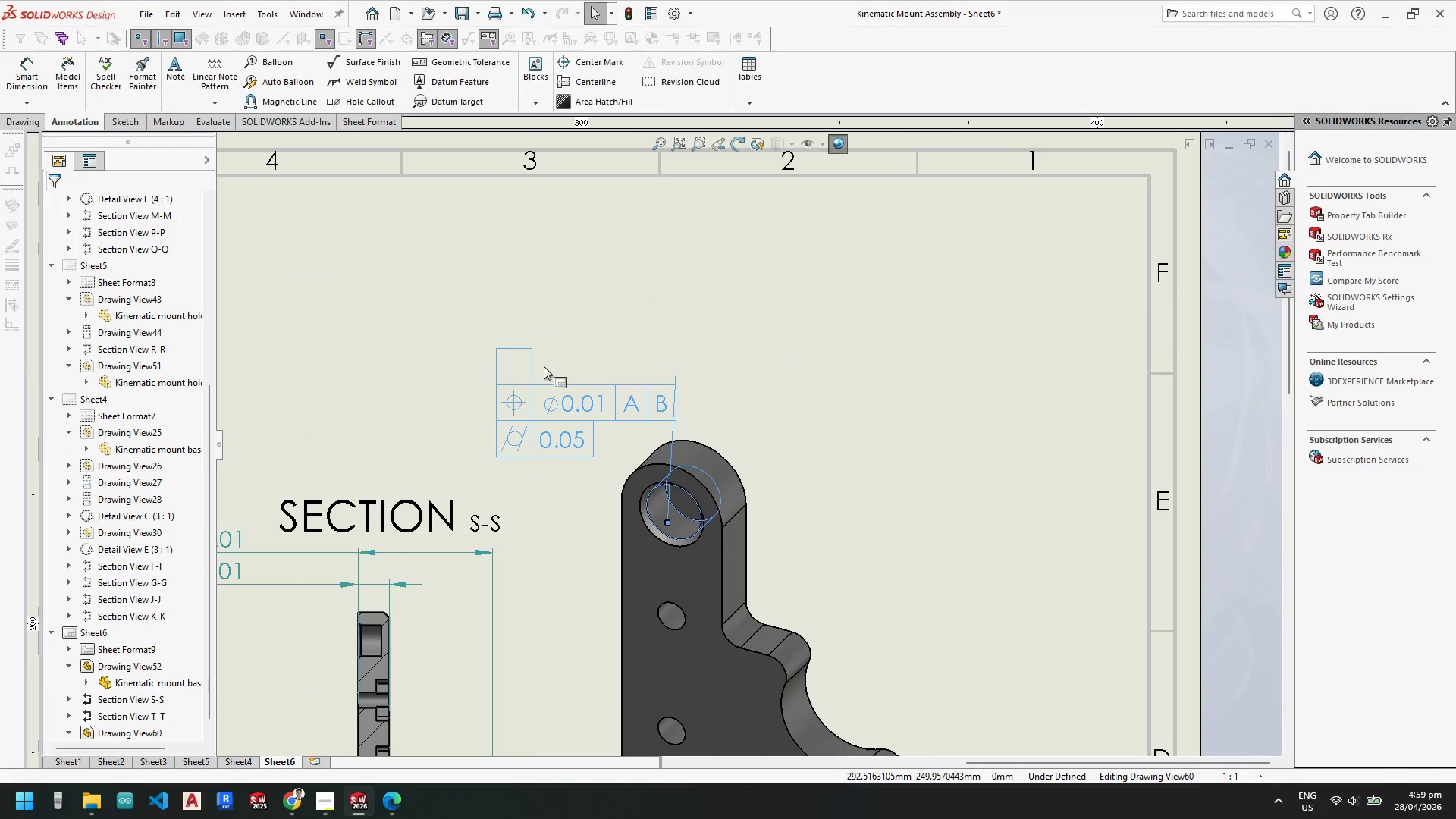 
left_click([526, 368])
 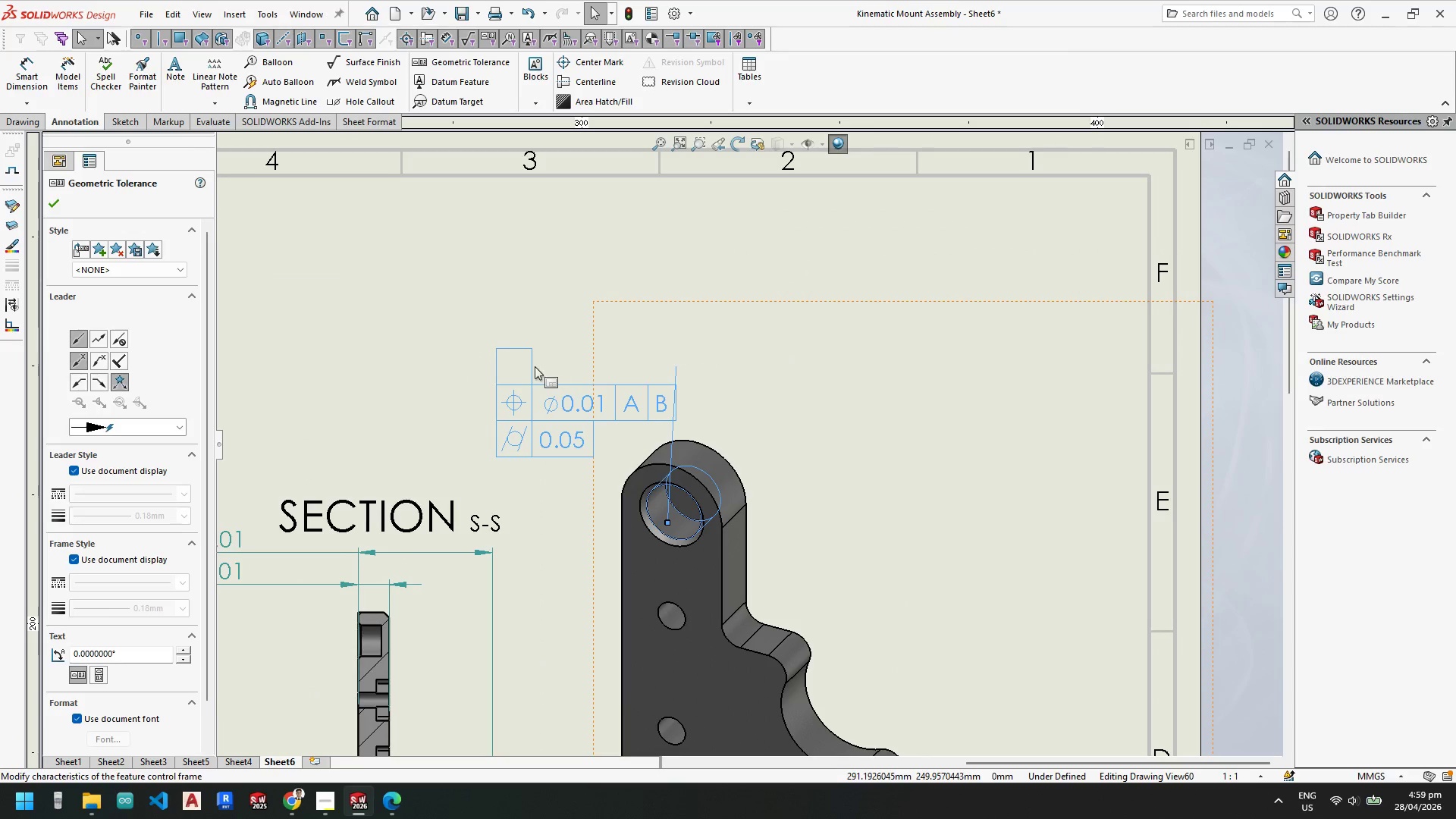 
double_click([520, 366])
 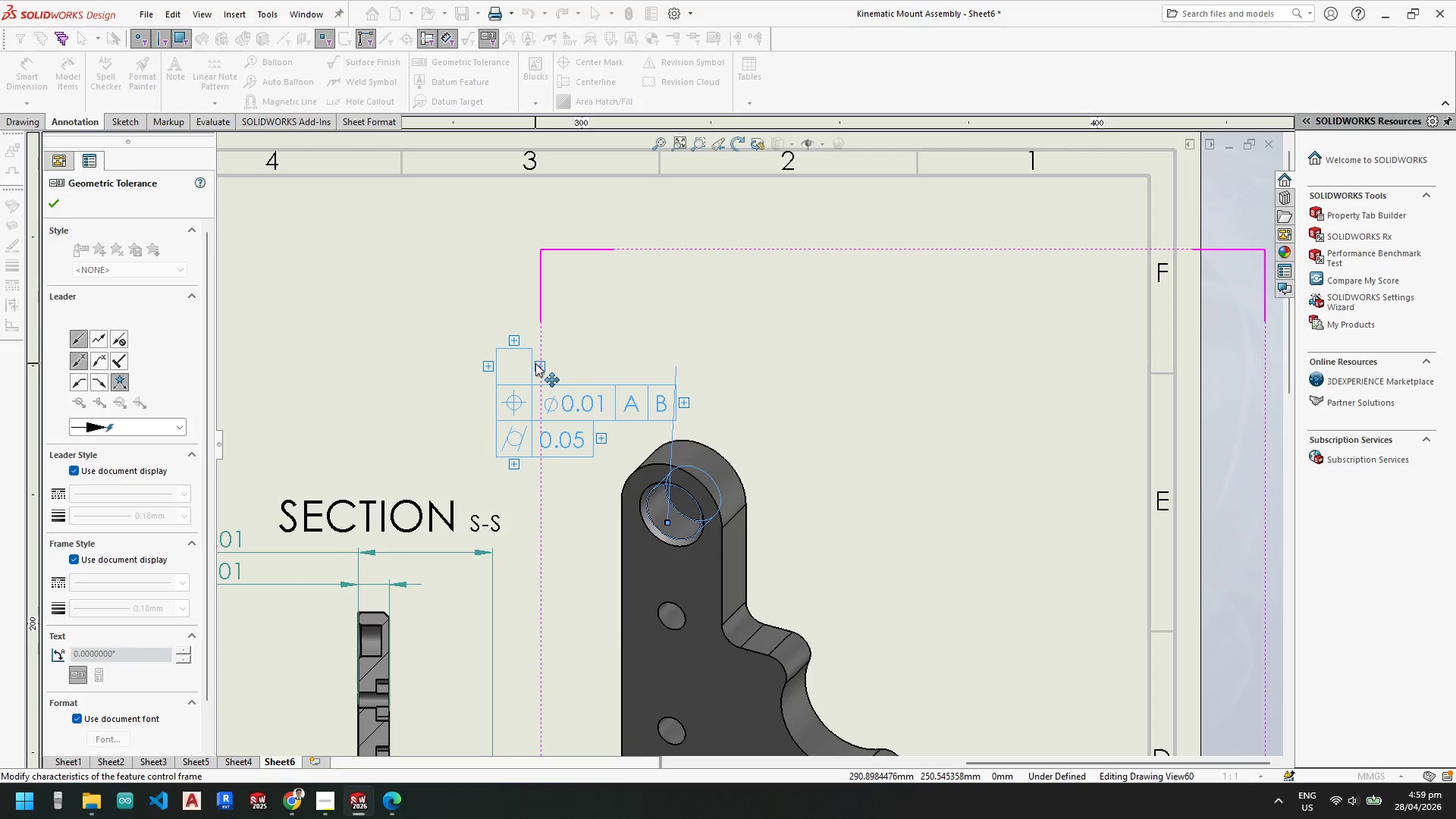 
left_click([541, 365])
 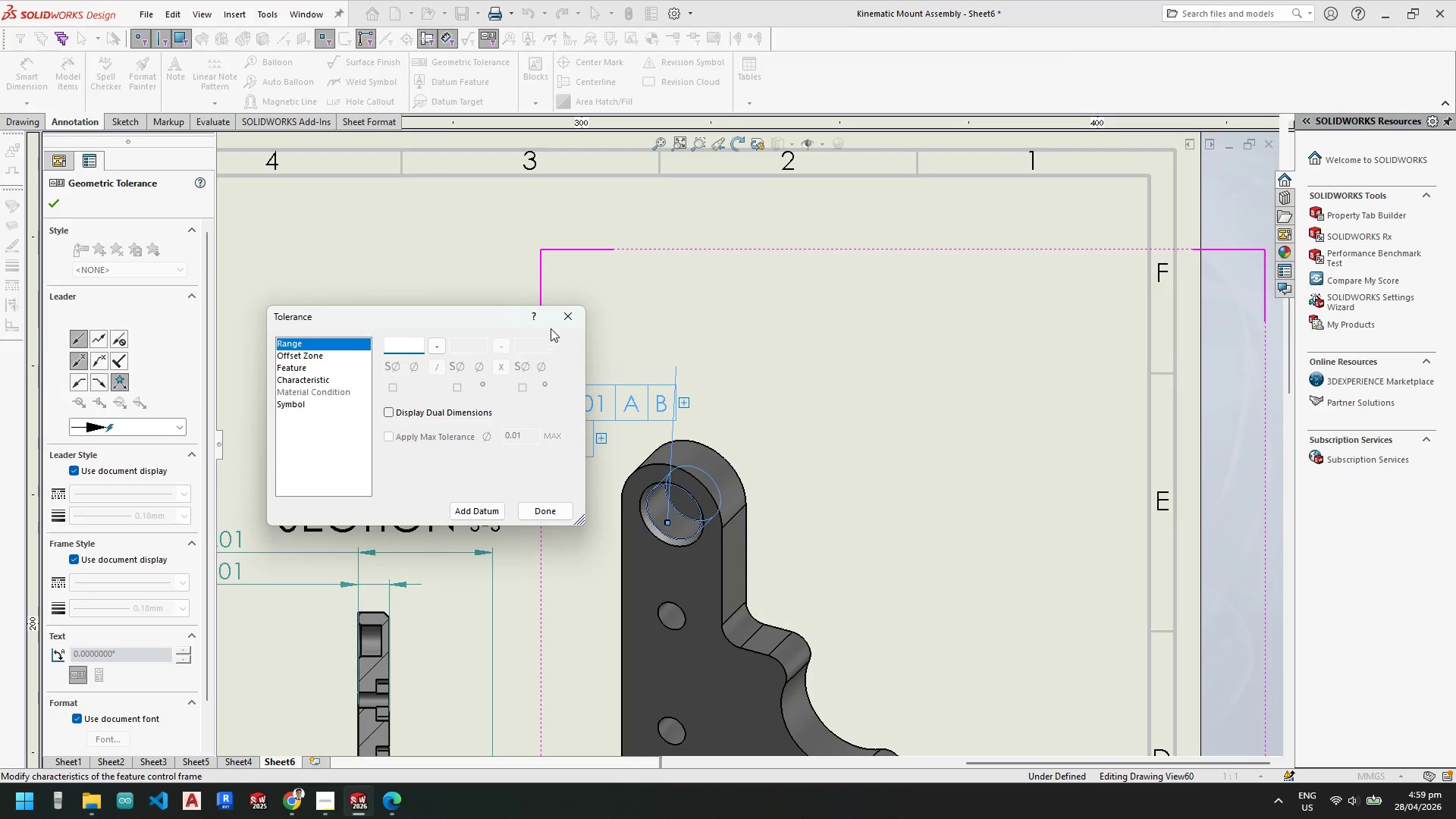 
left_click([560, 322])
 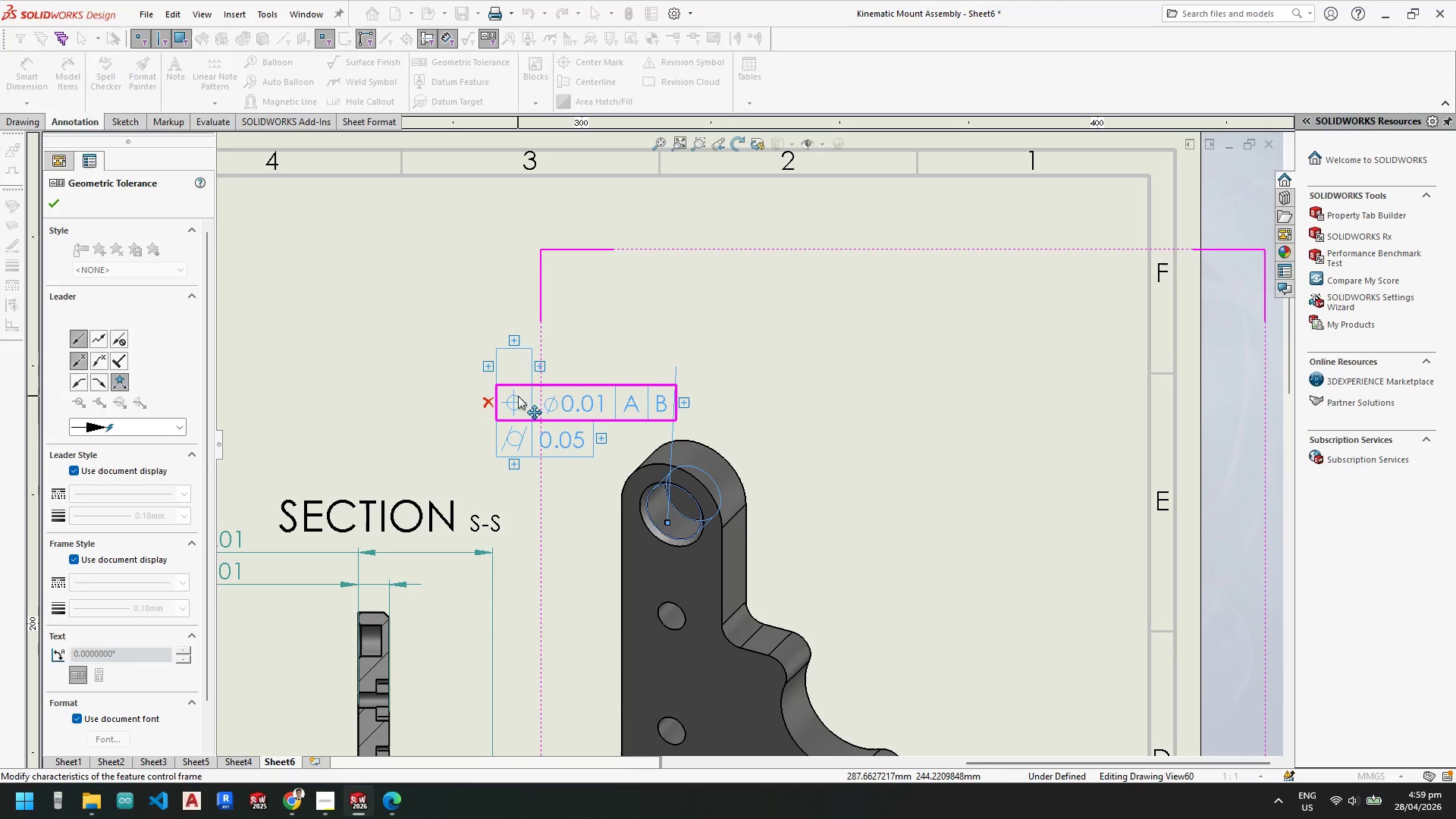 
left_click([513, 394])
 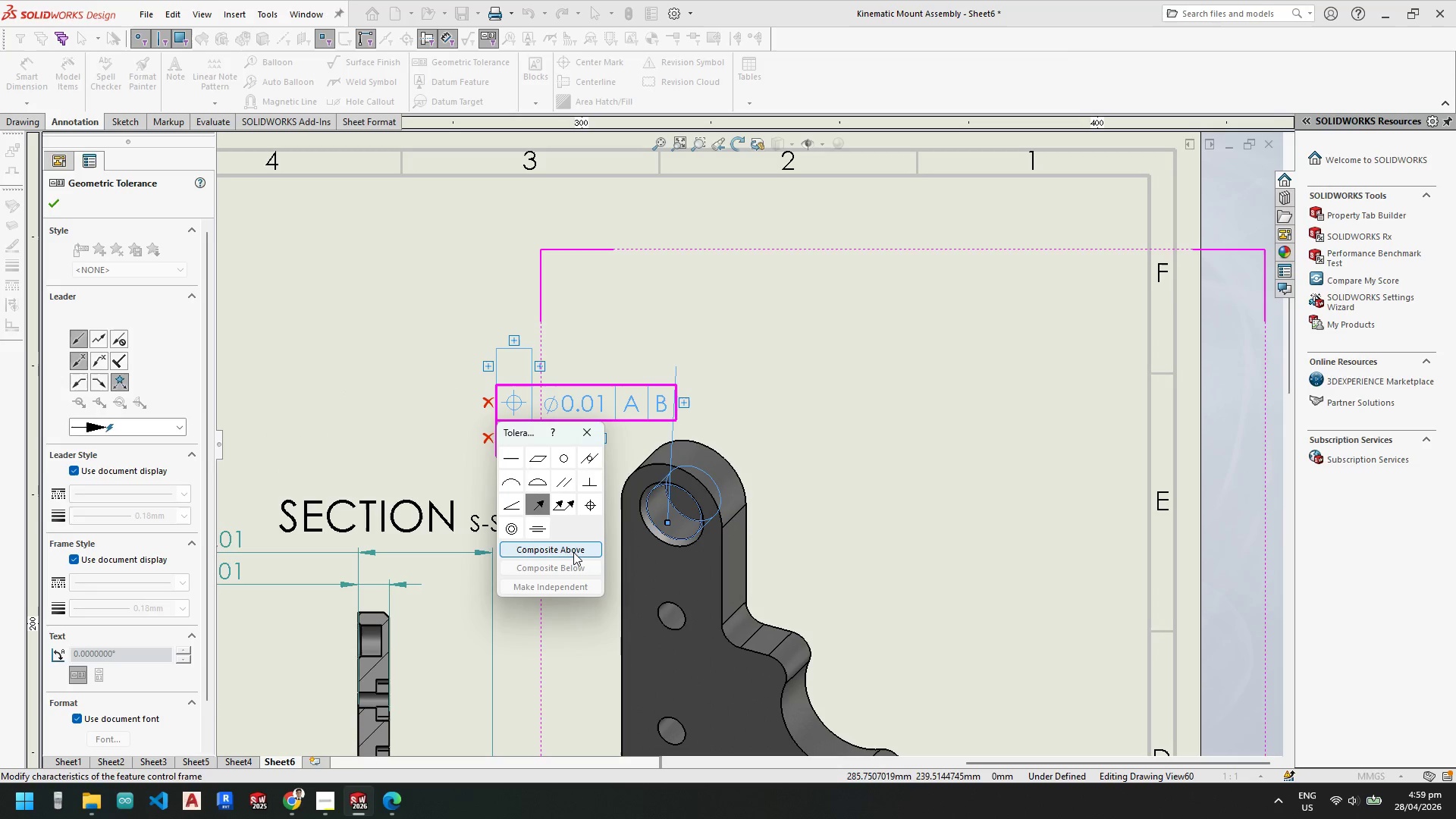 
left_click([573, 552])
 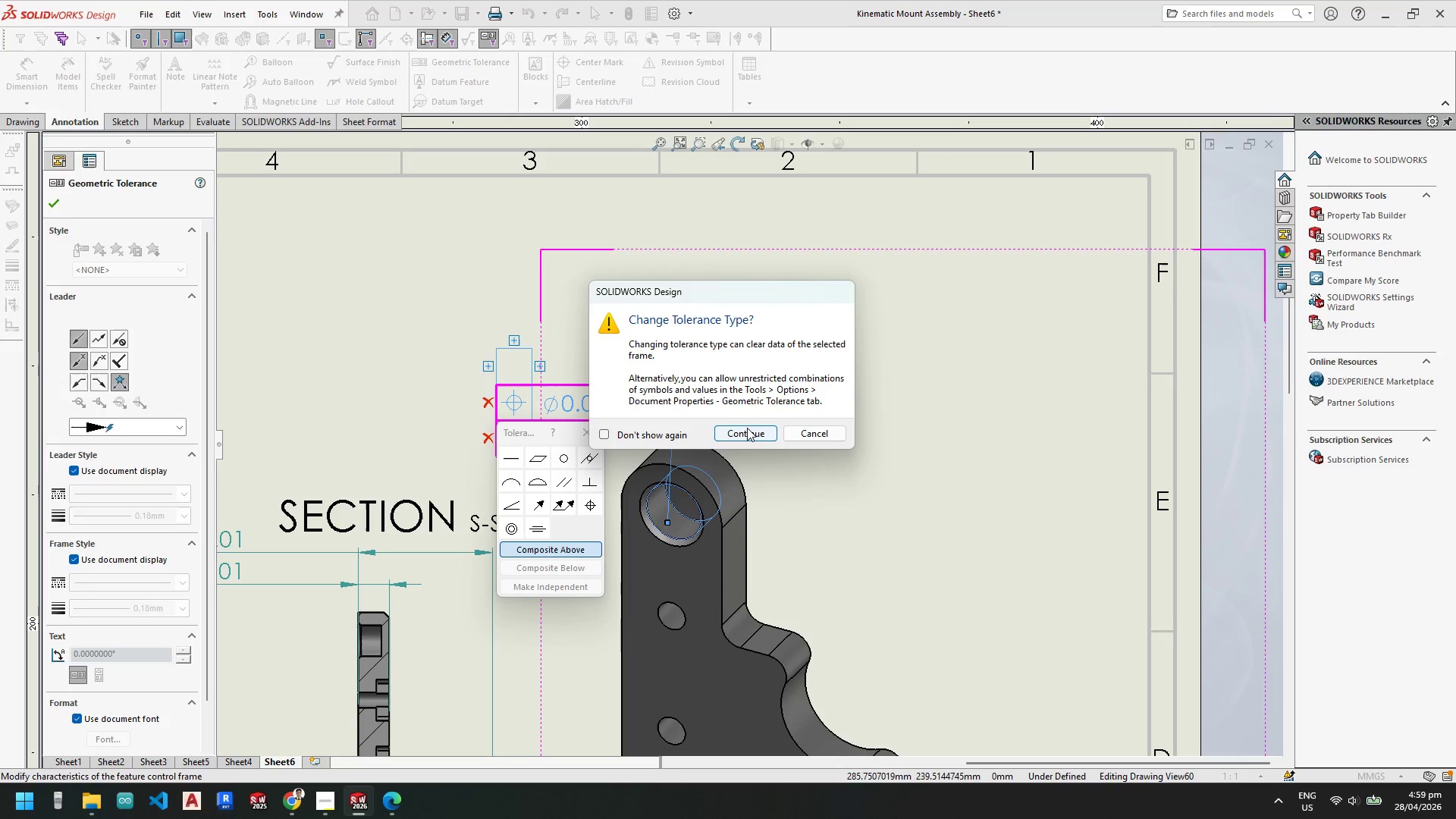 
left_click([814, 431])
 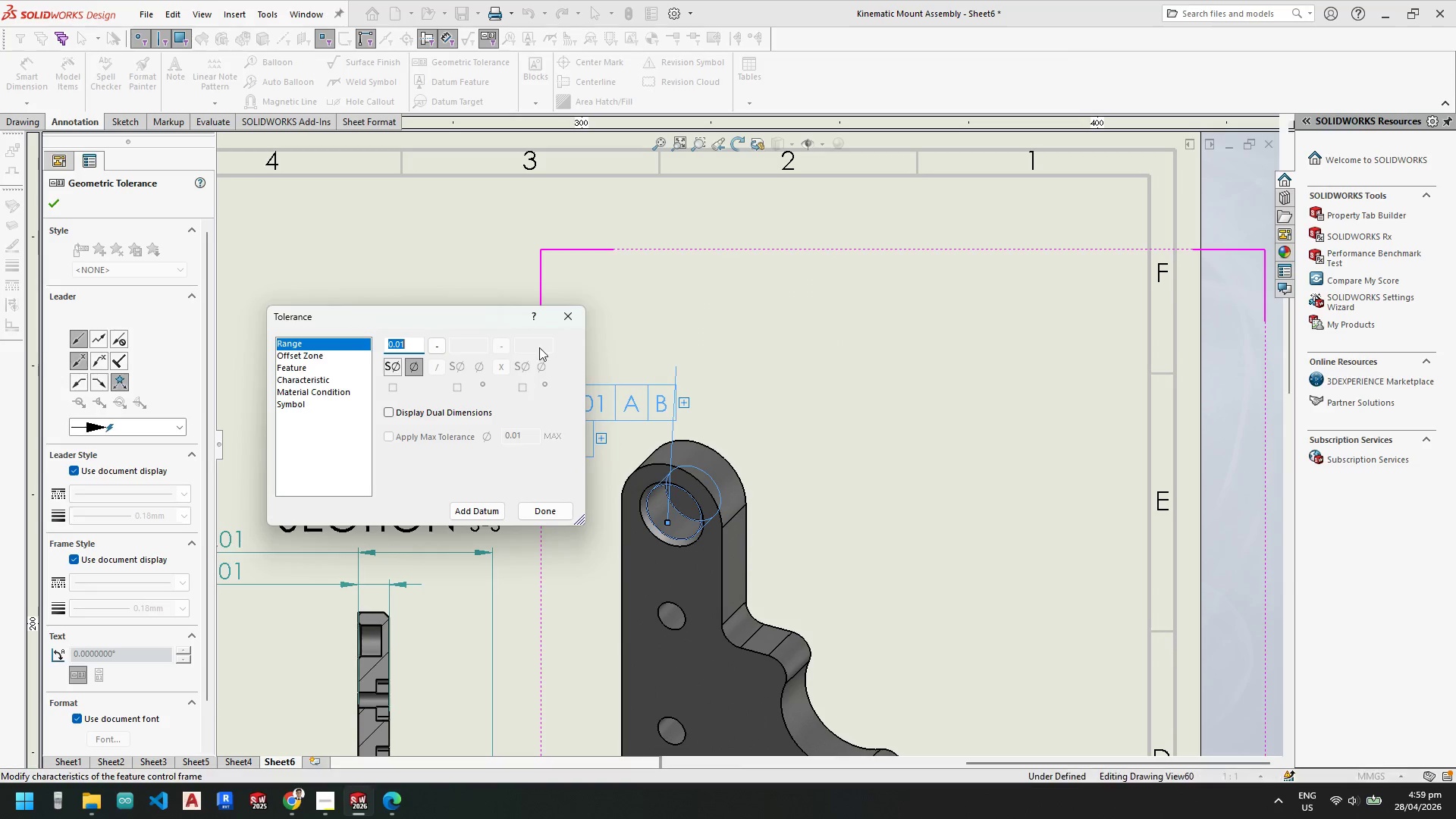 
left_click([575, 319])
 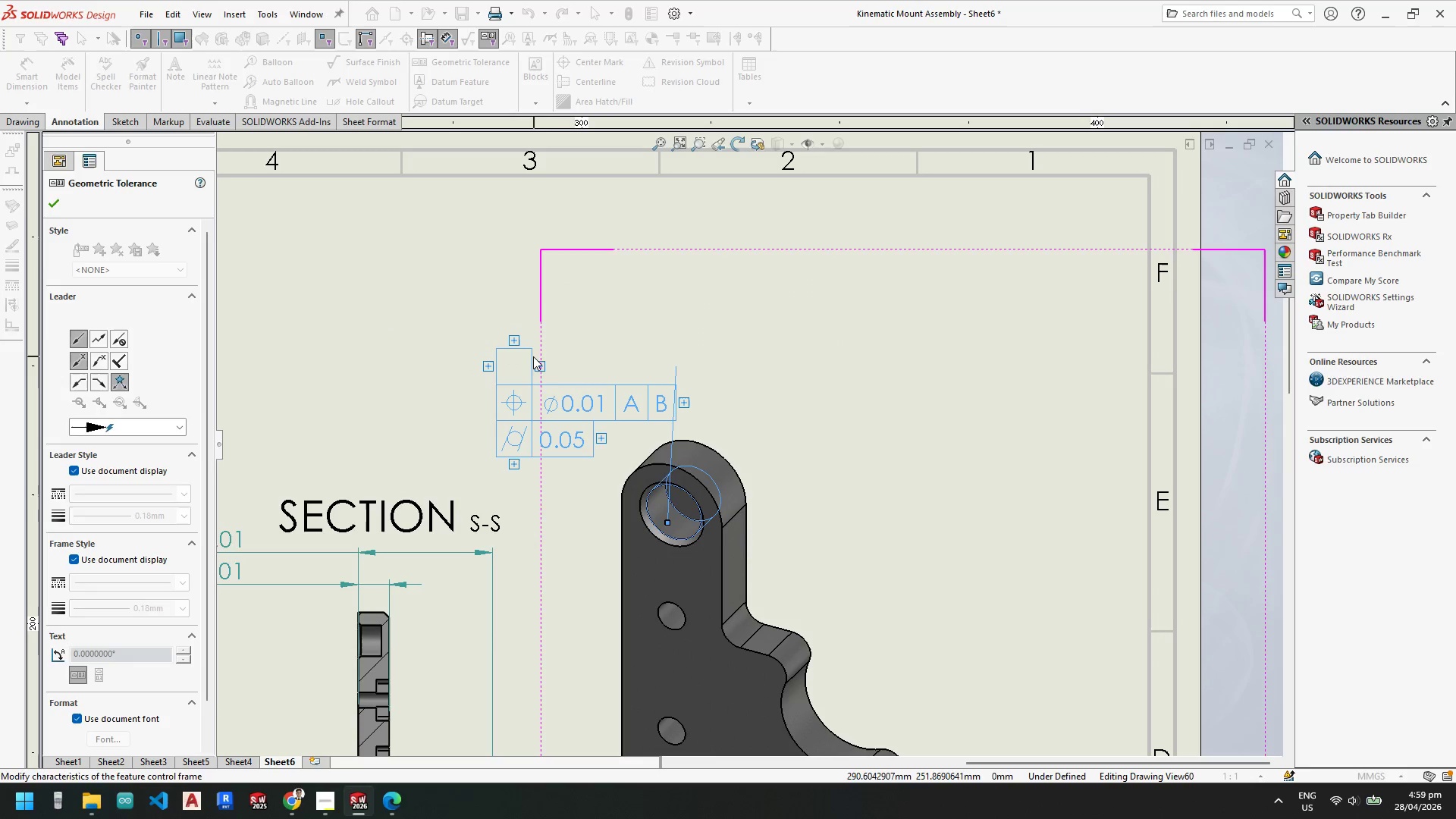 
left_click([529, 359])
 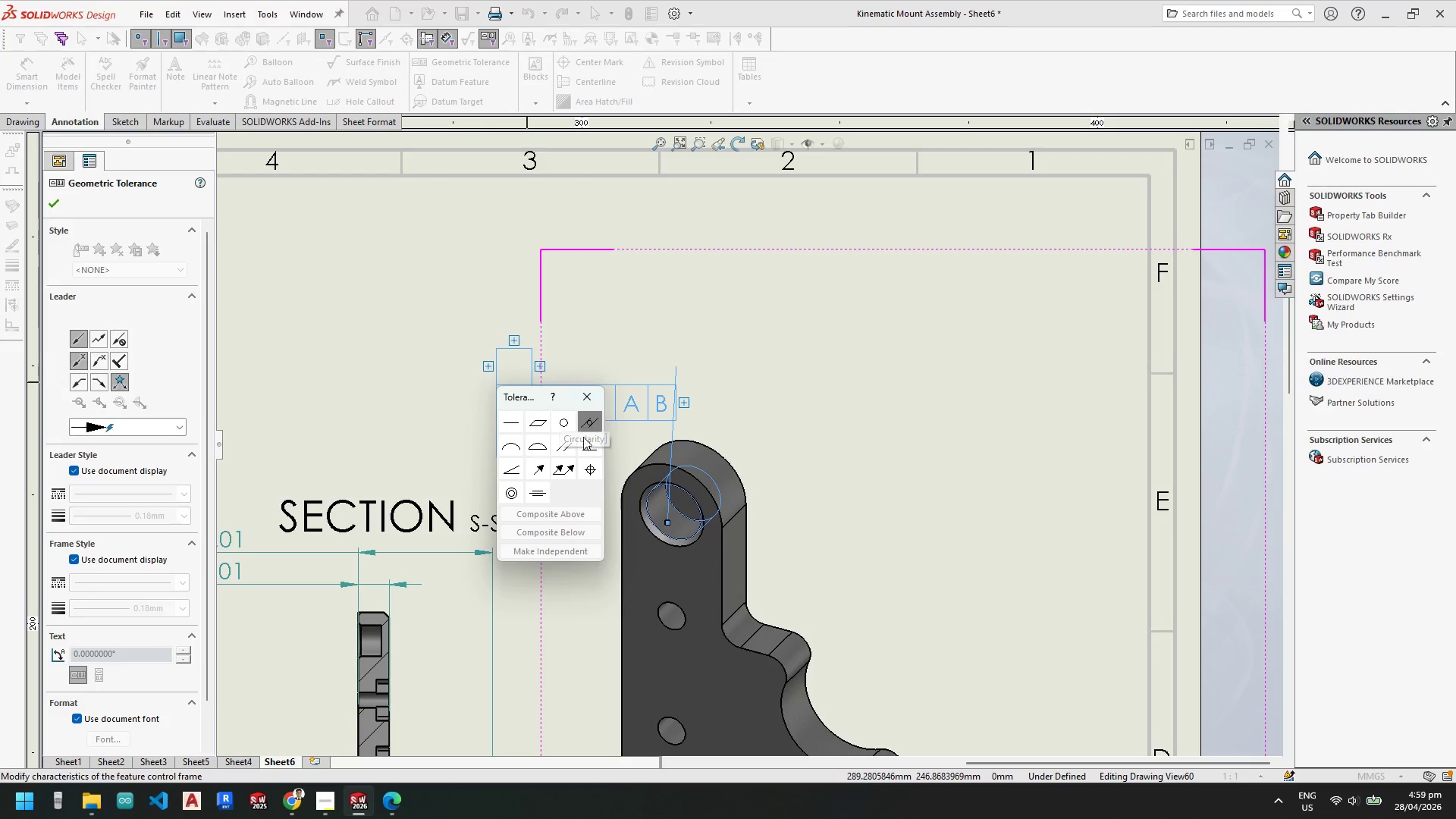 
wait(6.64)
 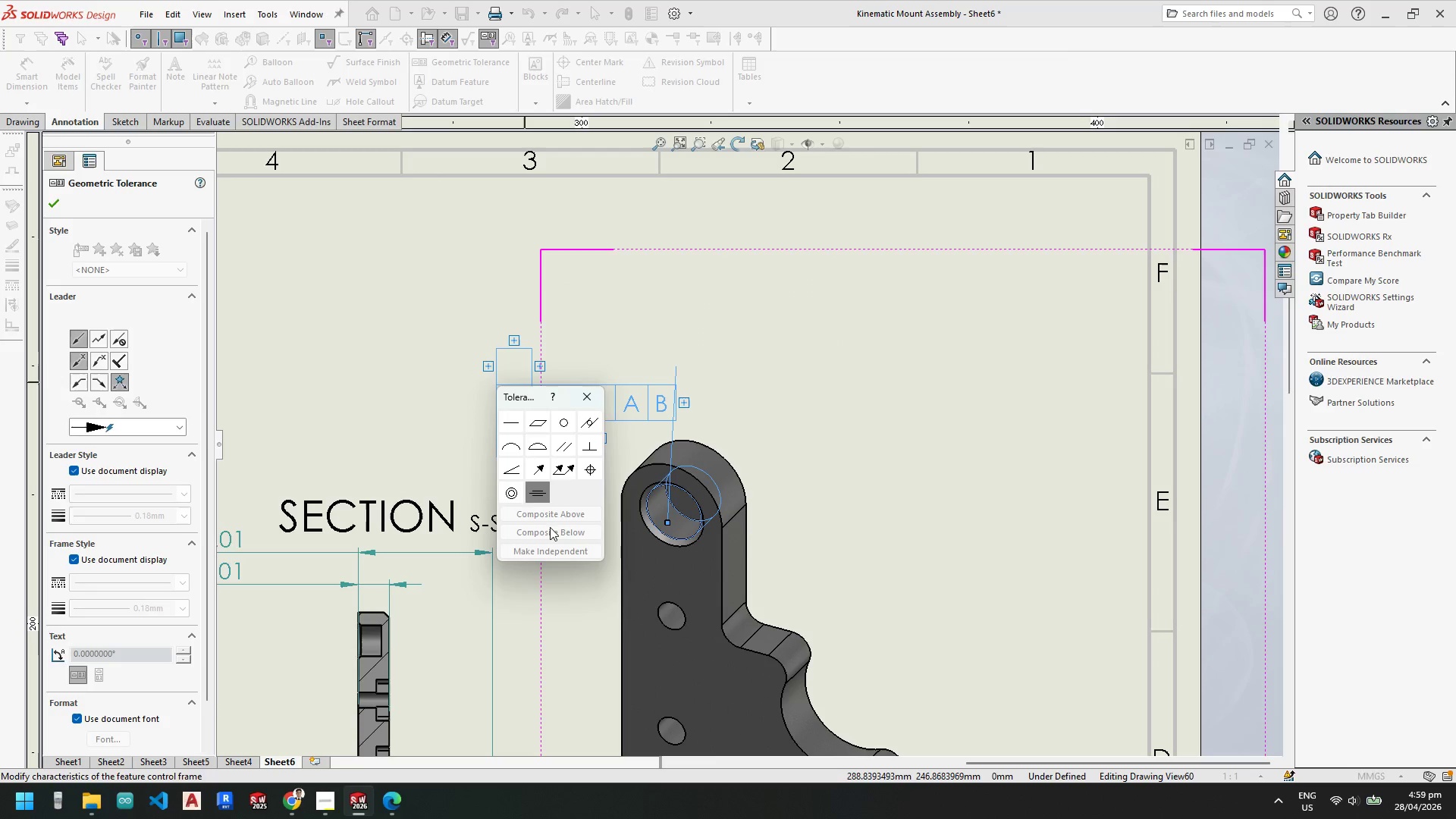 
left_click([593, 442])
 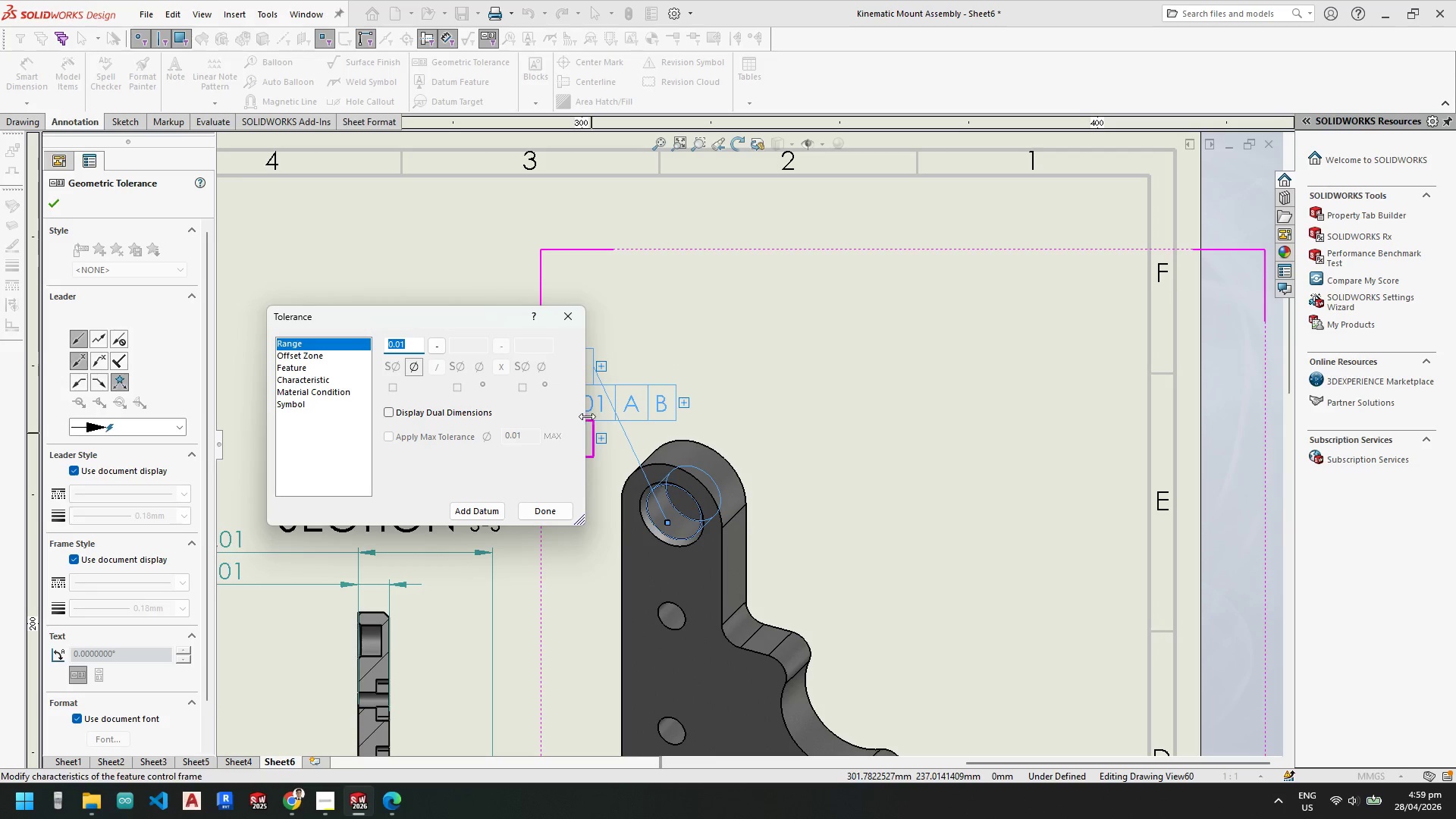 
key(Escape)
 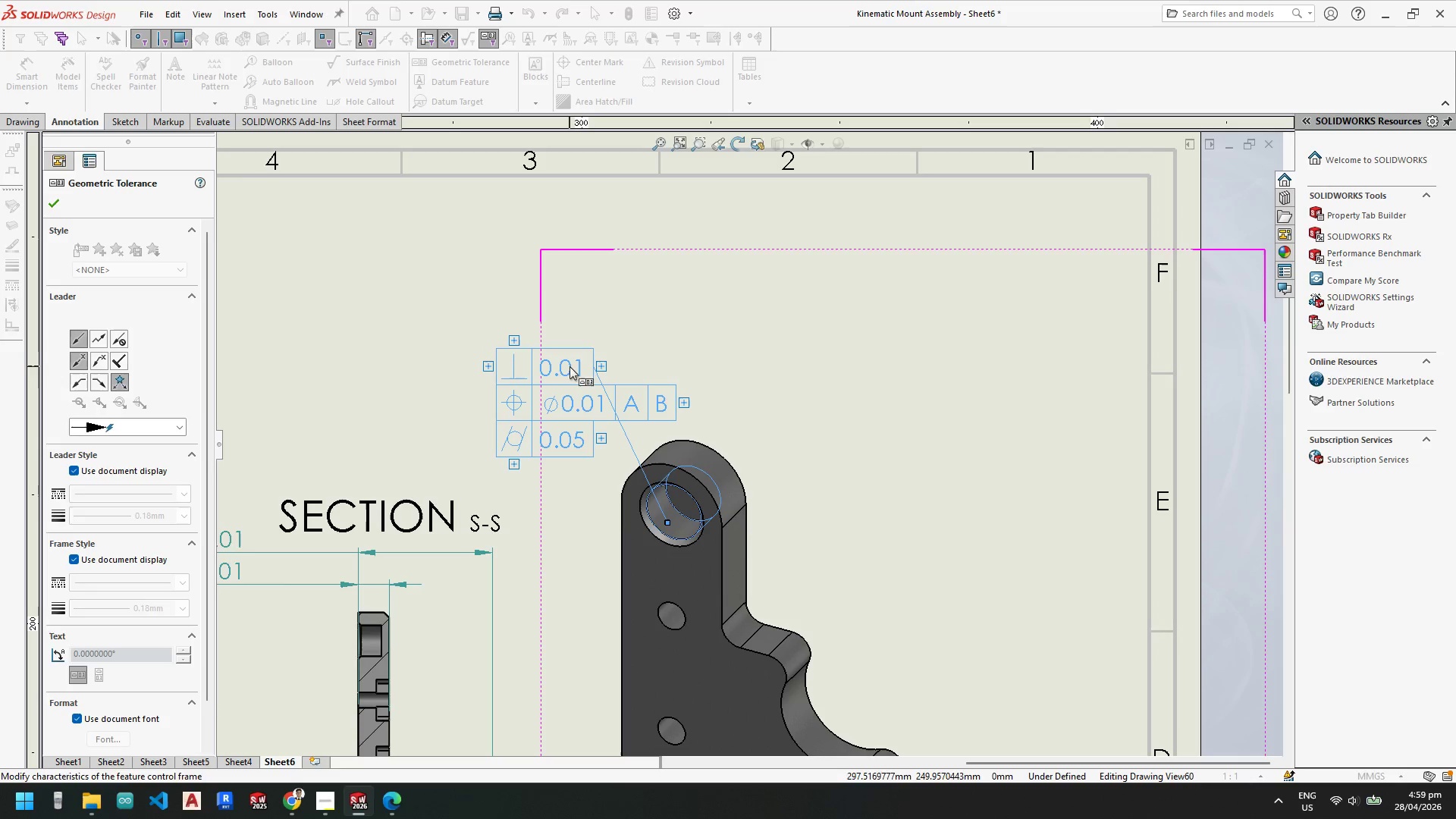 
left_click([567, 366])
 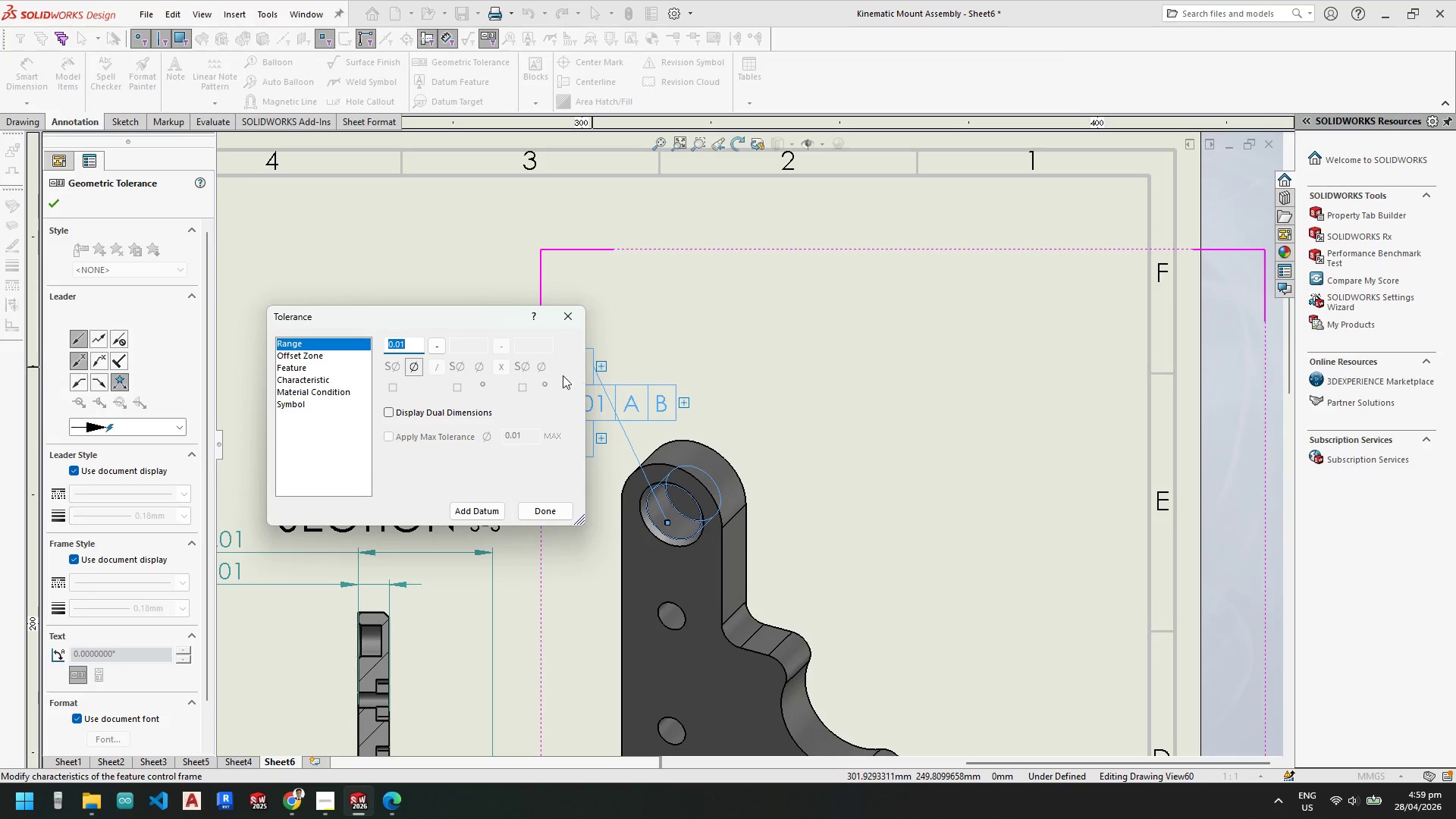 
key(Escape)
 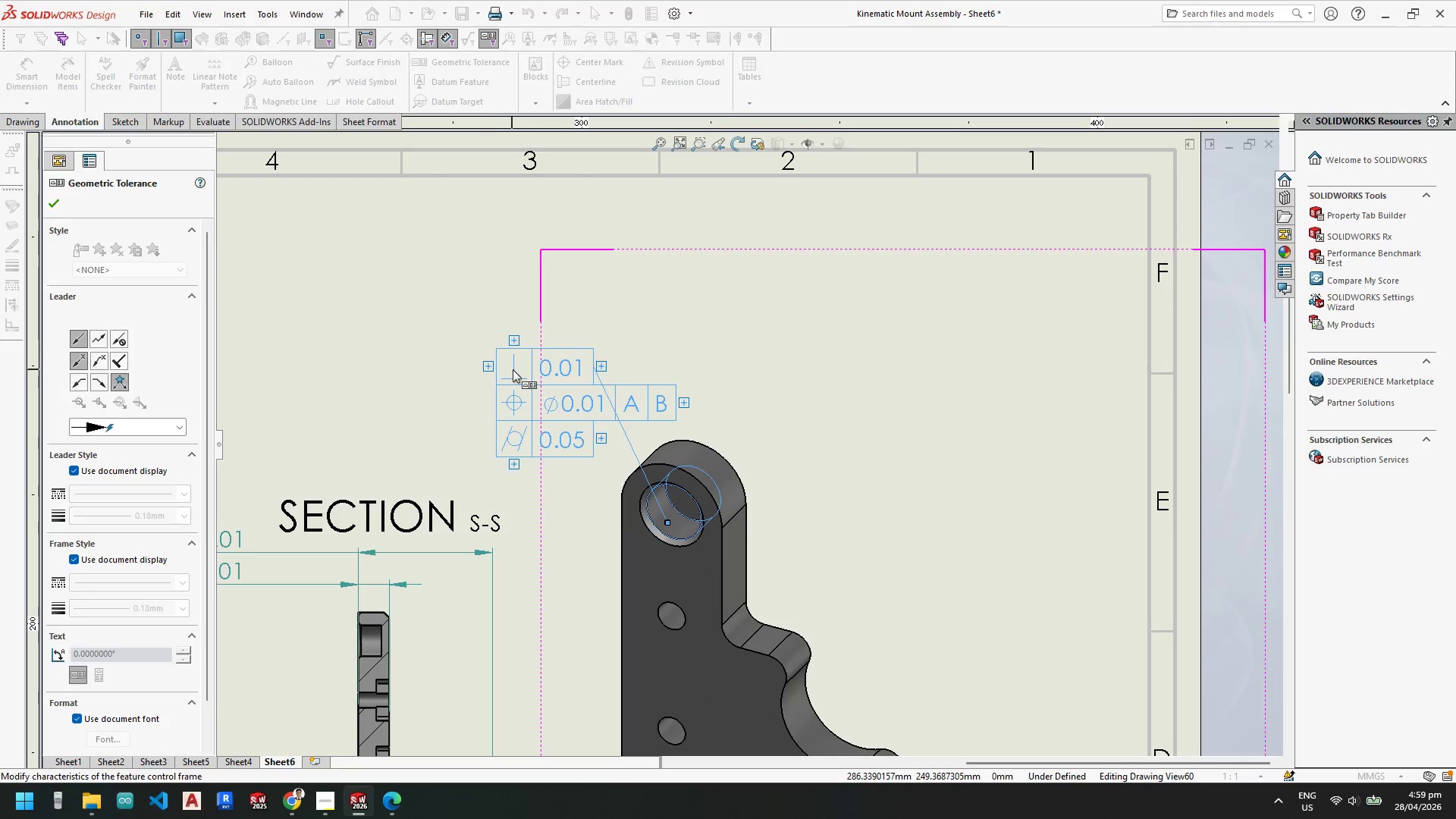 
left_click([515, 367])
 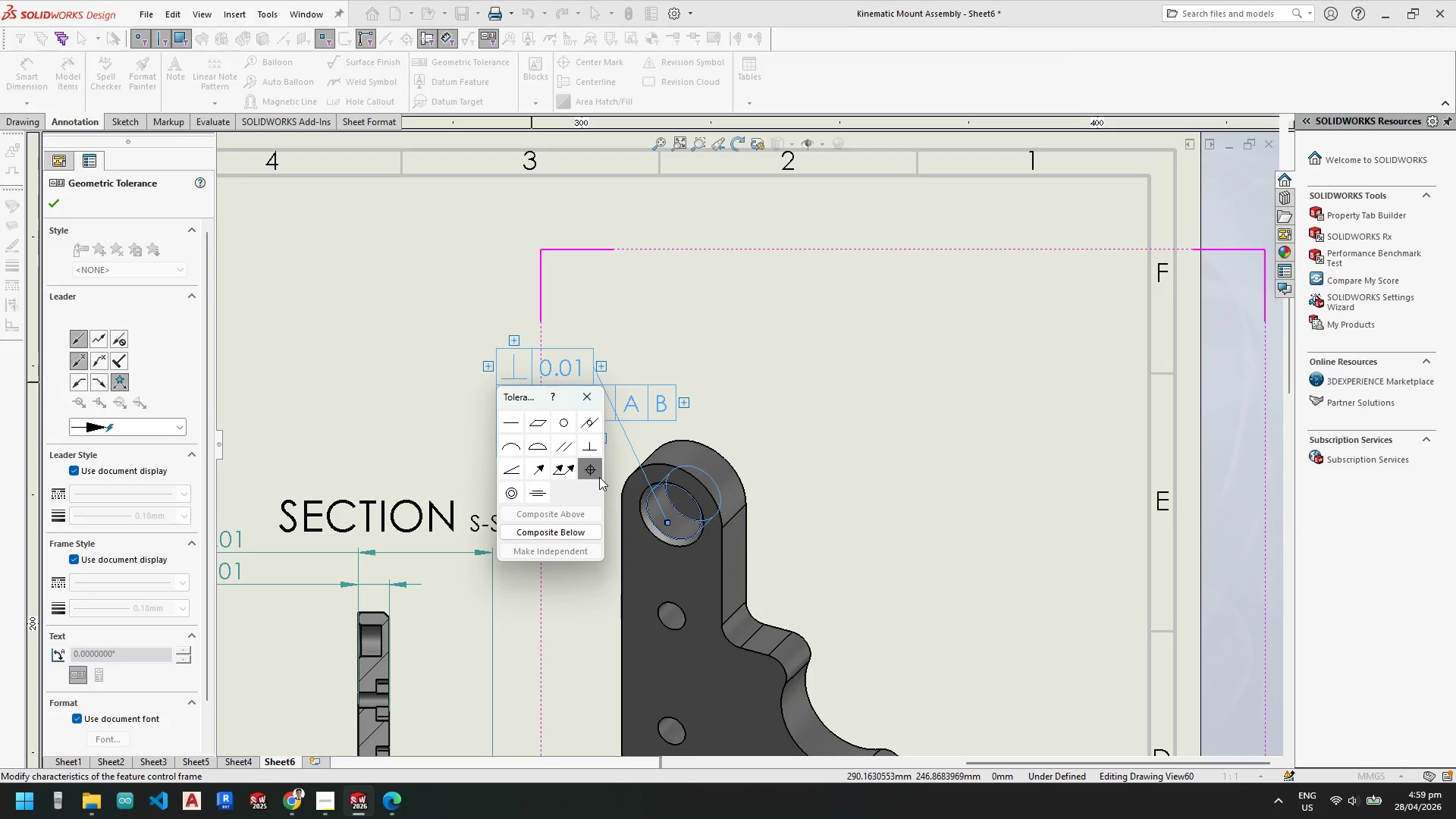 
left_click([595, 471])
 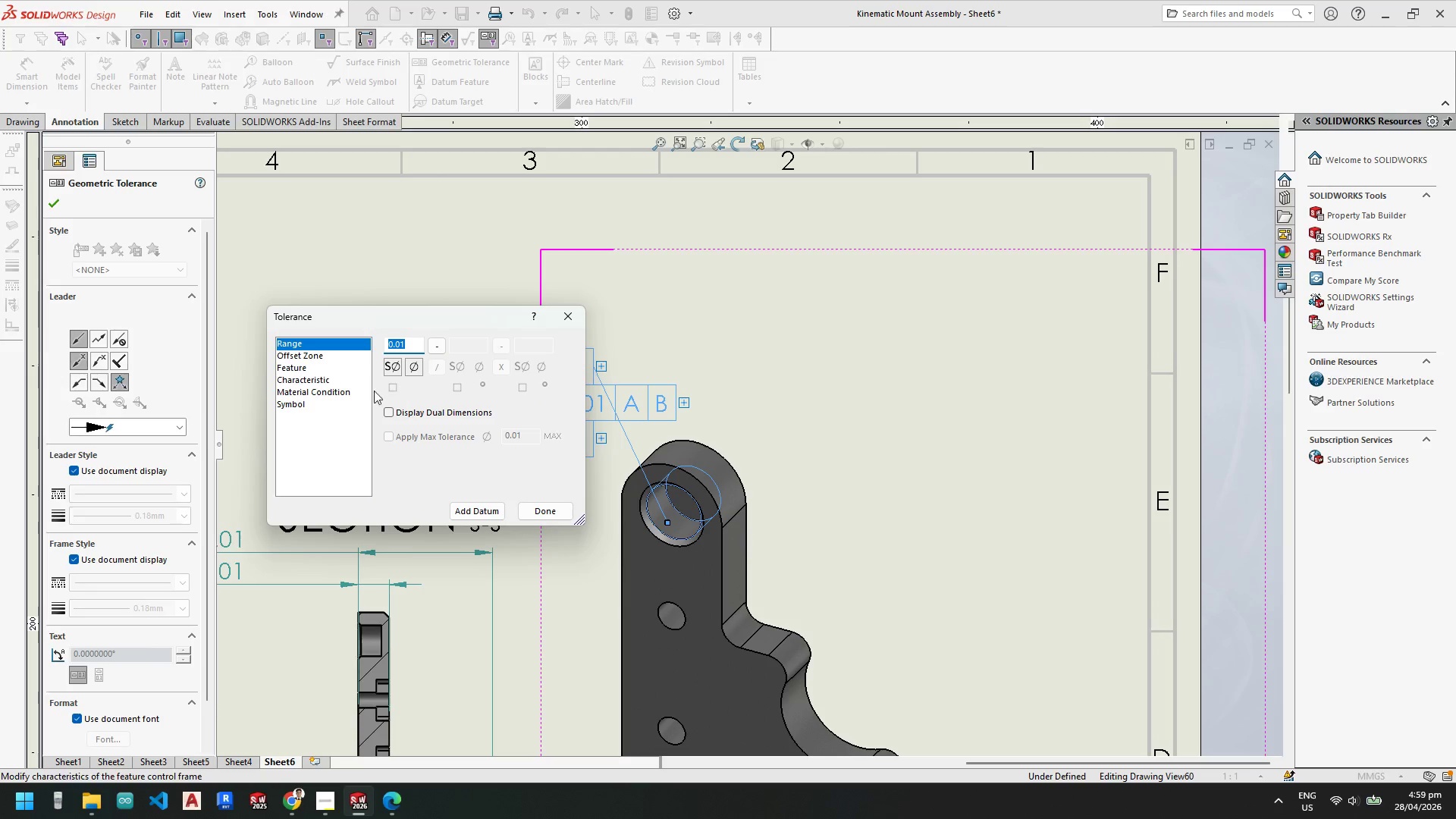 
left_click([492, 509])
 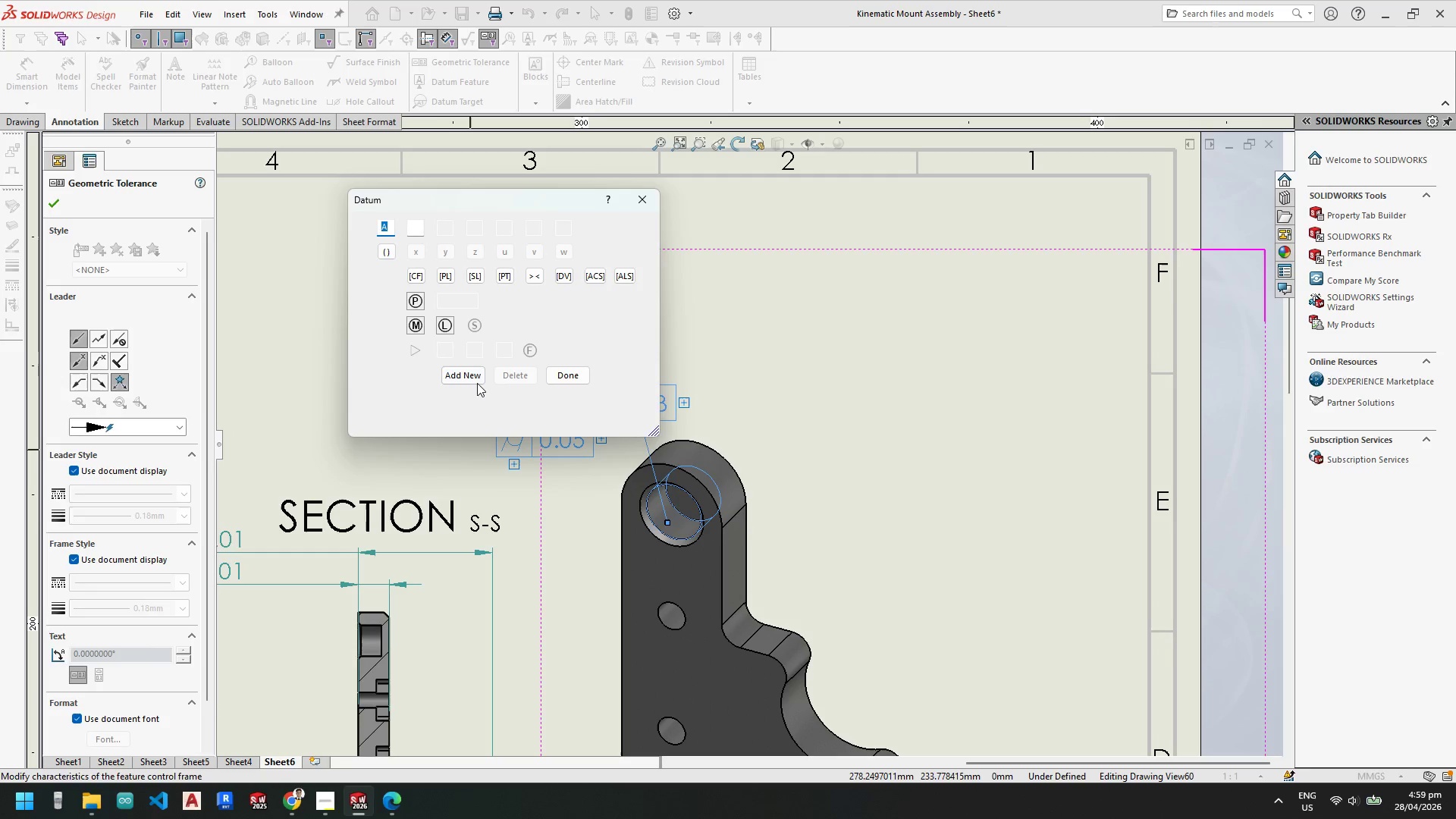 
left_click([473, 378])
 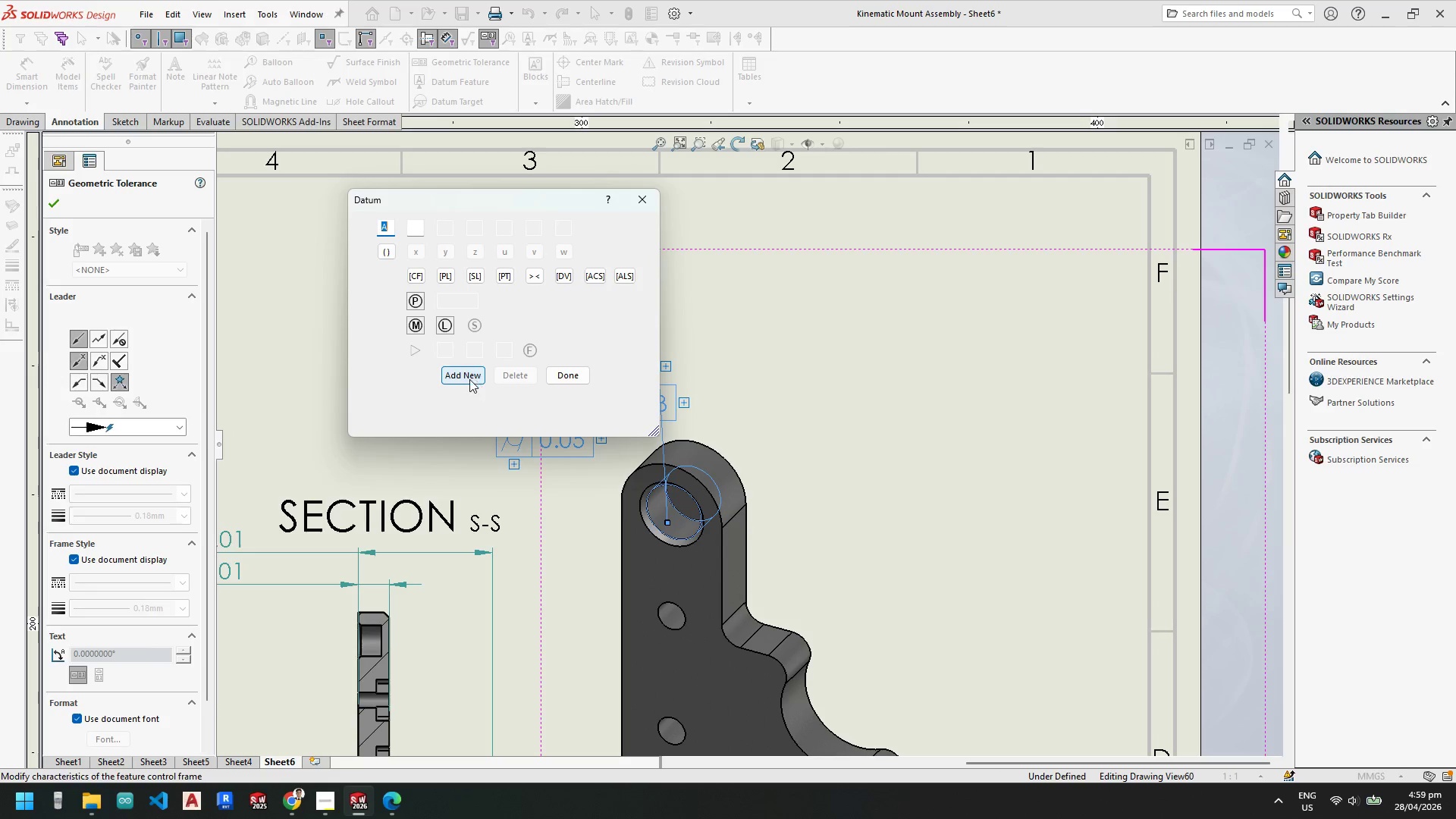 
hold_key(key=ShiftLeft, duration=0.48)
 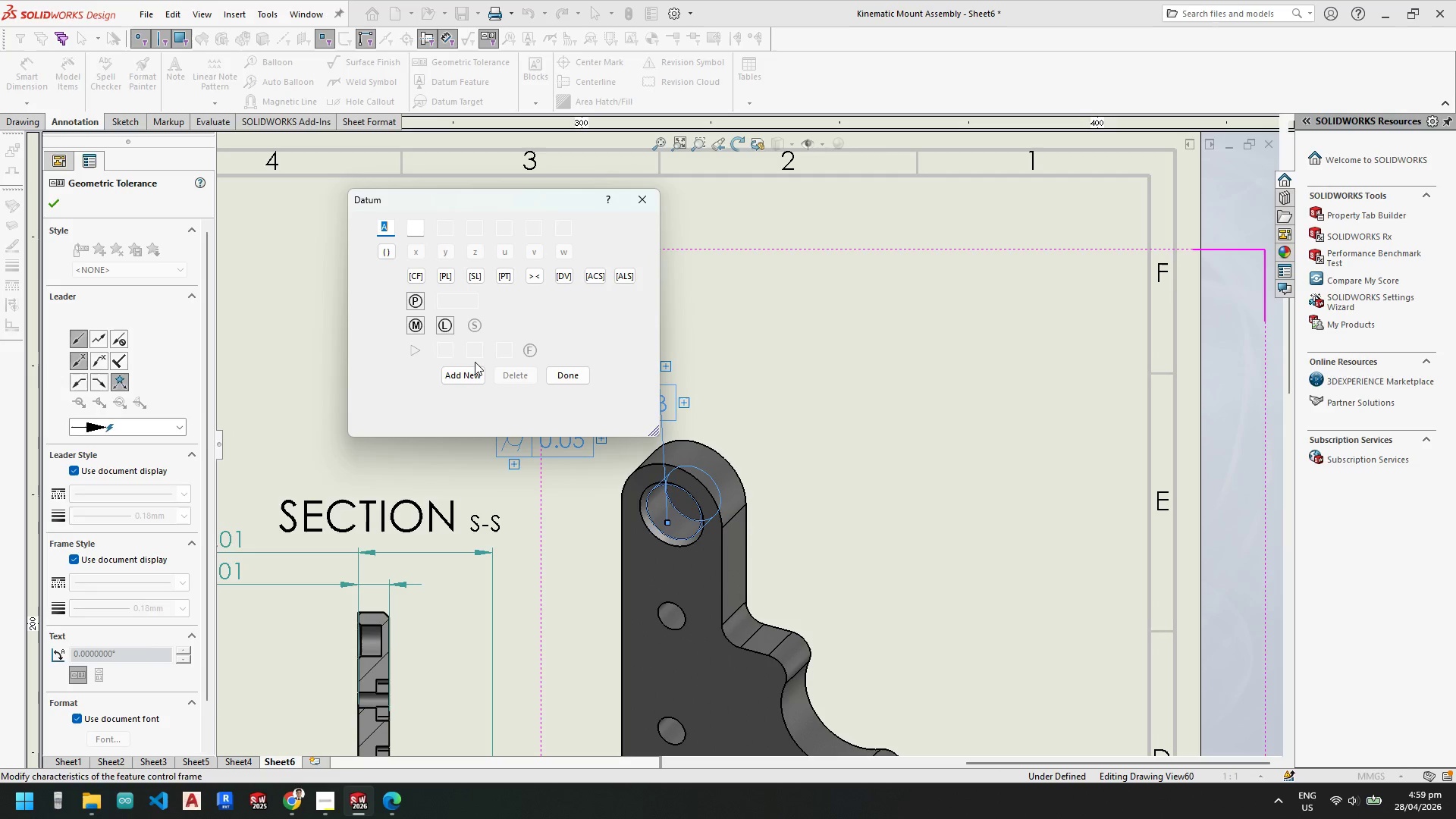 
key(Shift+B)
 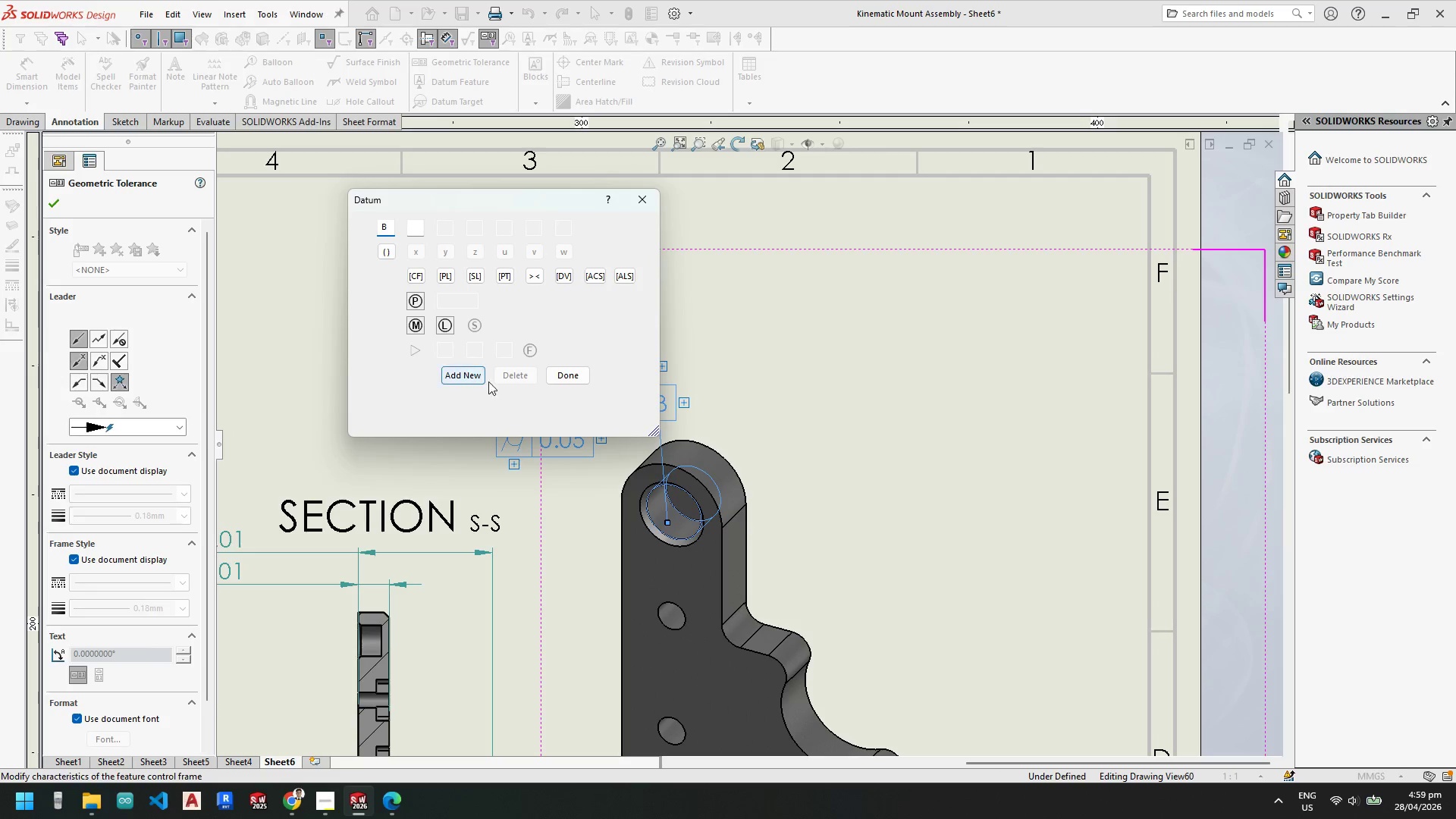 
left_click([557, 376])
 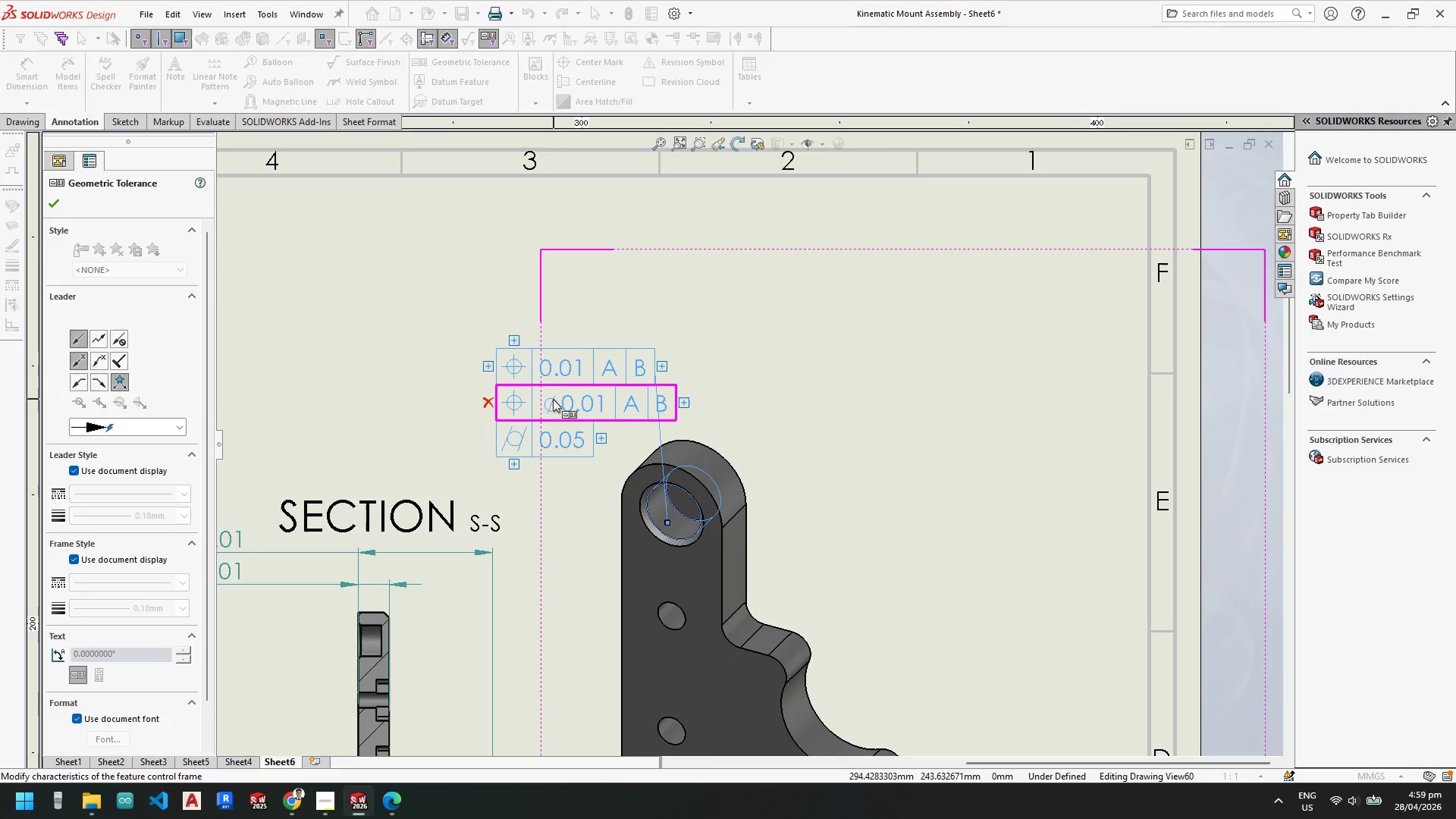 
left_click([504, 403])
 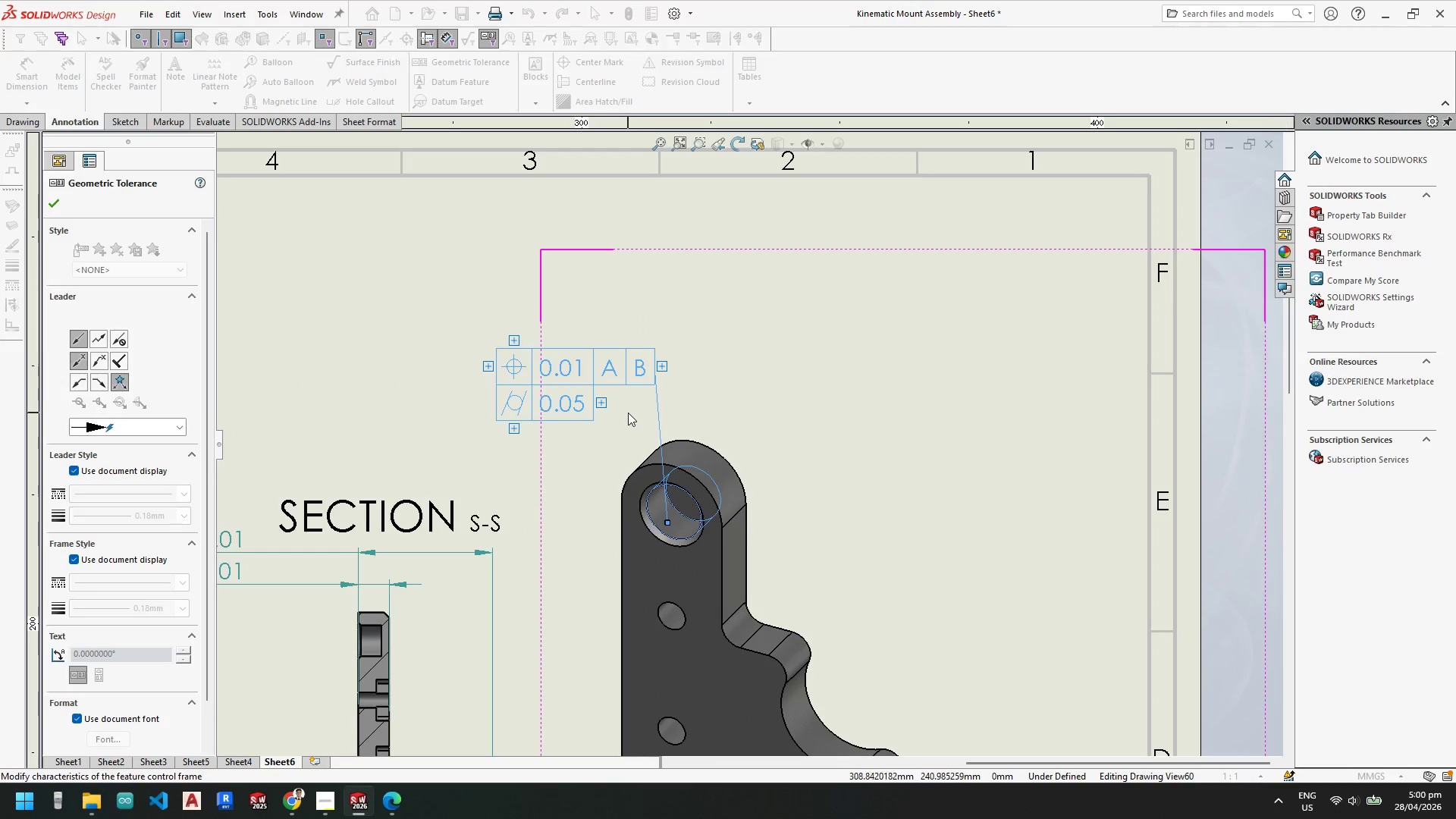 
left_click([761, 373])
 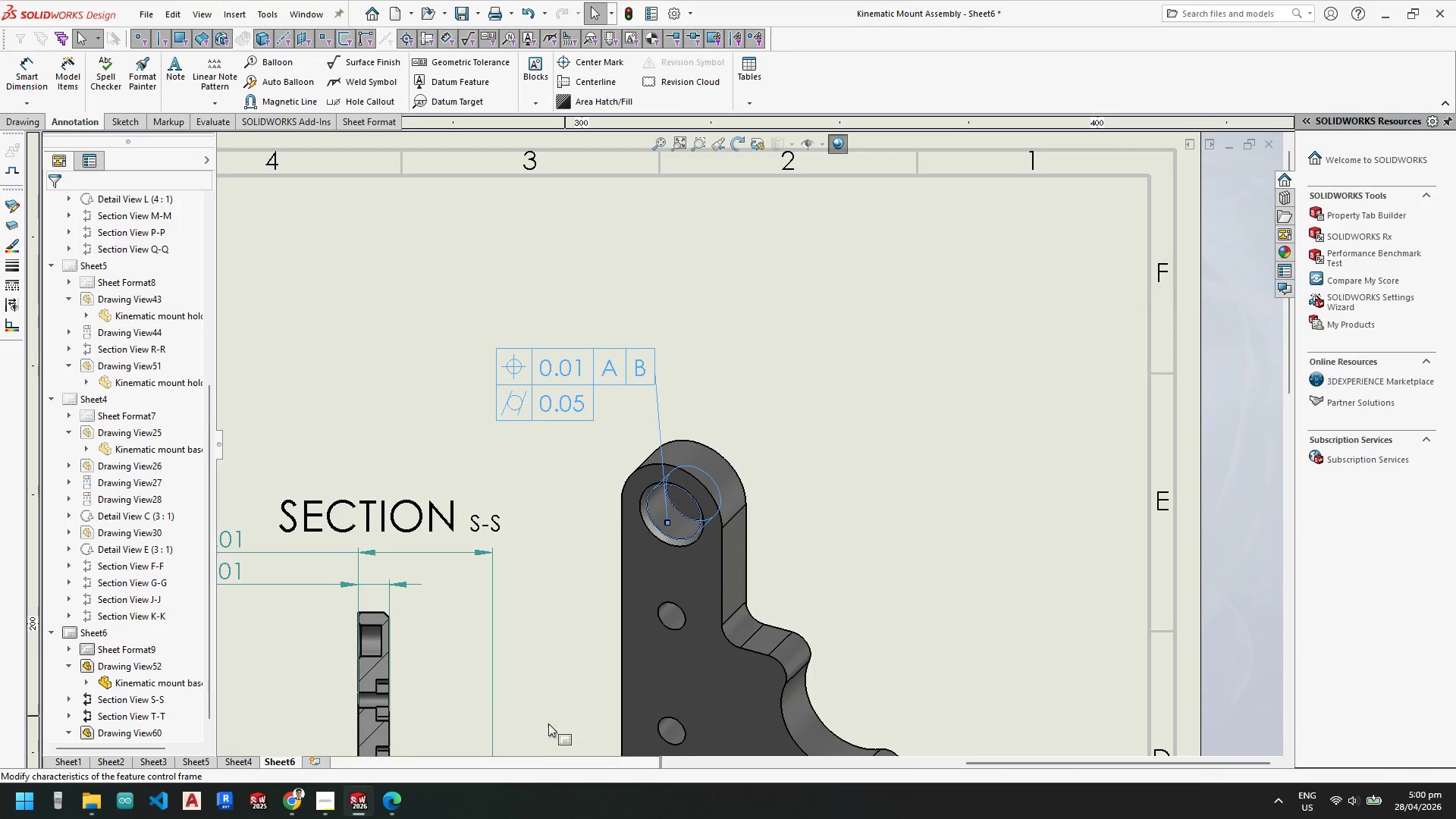 
wait(7.53)
 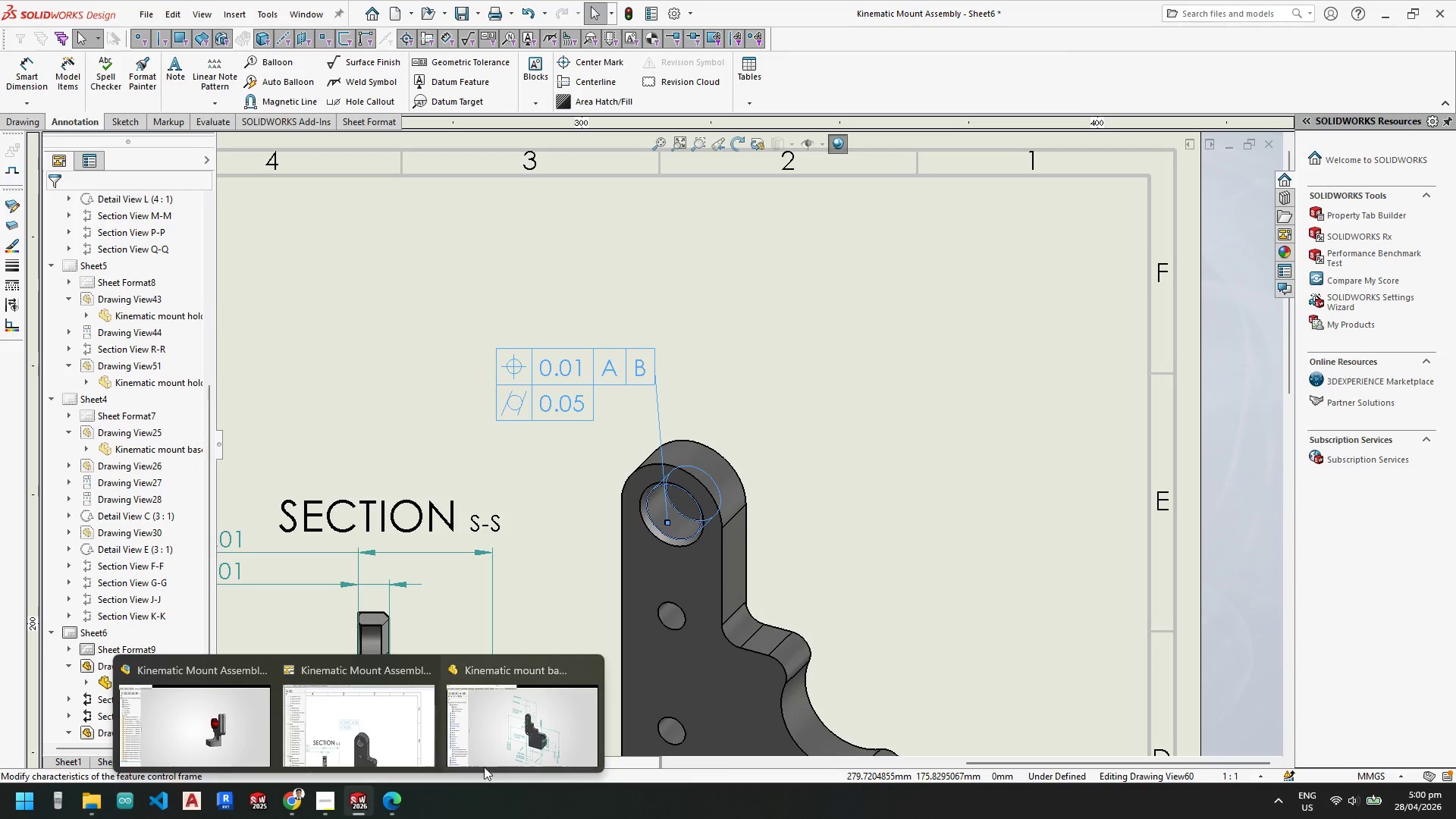 
left_click([366, 802])
 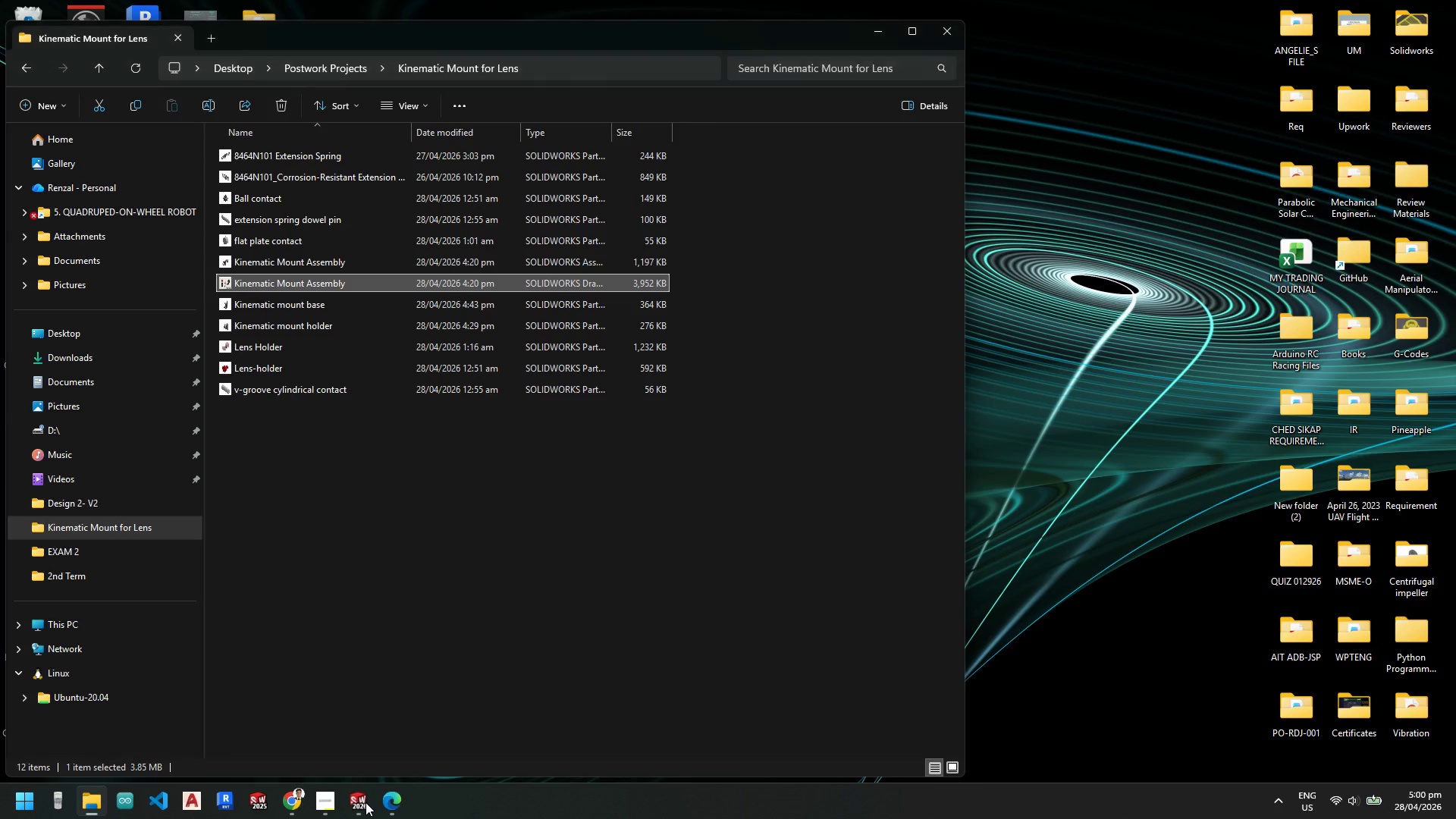 
left_click([366, 801])
 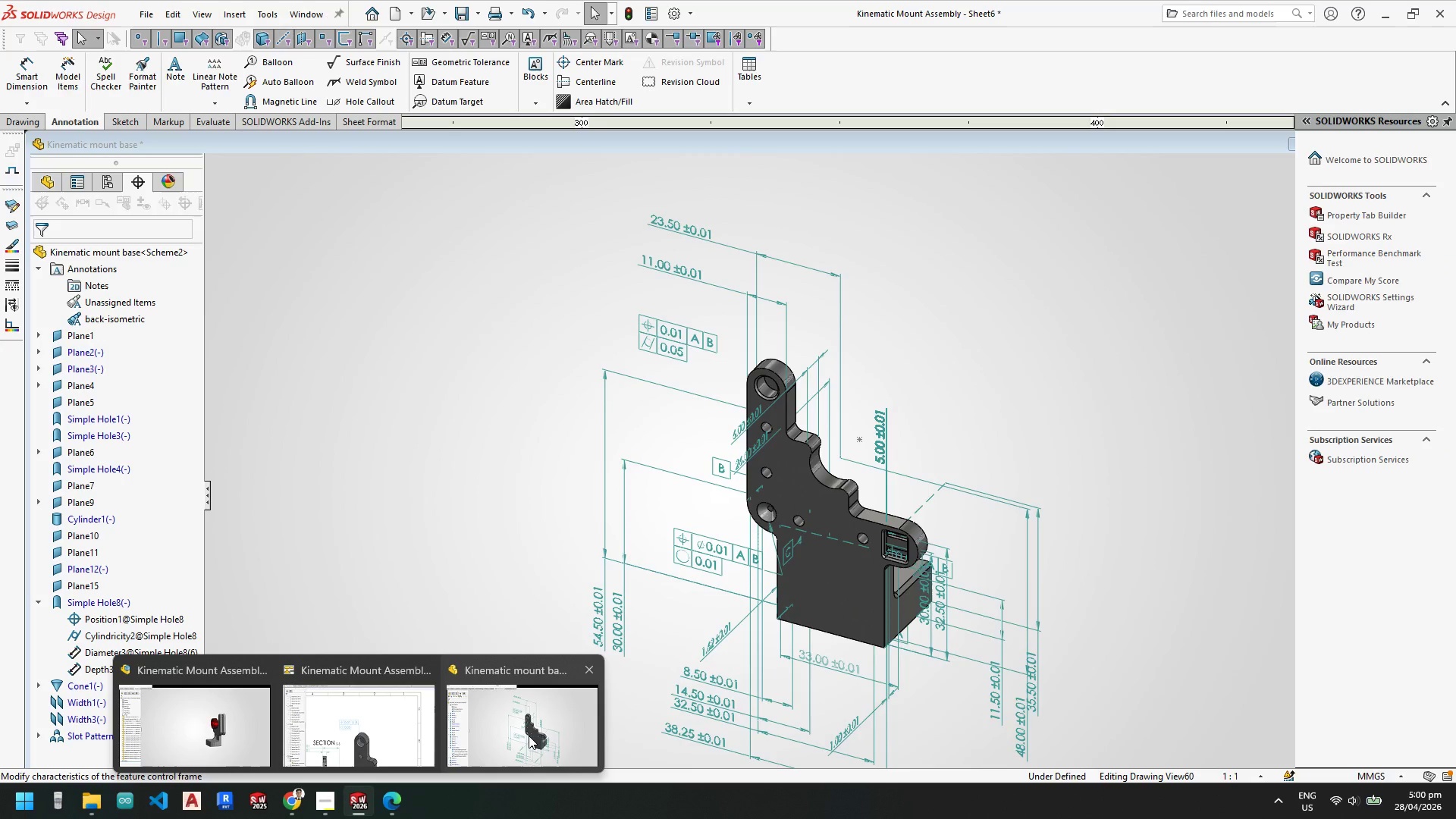 
scroll: coordinate [863, 620], scroll_direction: down, amount: 5.0
 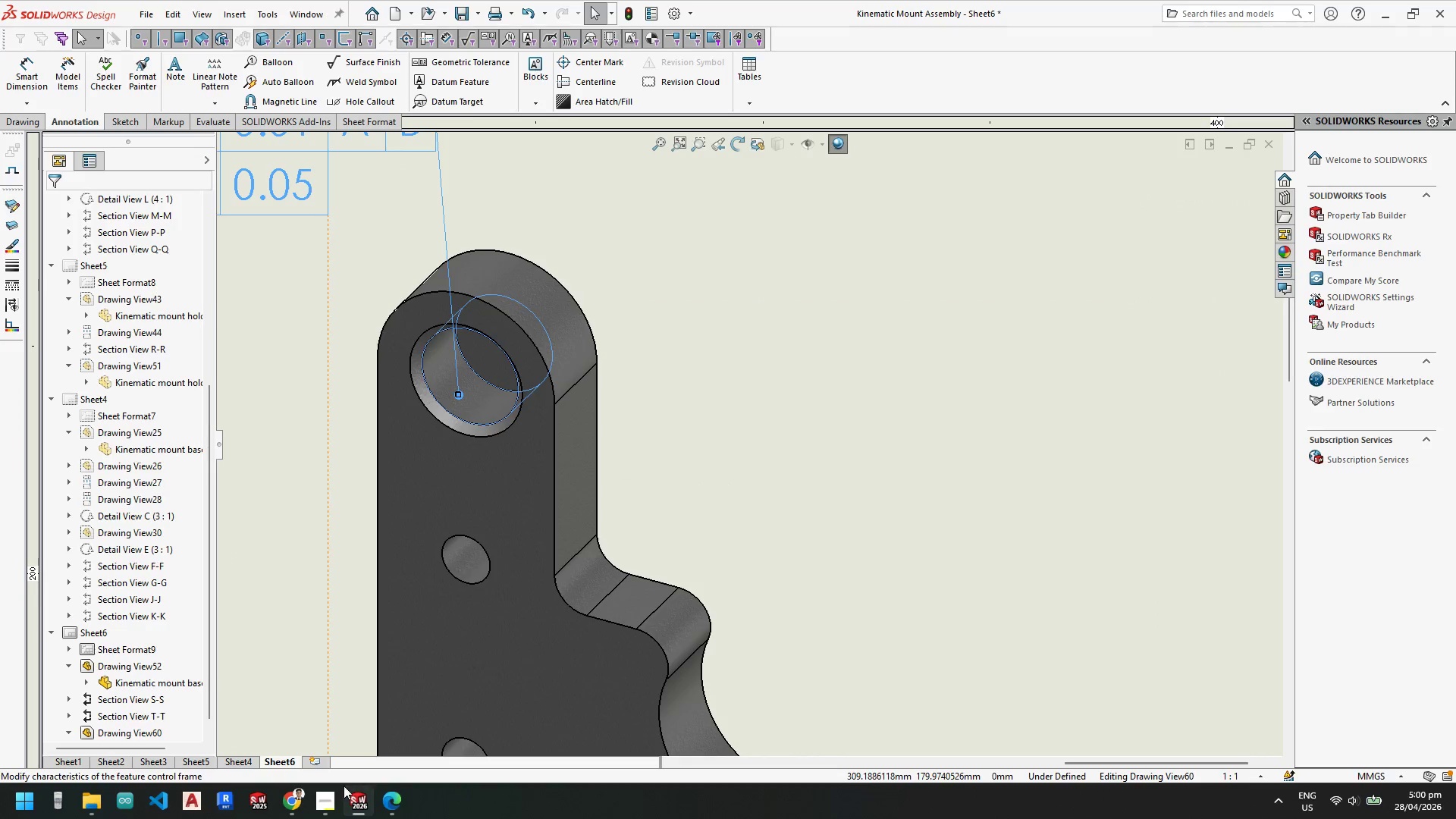 
left_click([359, 802])
 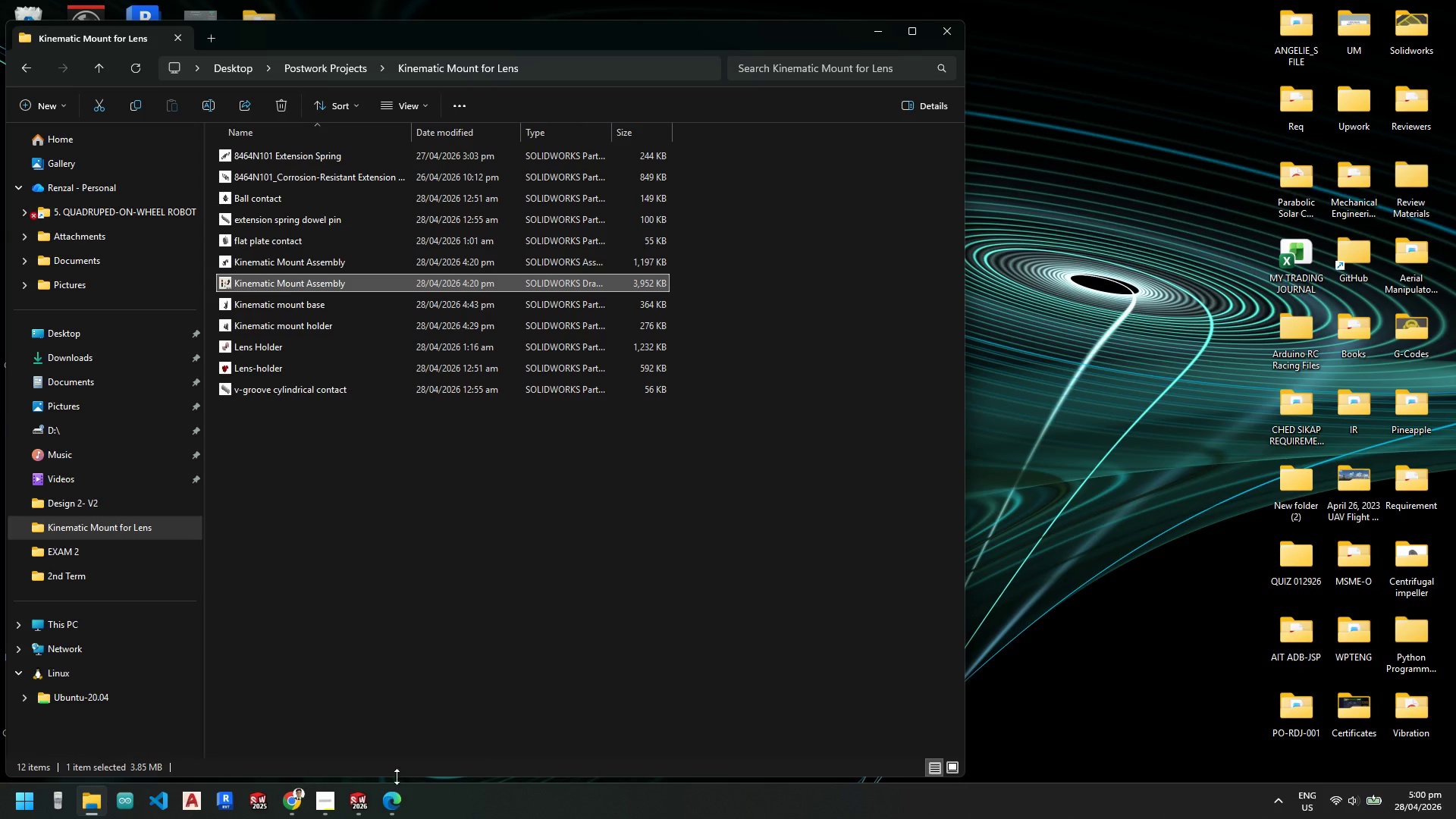 
left_click([360, 800])
 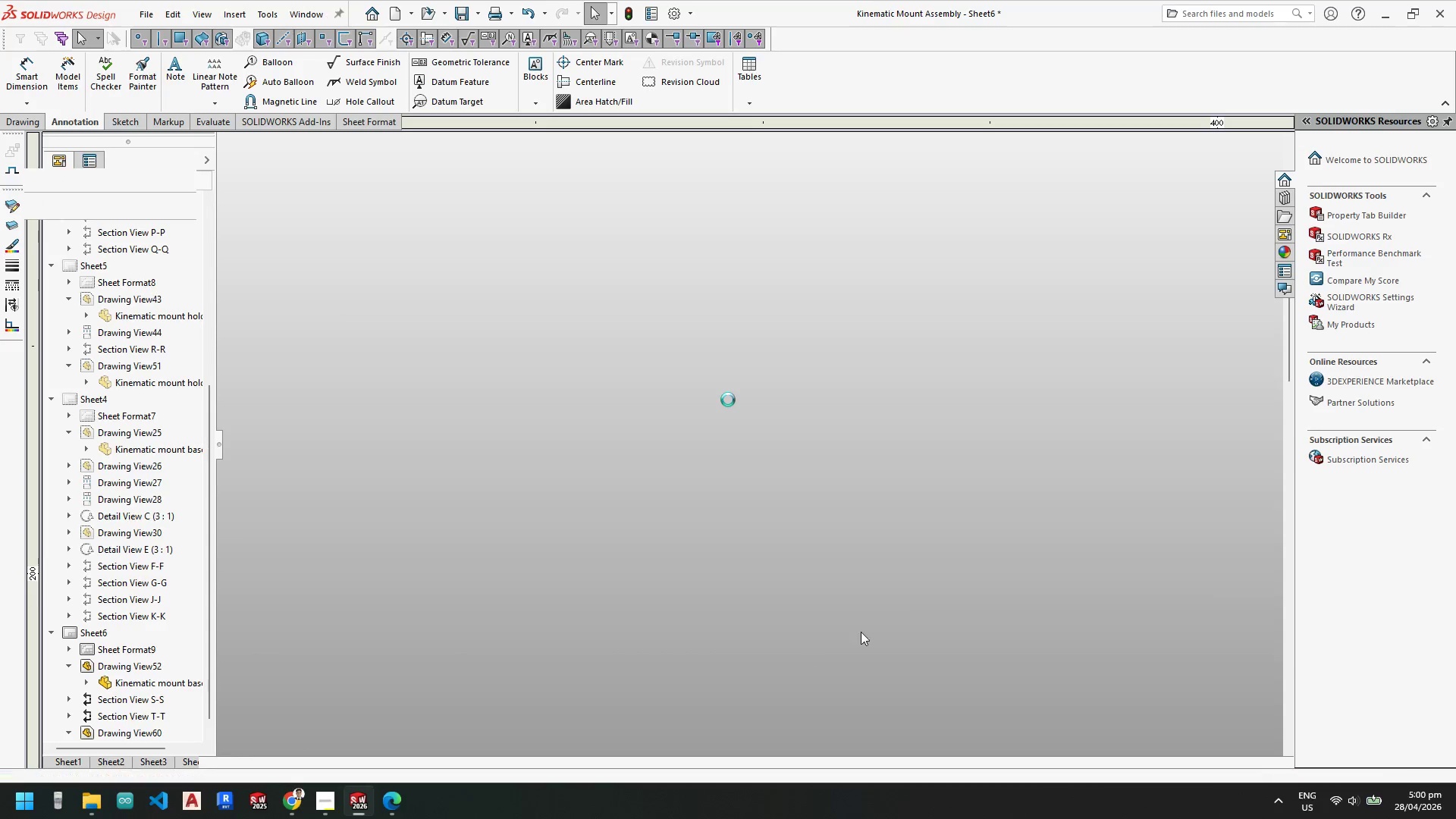 
scroll: coordinate [787, 457], scroll_direction: down, amount: 11.0
 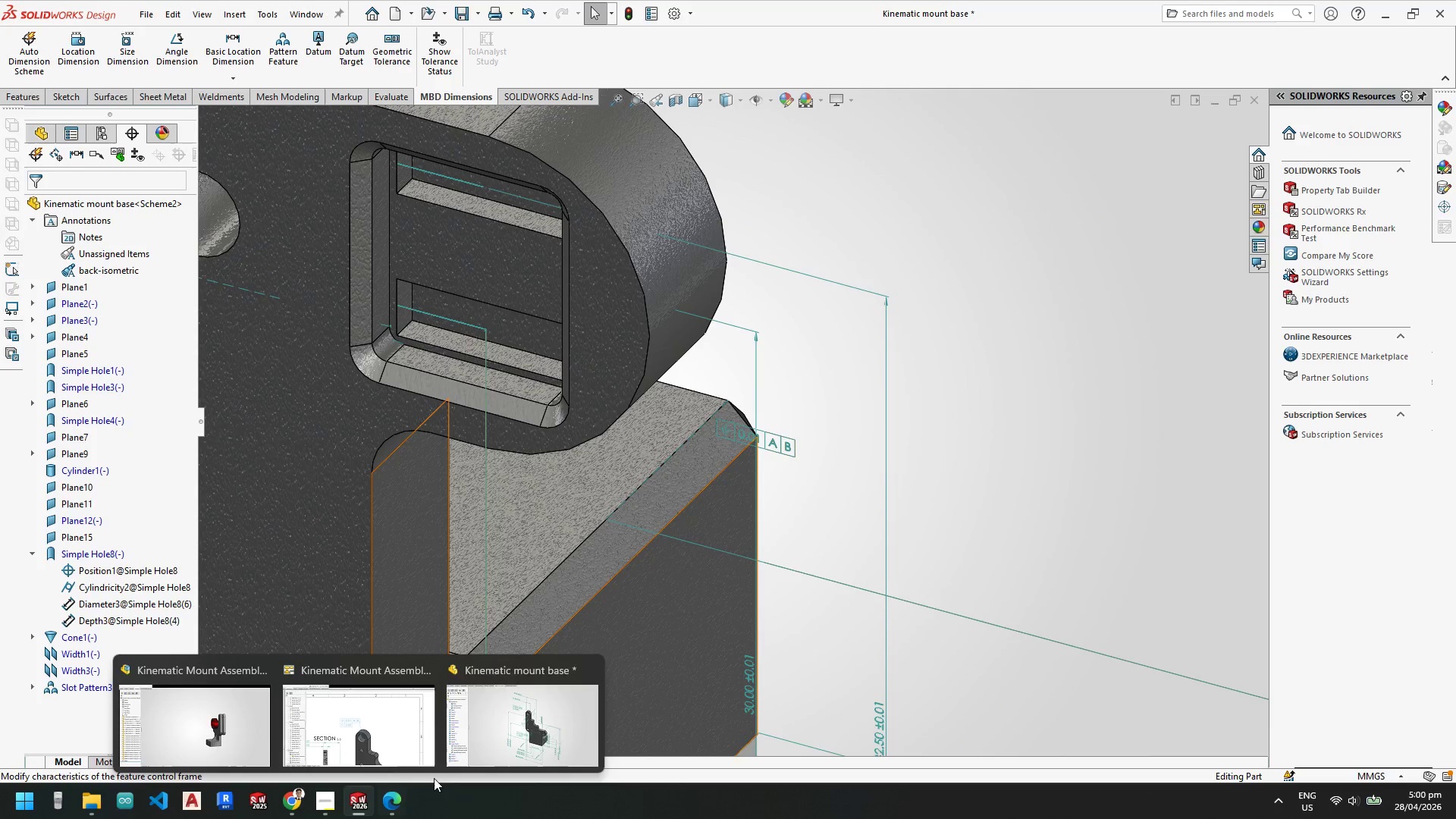 
left_click([542, 743])
 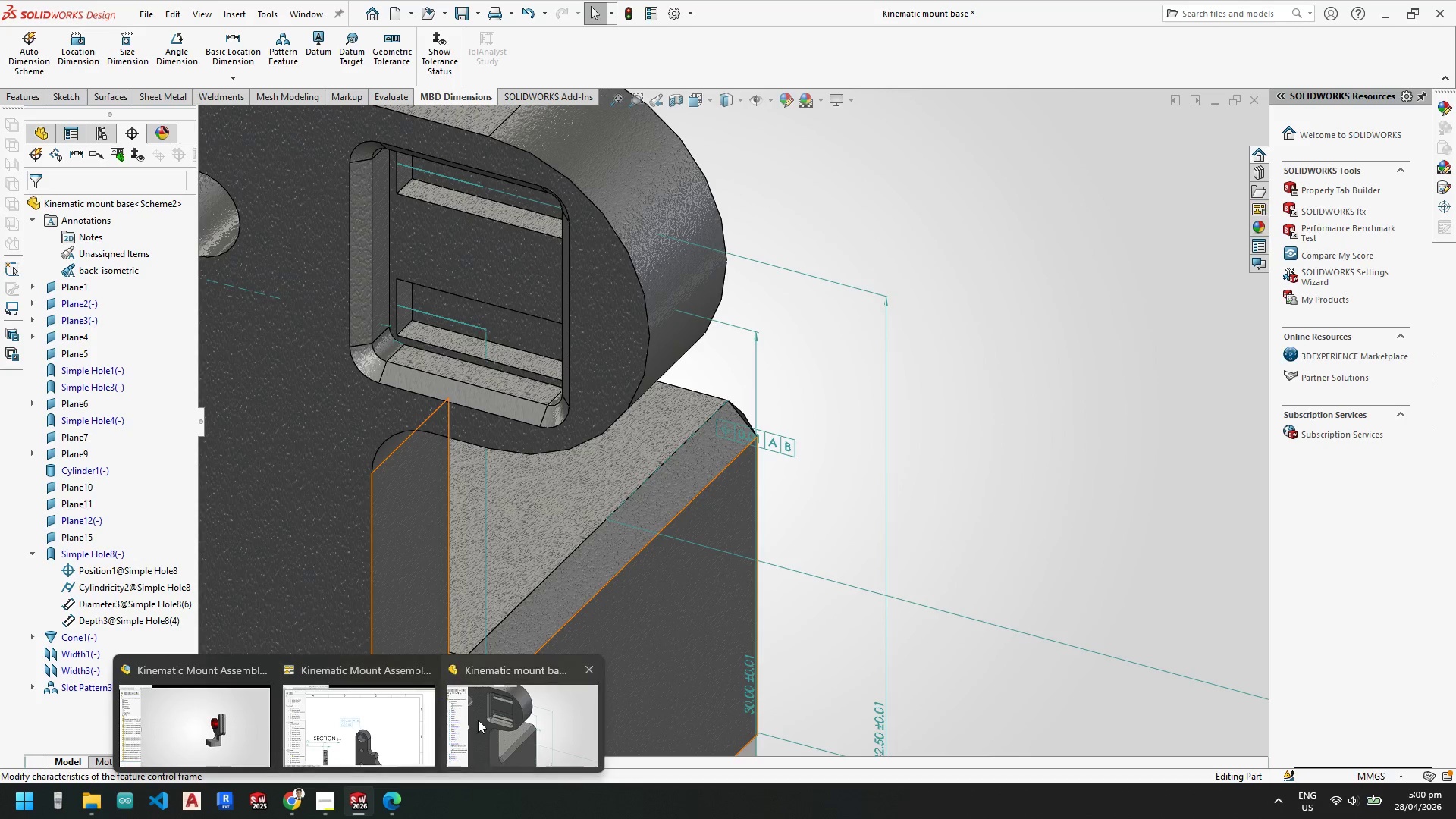 
left_click([382, 734])
 